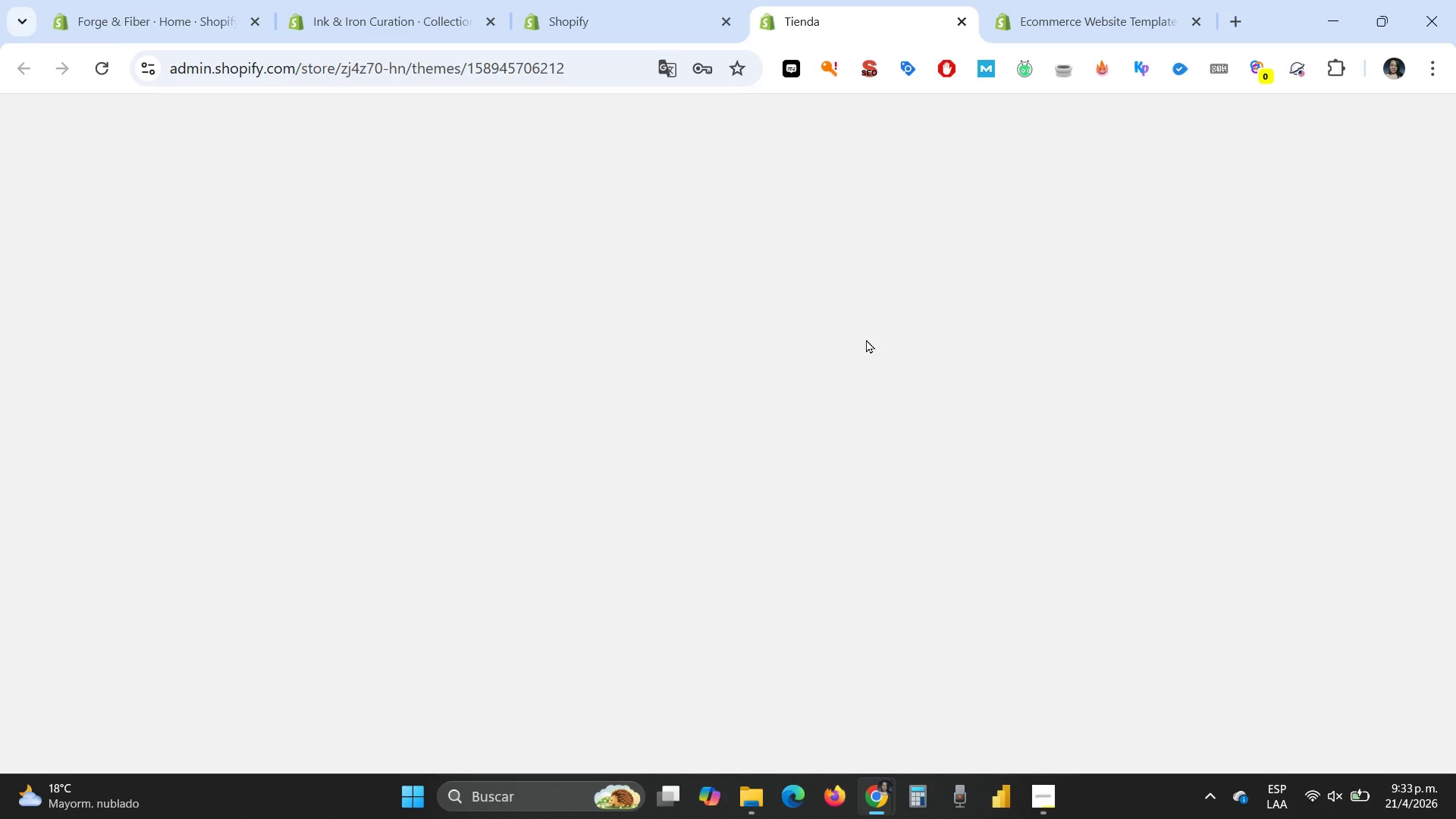 
left_click([866, 339])
 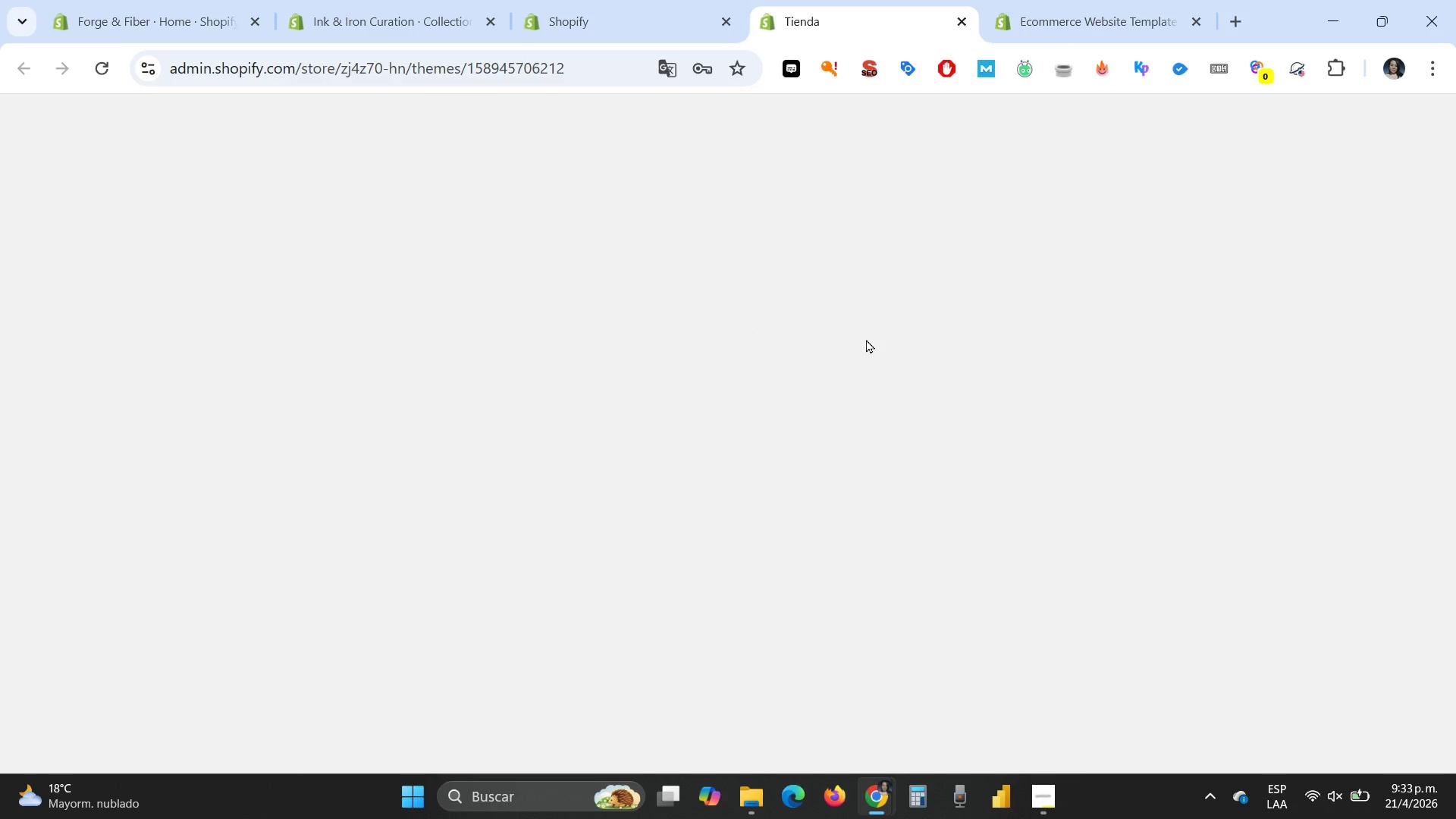 
scroll: coordinate [866, 339], scroll_direction: up, amount: 14.0
 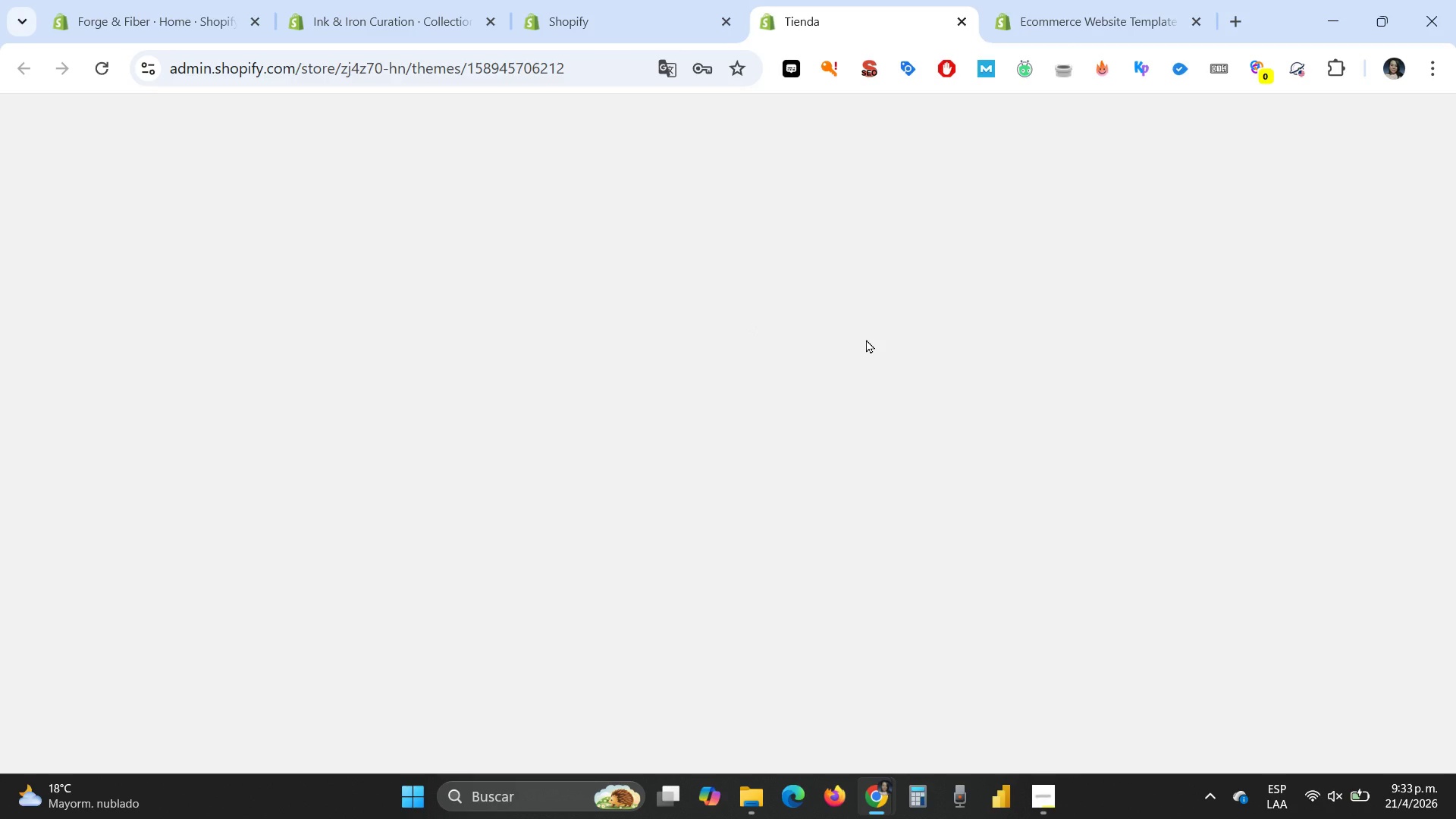 
double_click([866, 339])
 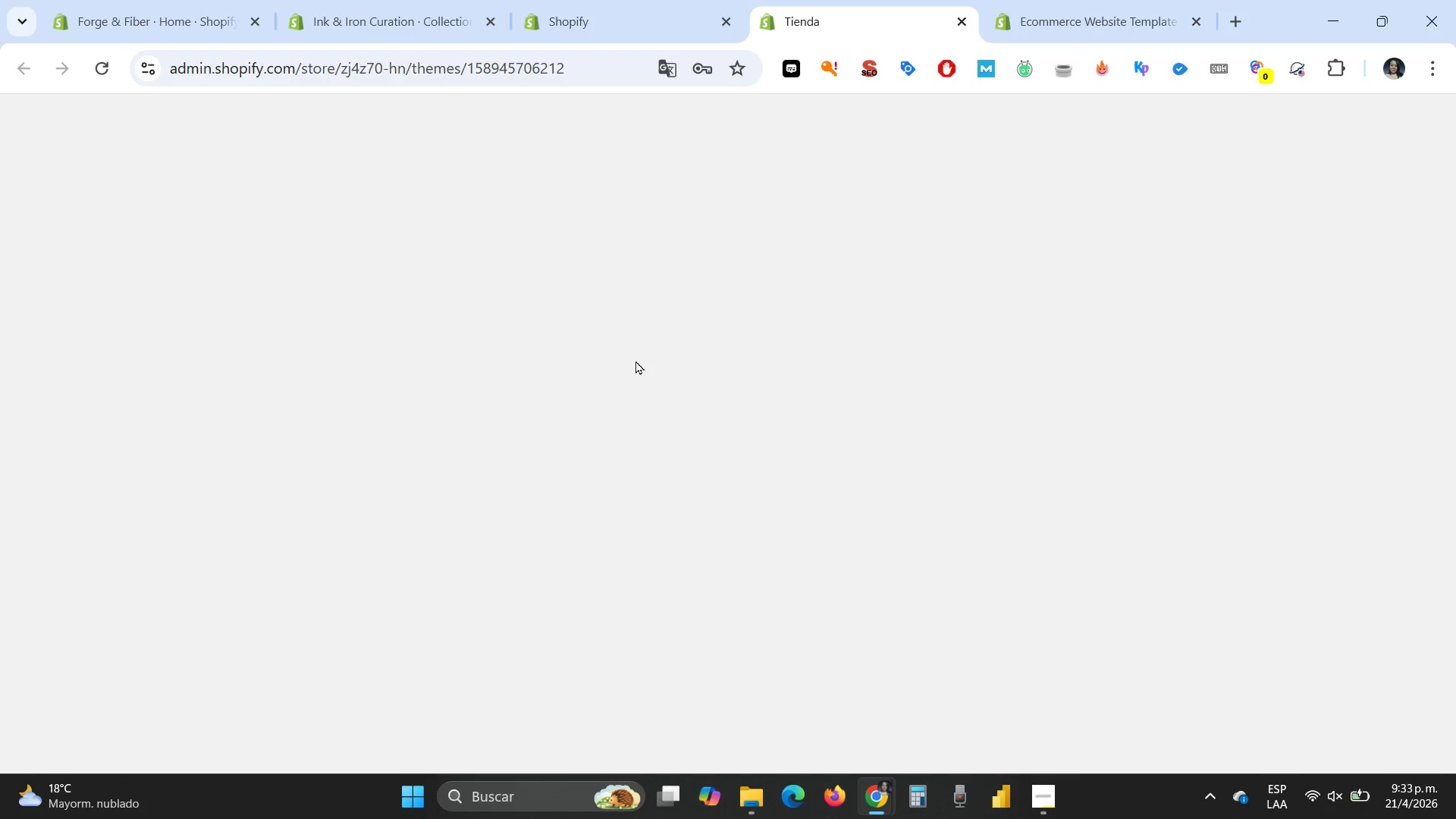 
scroll: coordinate [635, 360], scroll_direction: up, amount: 19.0
 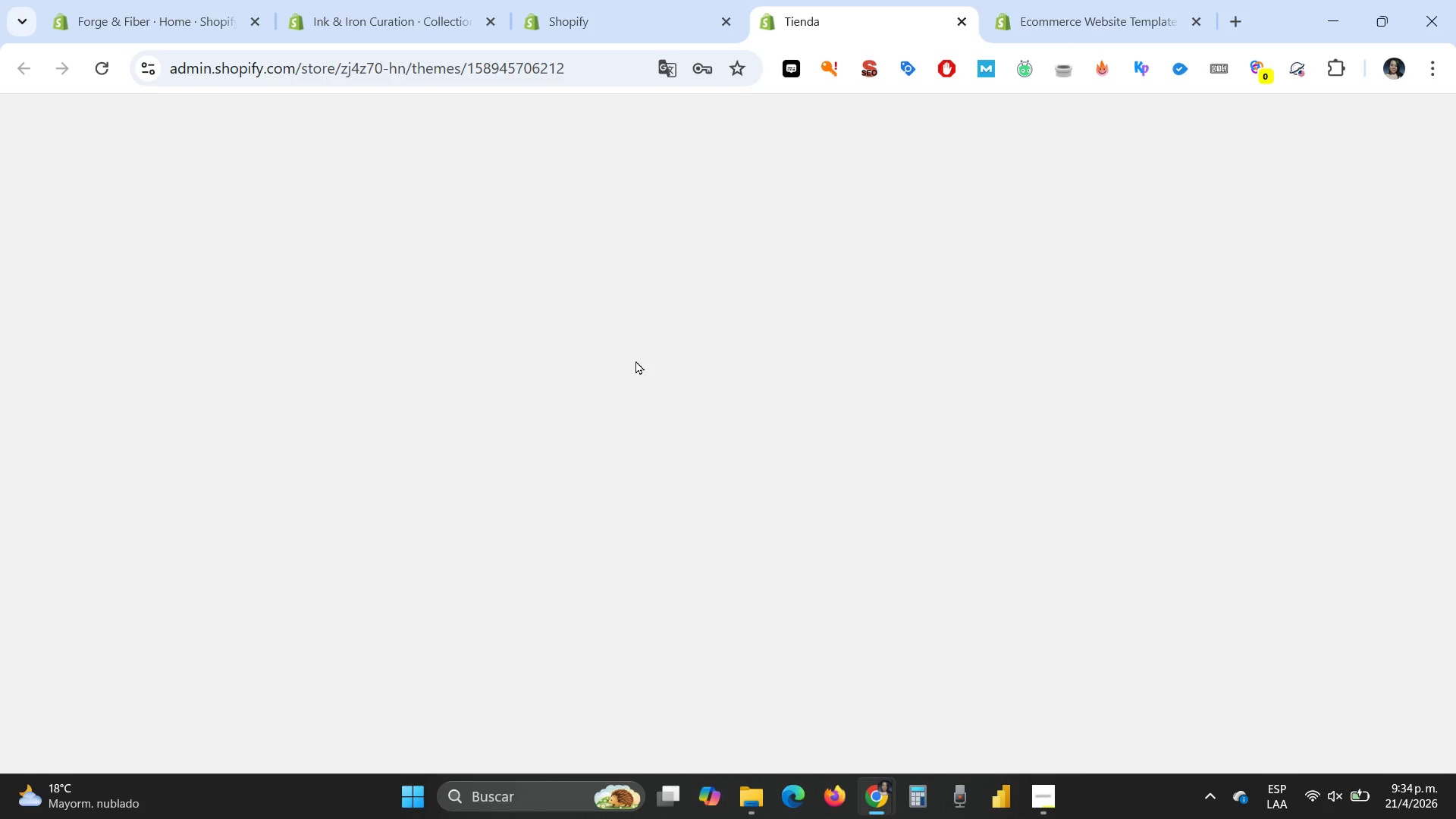 
left_click([641, 27])
 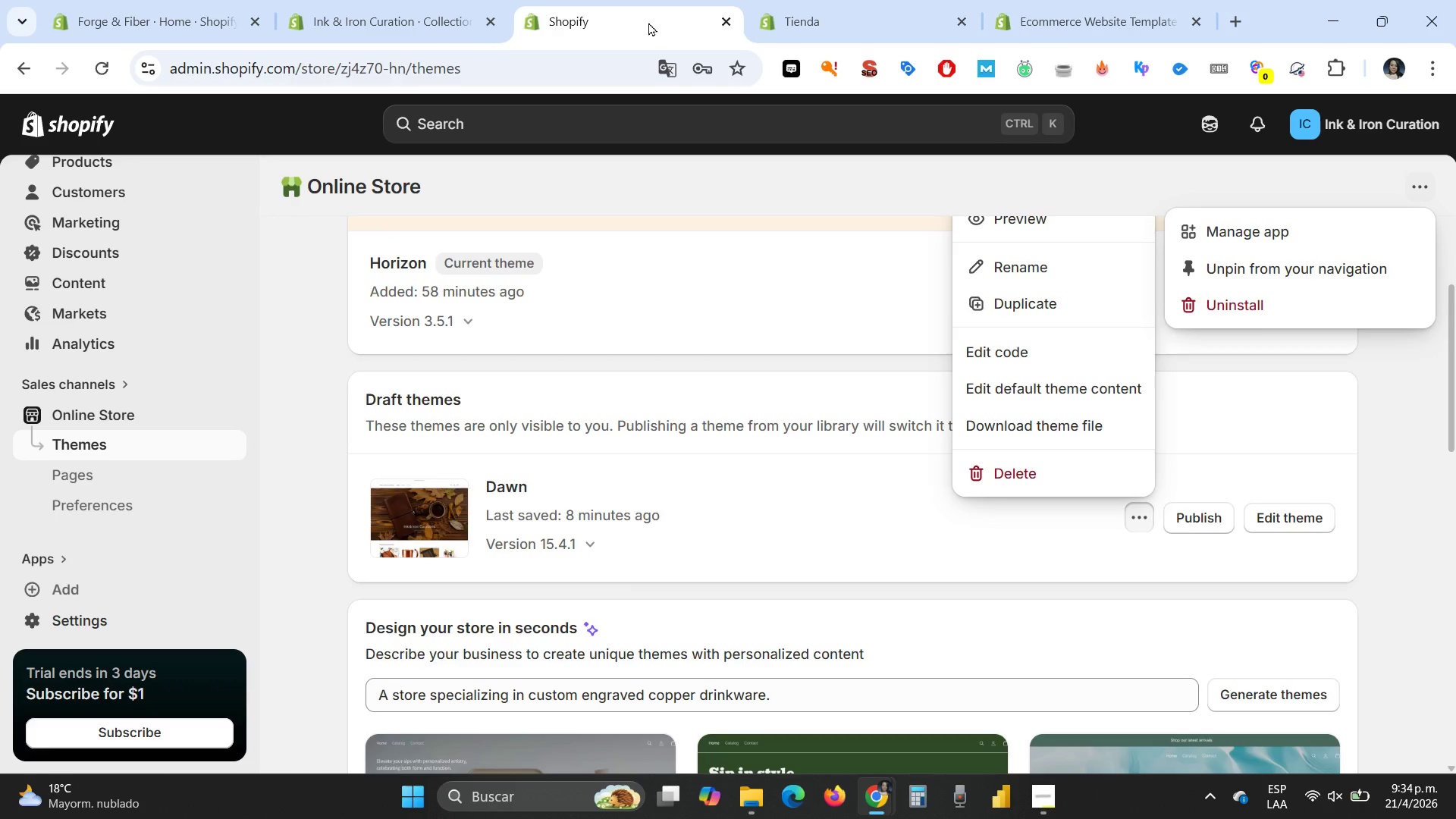 
wait(15.48)
 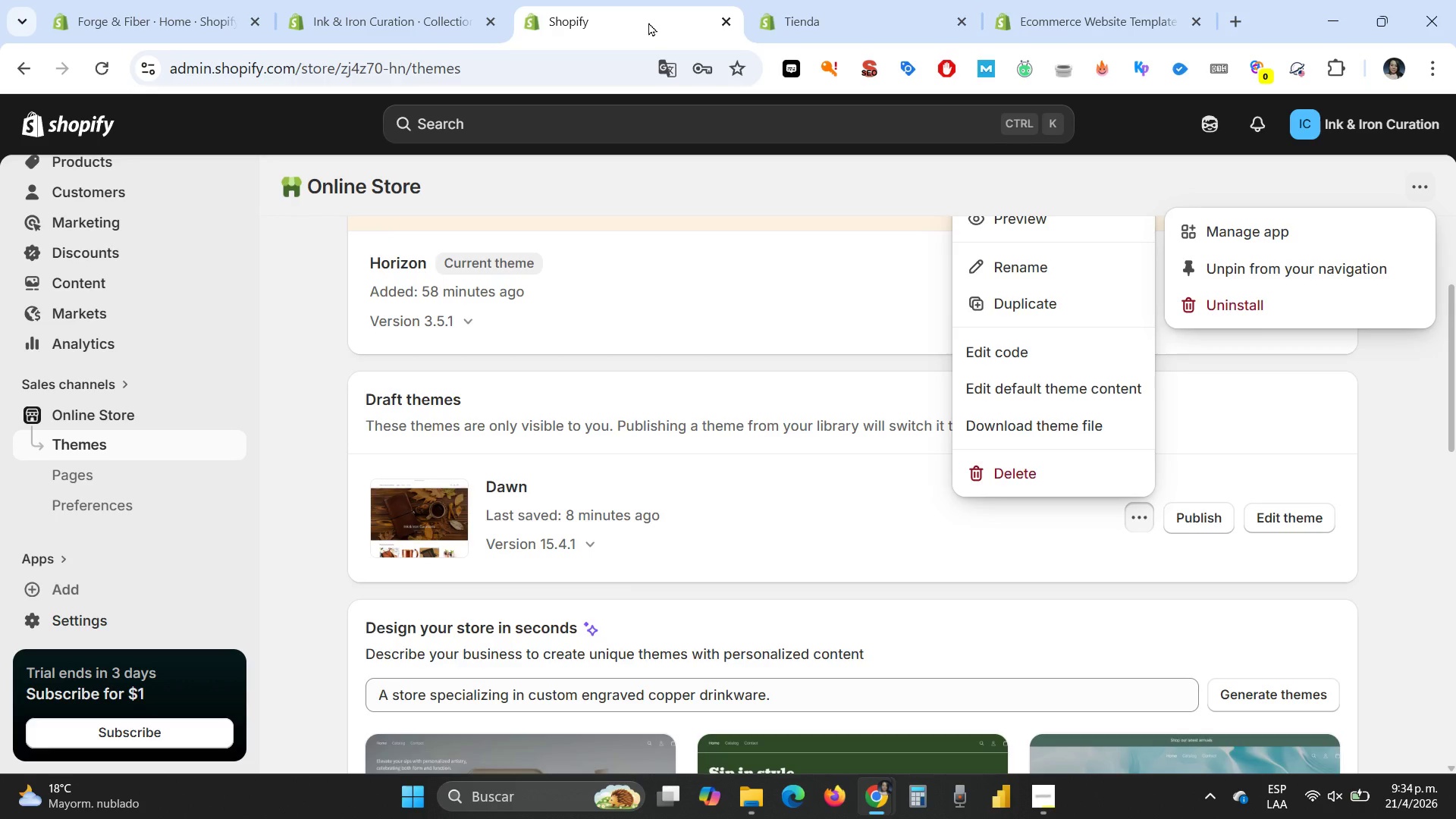 
left_click([846, 29])
 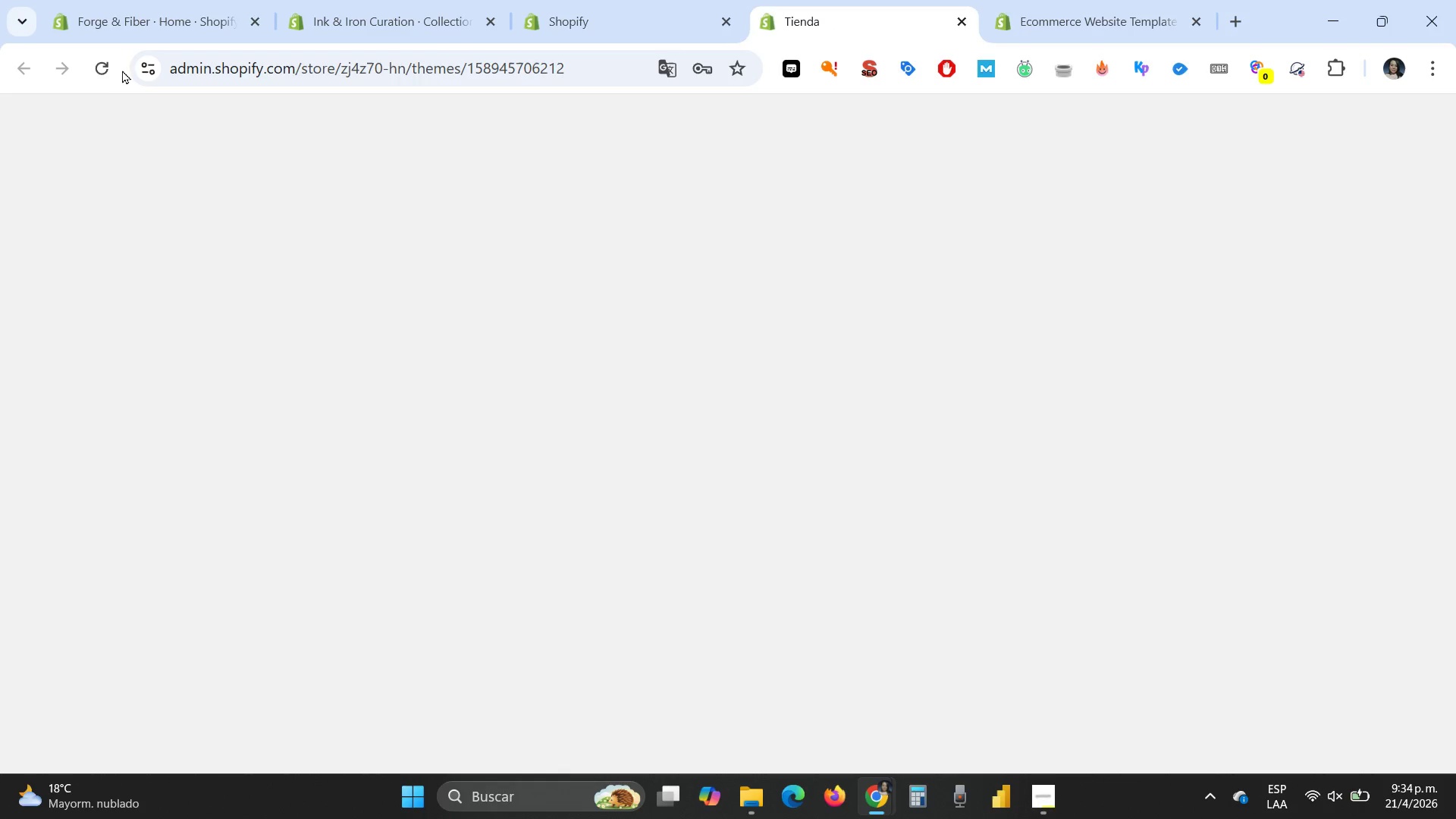 
left_click([99, 66])
 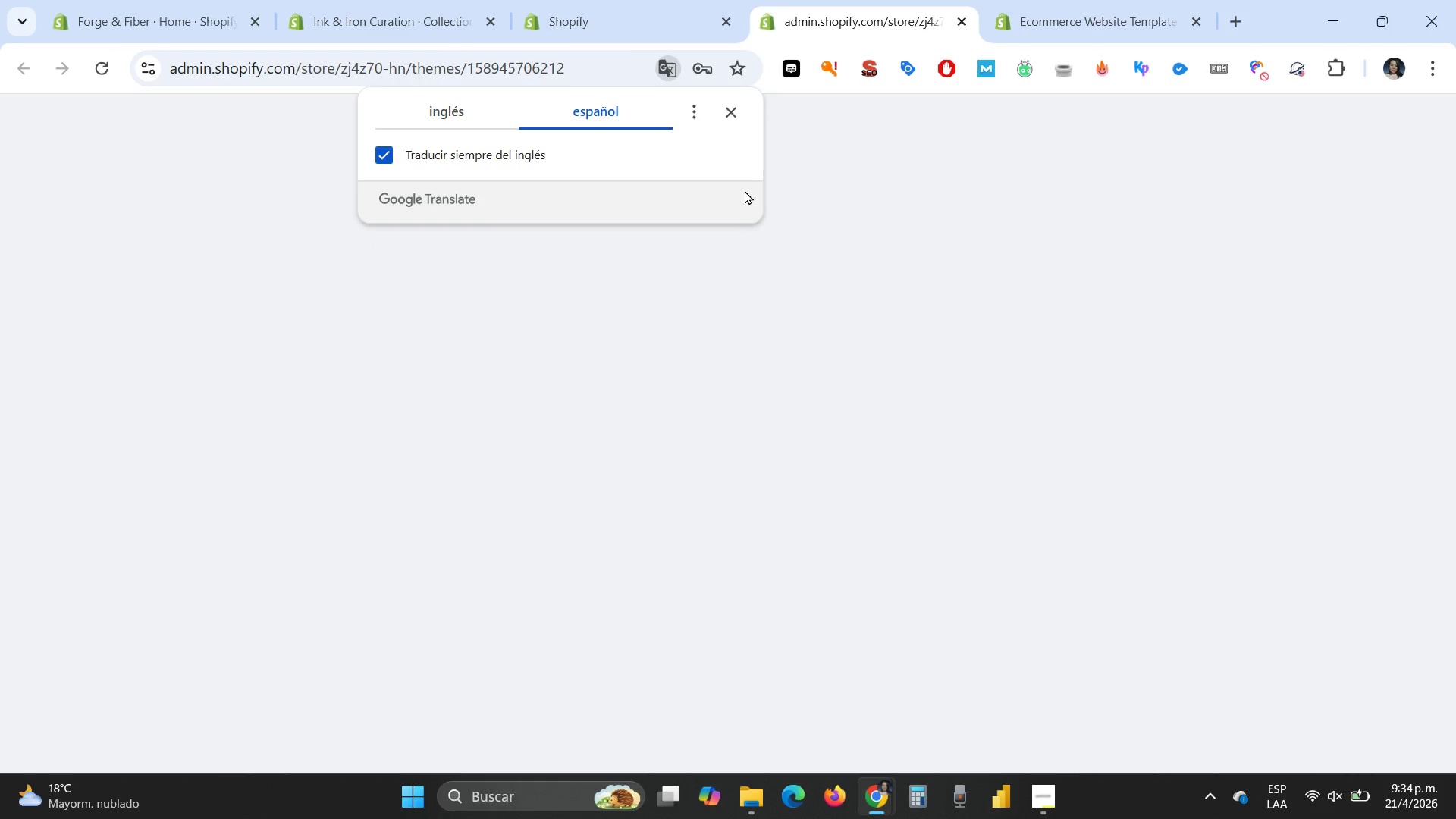 
left_click([729, 107])
 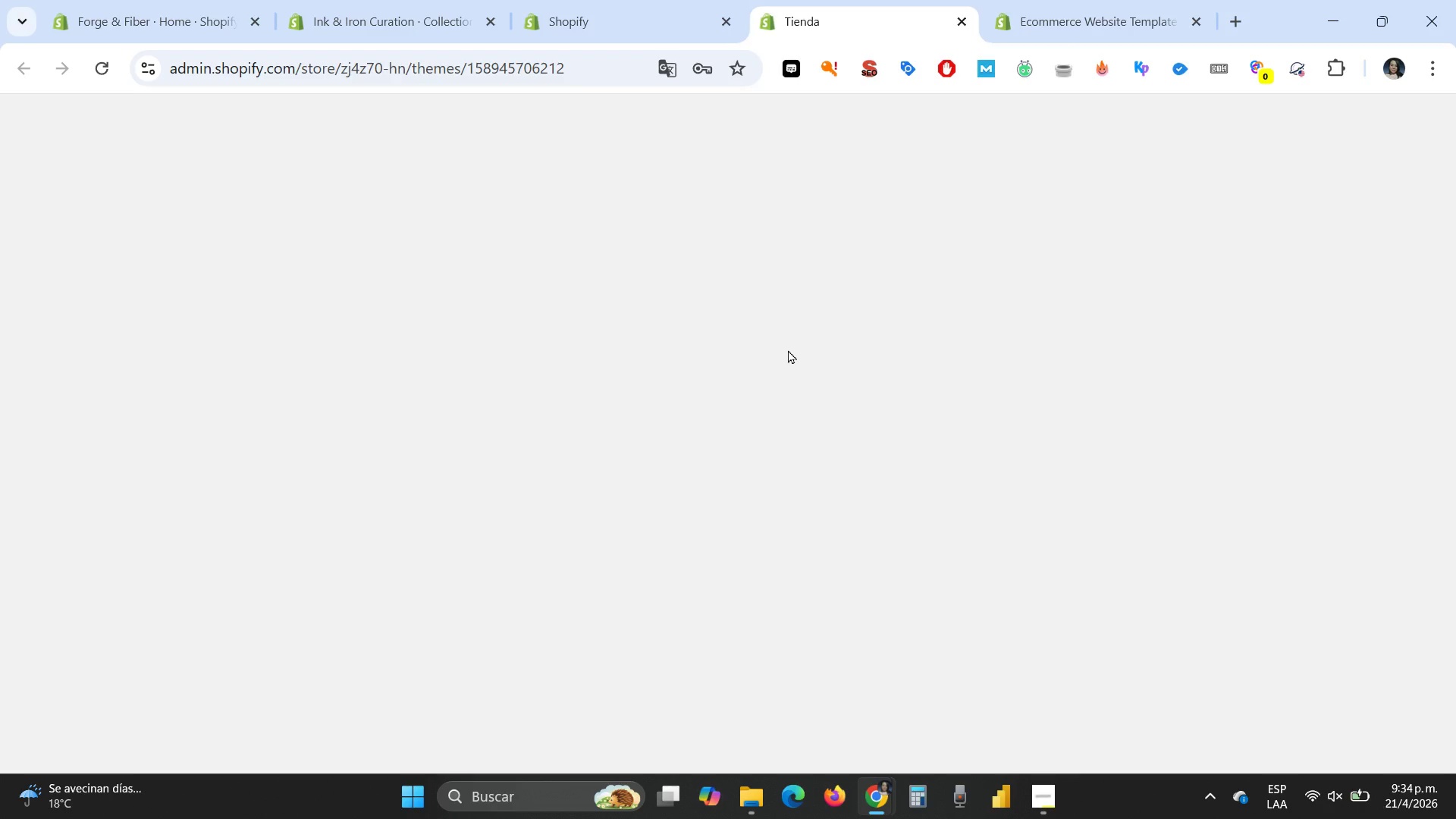 
scroll: coordinate [789, 353], scroll_direction: up, amount: 11.0
 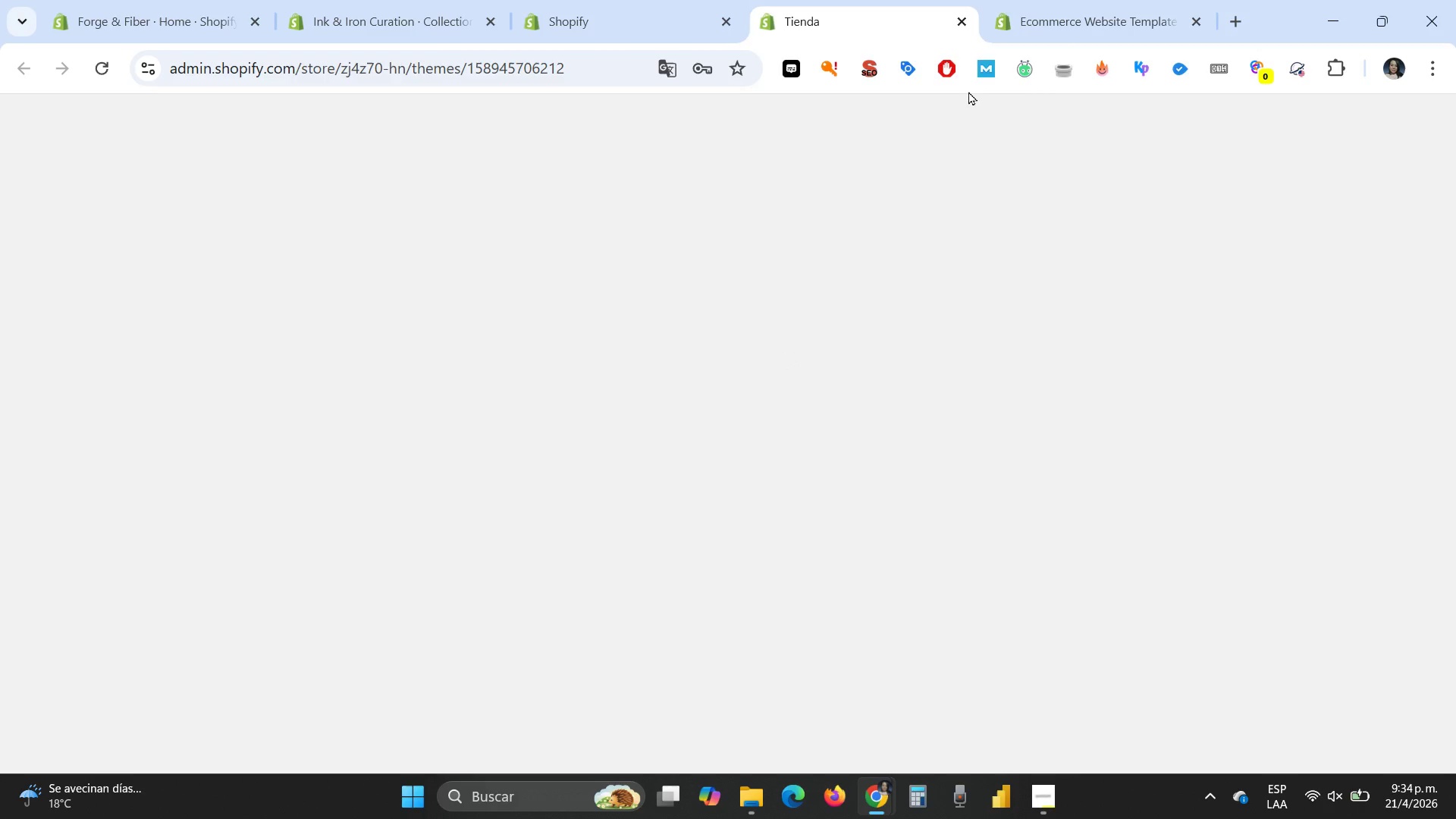 
left_click([943, 74])
 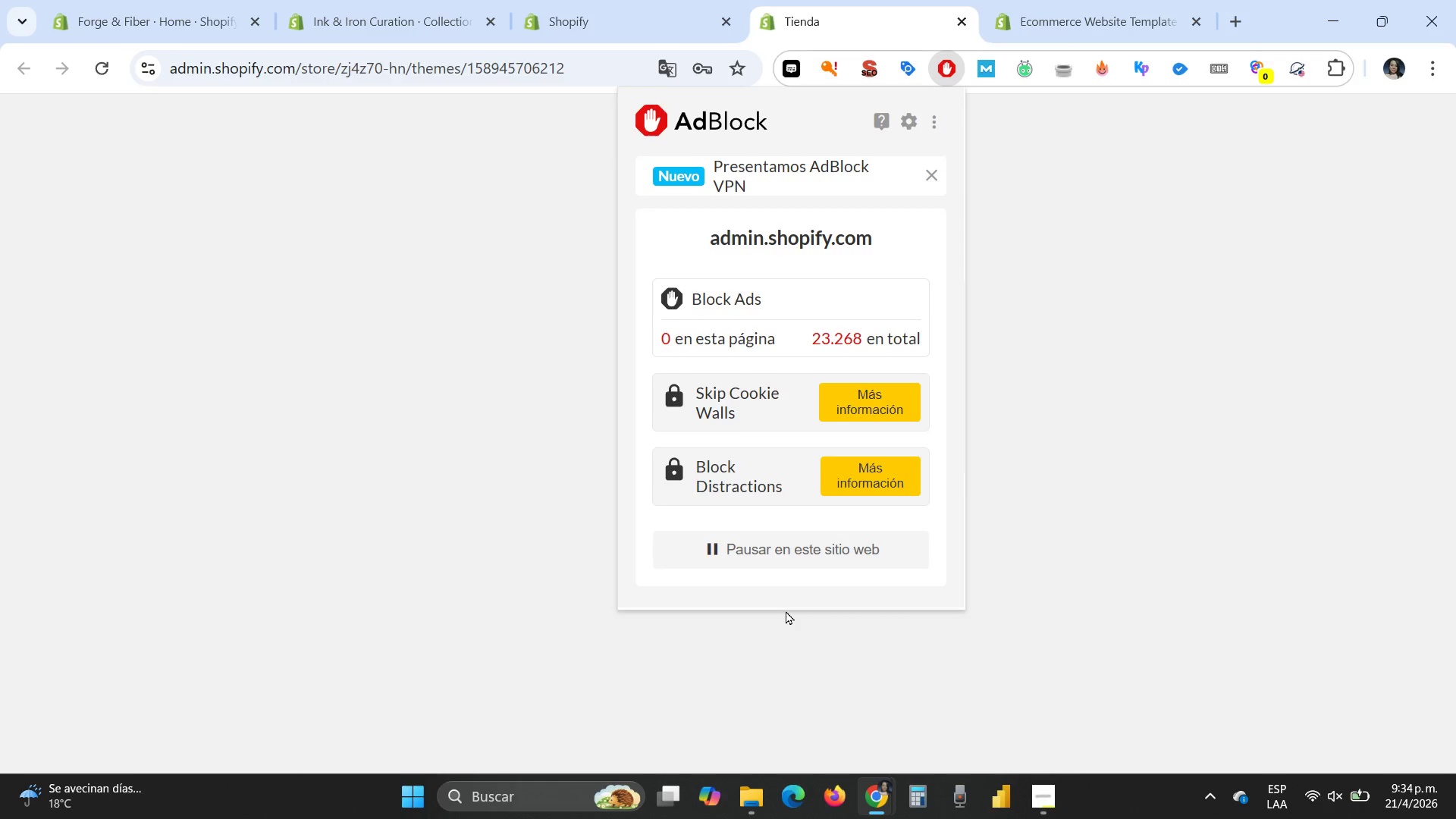 
left_click([788, 554])
 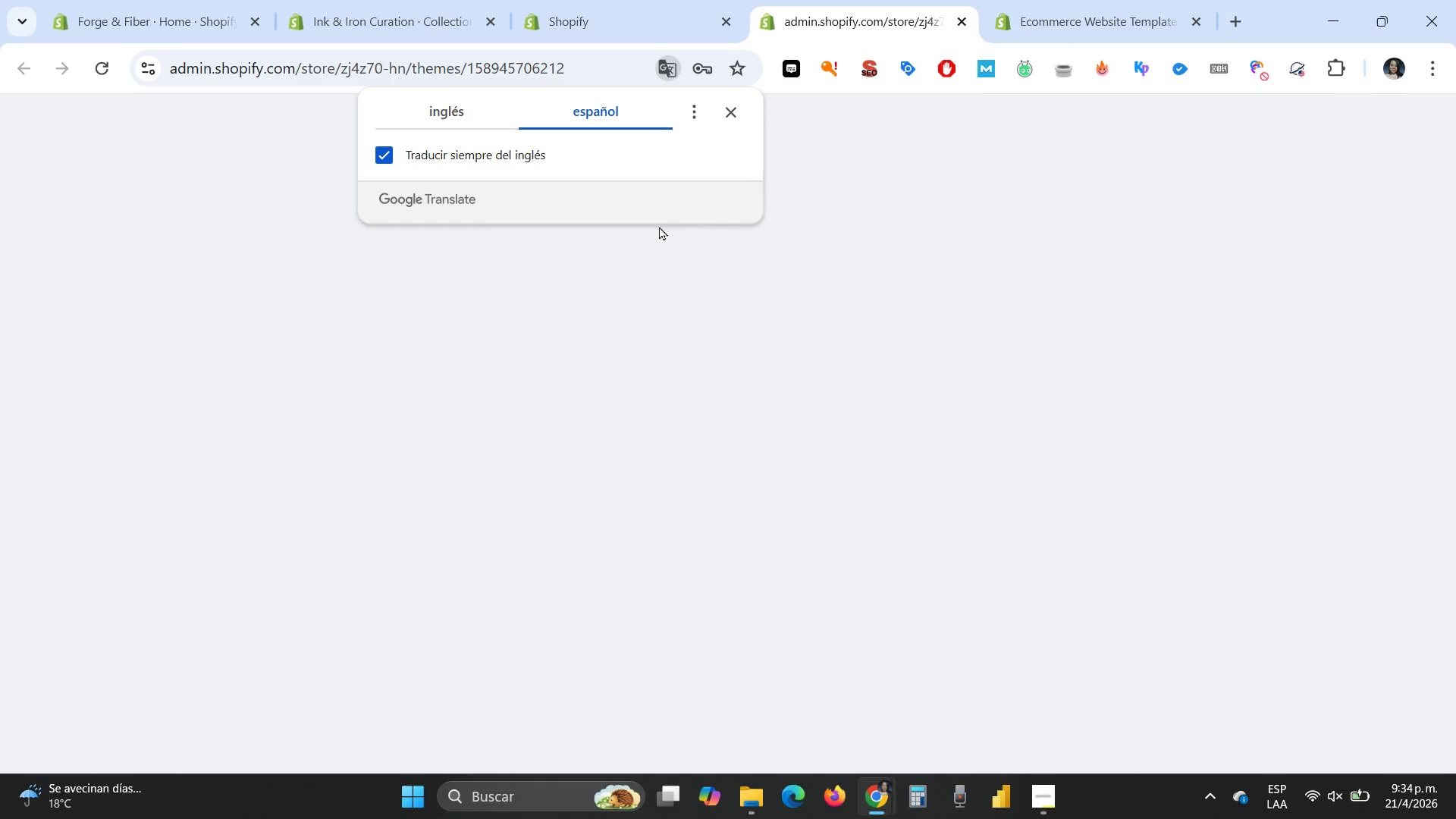 
left_click([737, 108])
 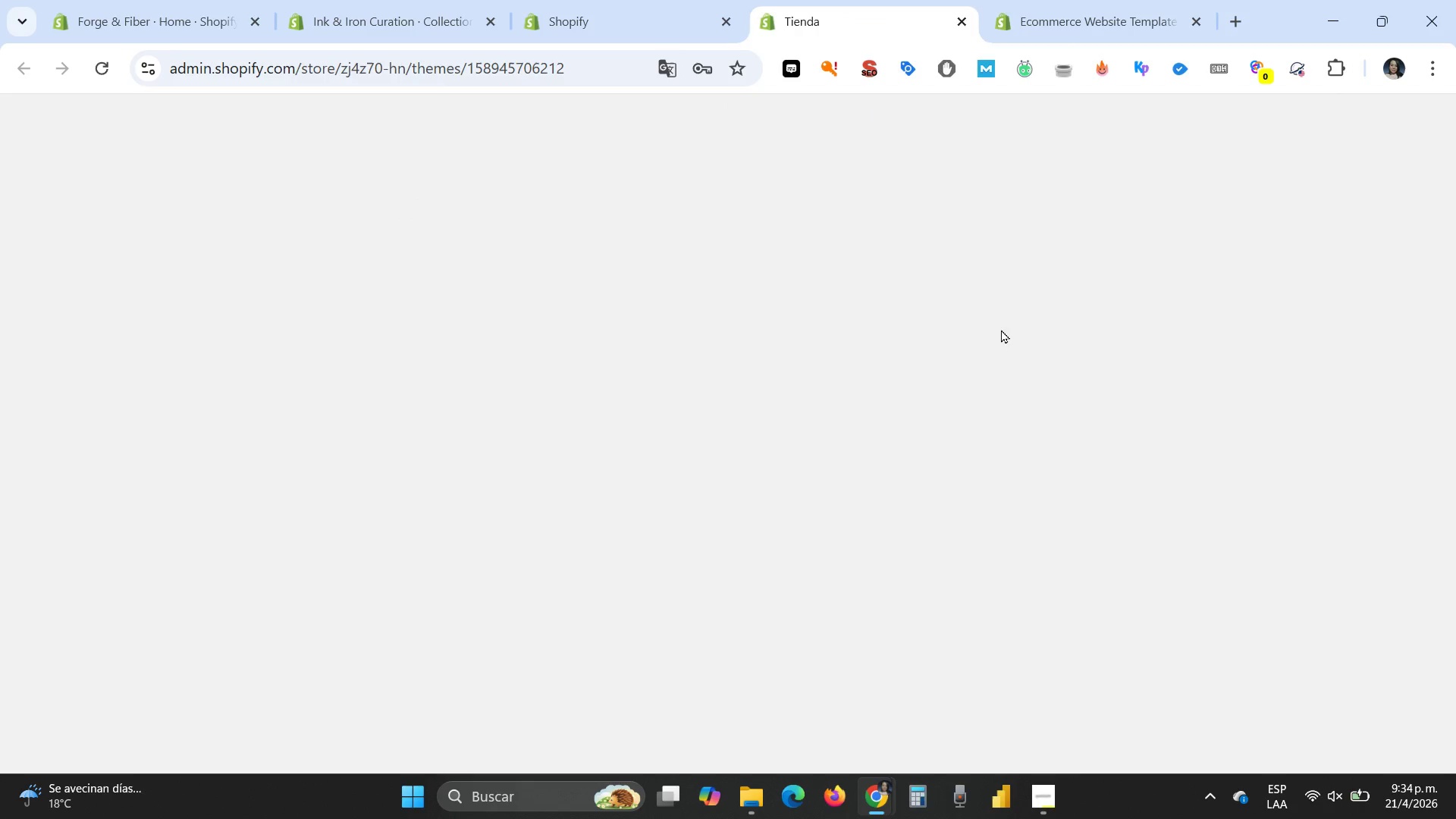 
left_click([98, 69])
 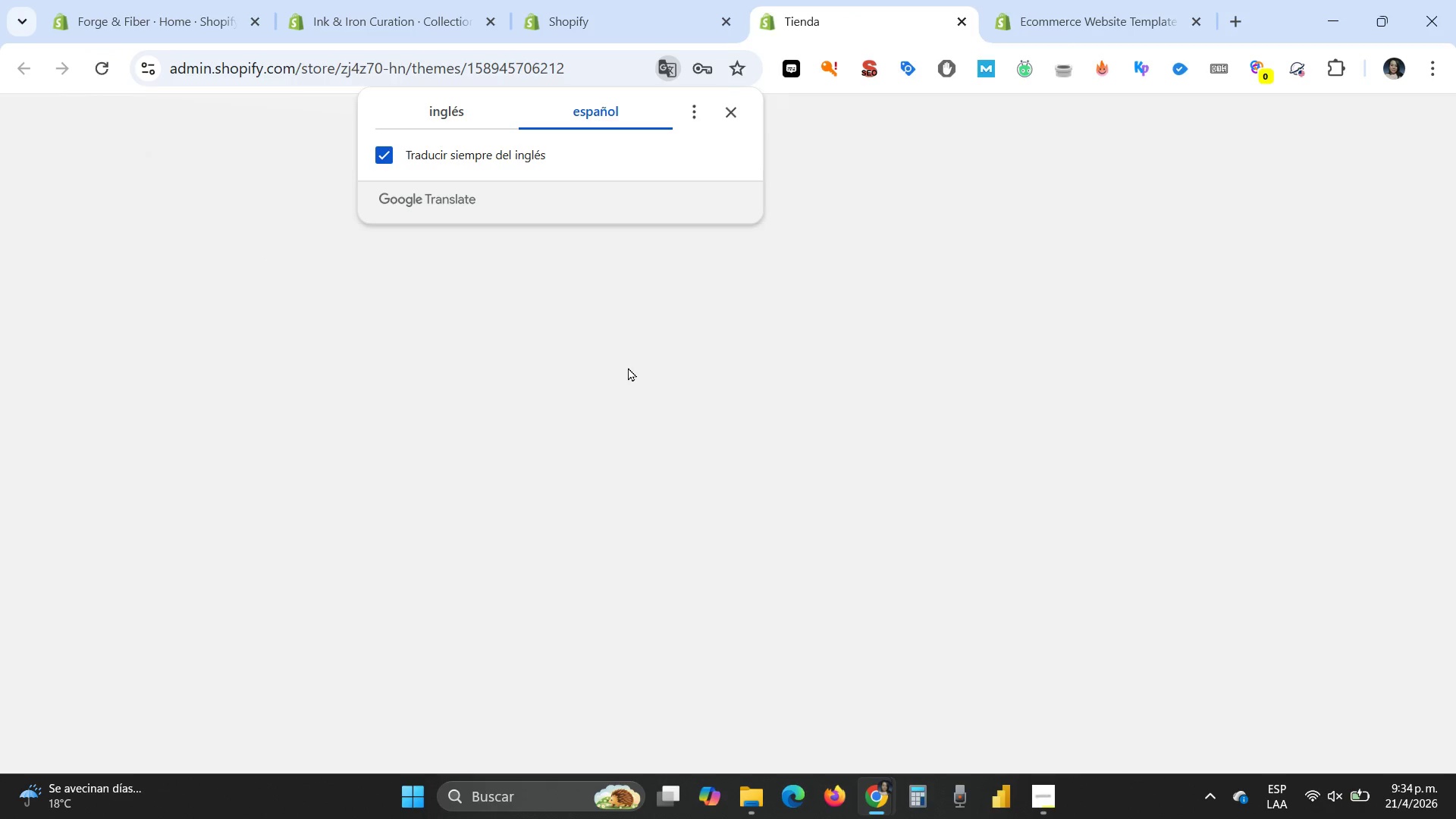 
wait(6.06)
 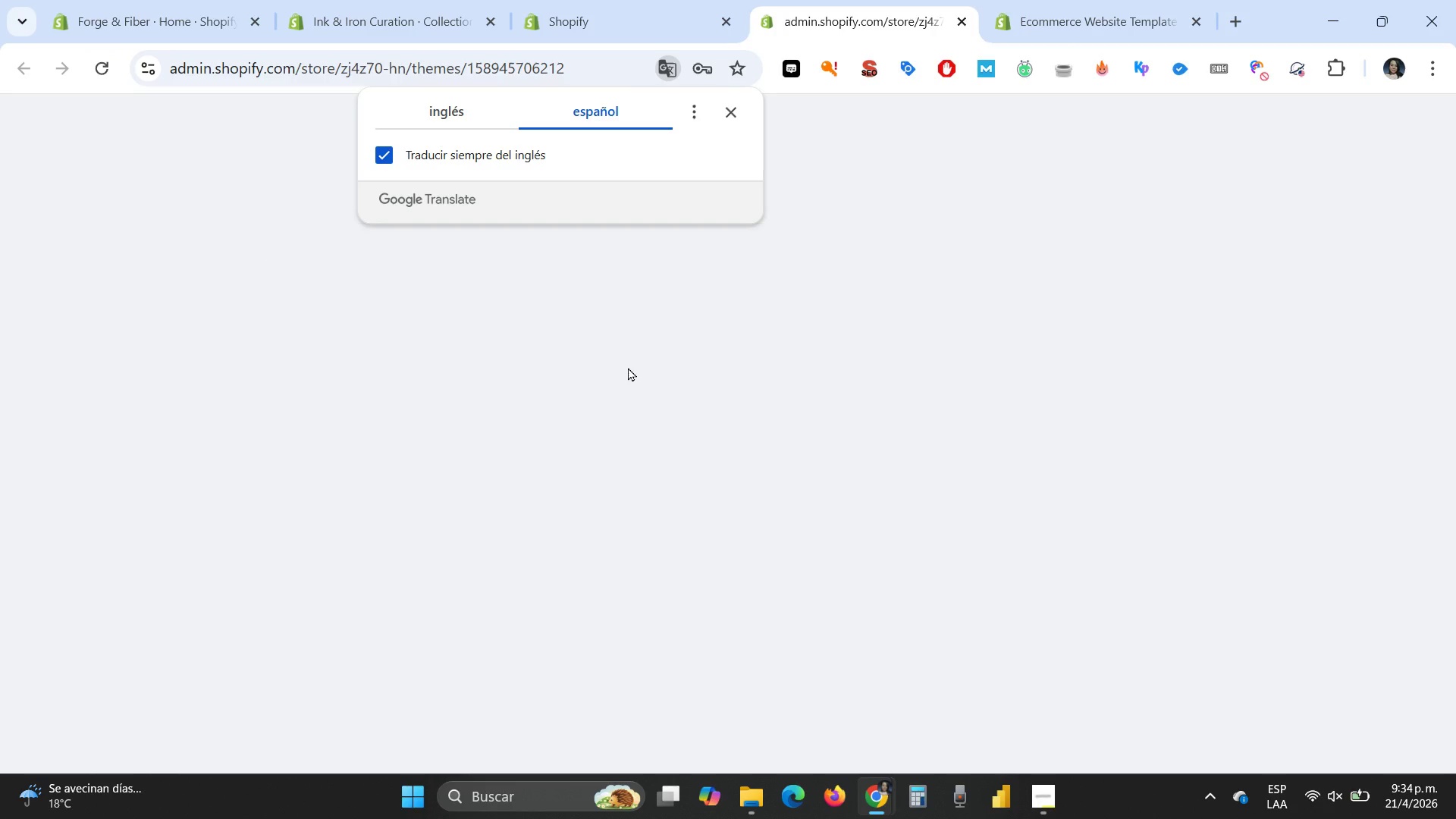 
left_click([736, 102])
 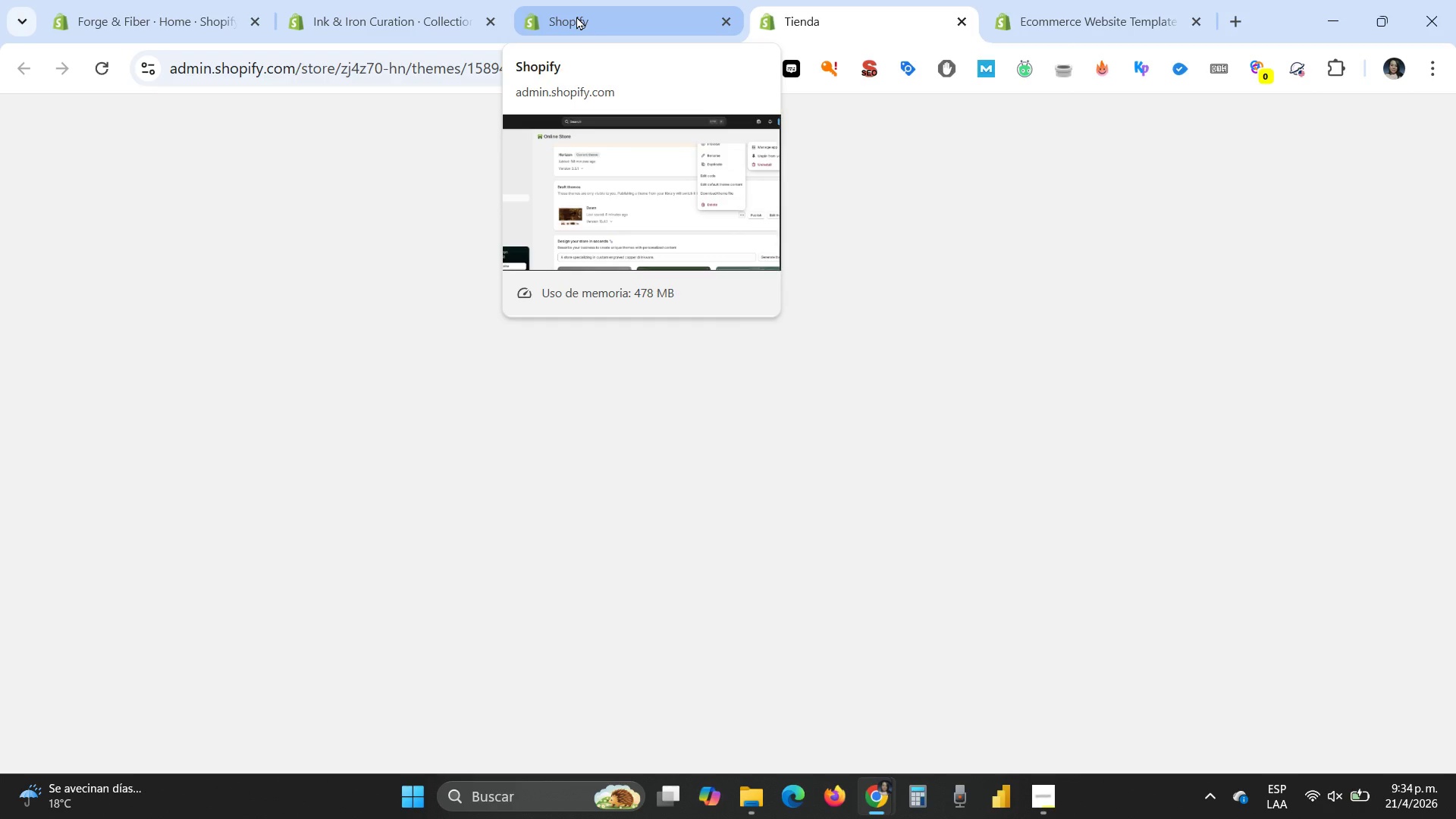 
wait(5.05)
 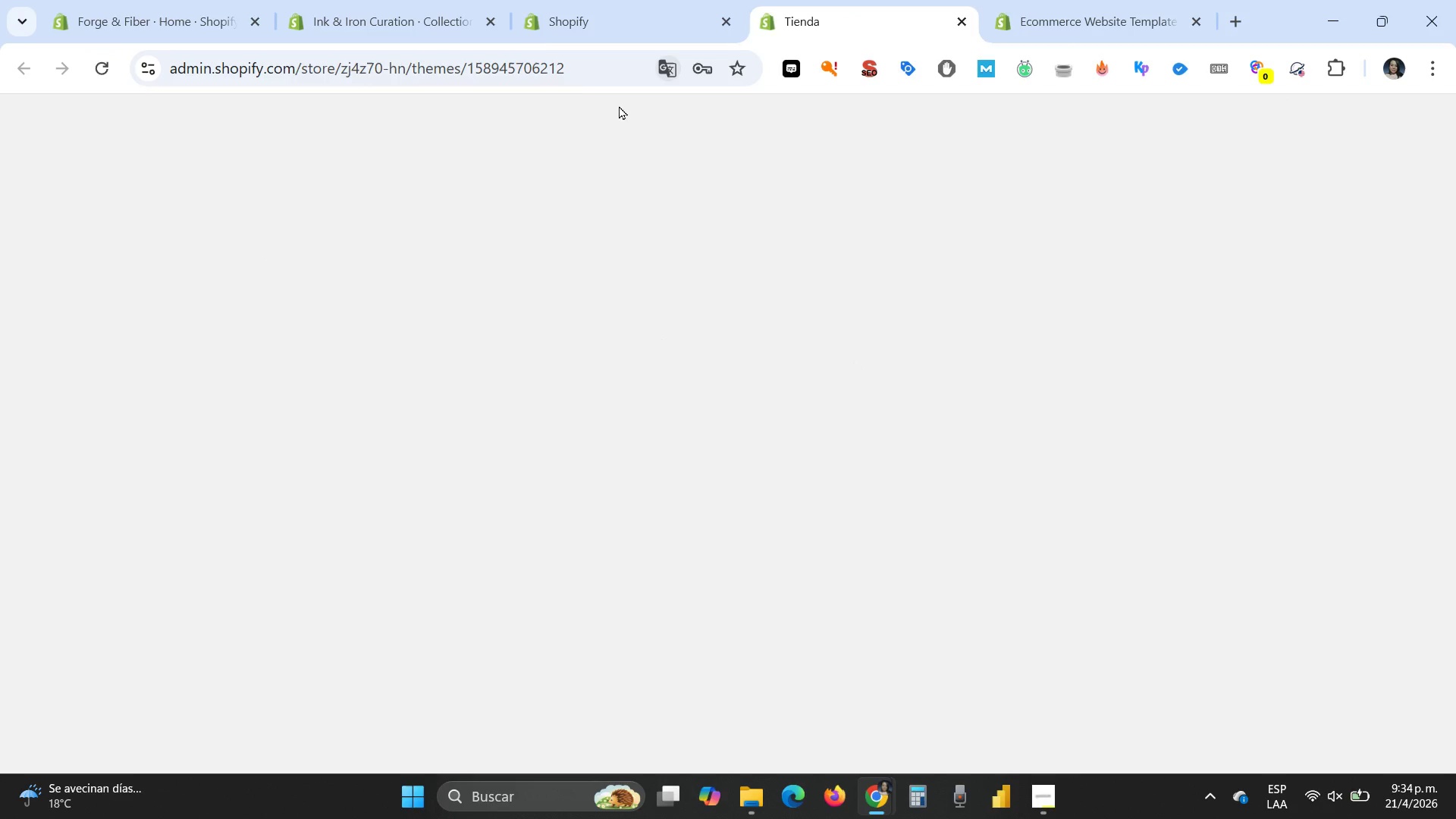 
left_click([576, 16])
 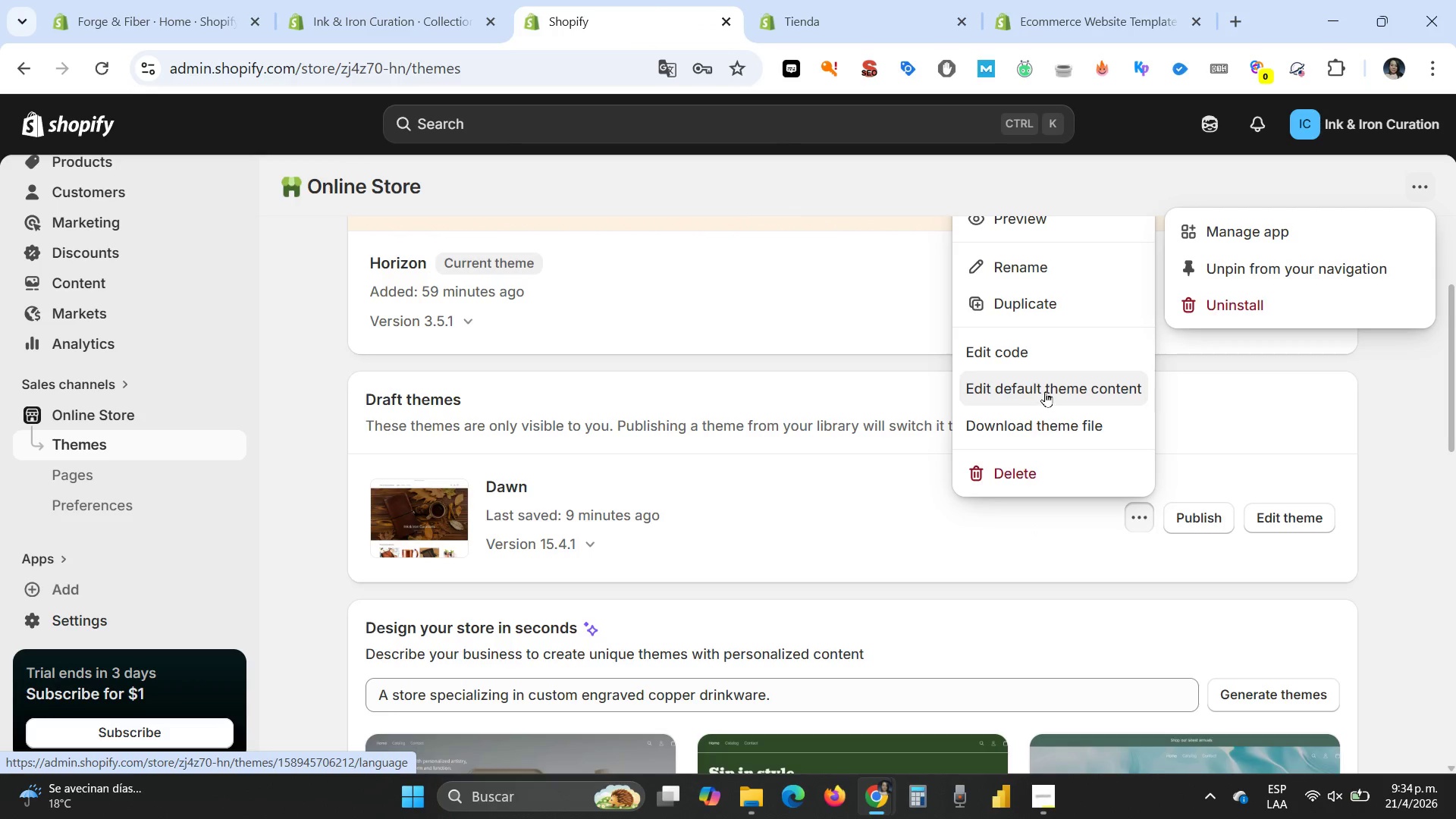 
wait(9.51)
 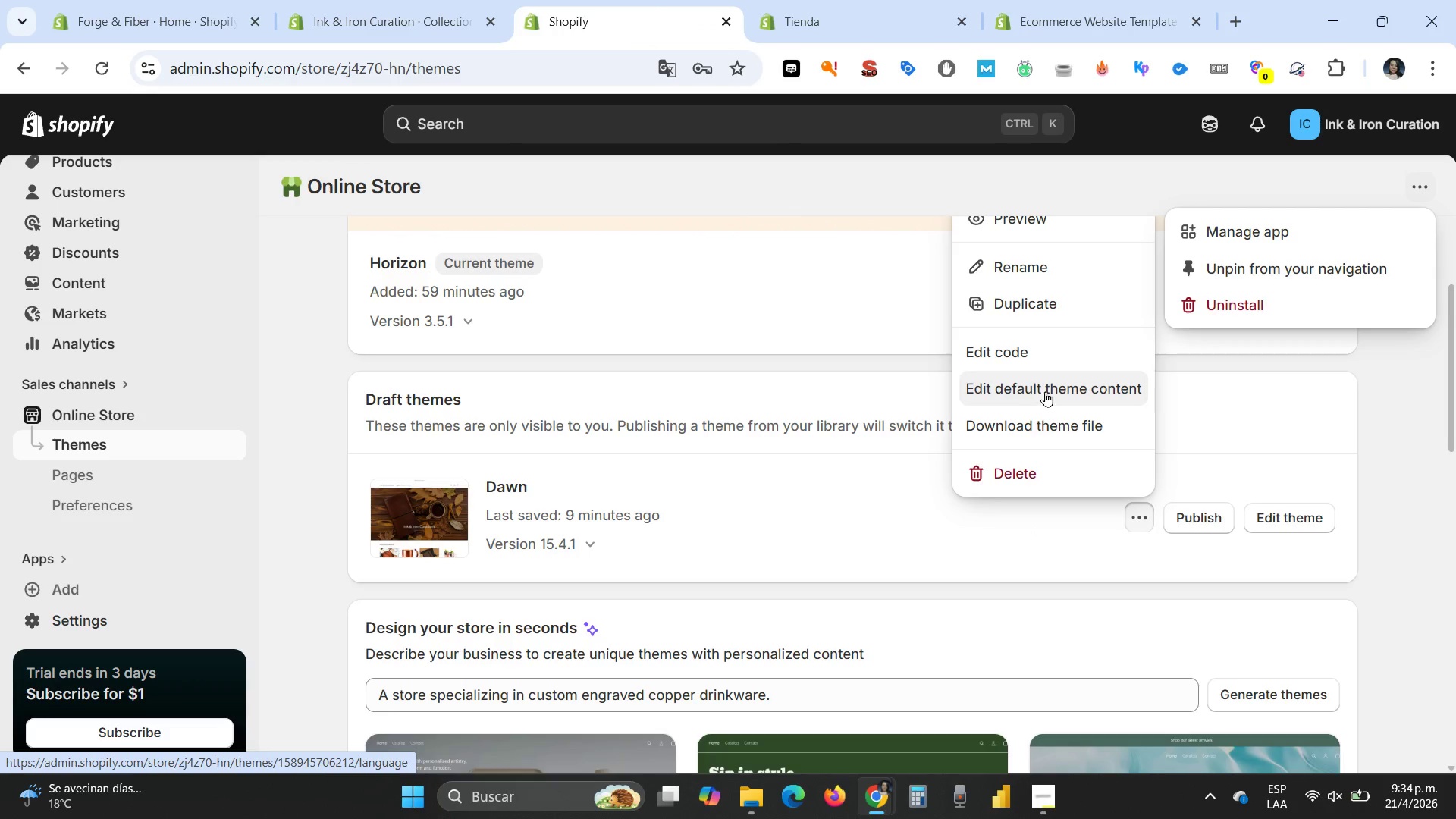 
left_click([1048, 384])
 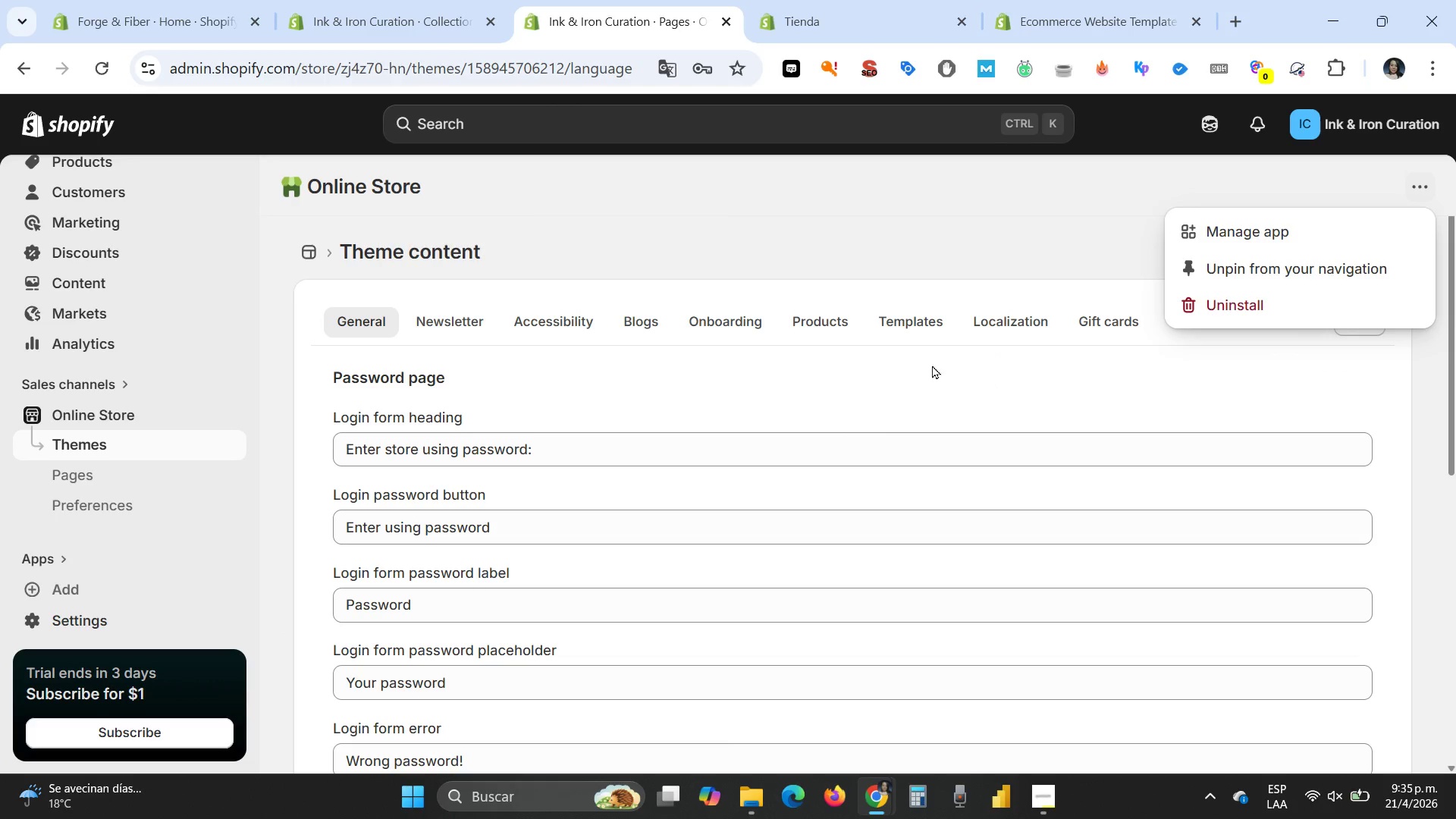 
wait(5.89)
 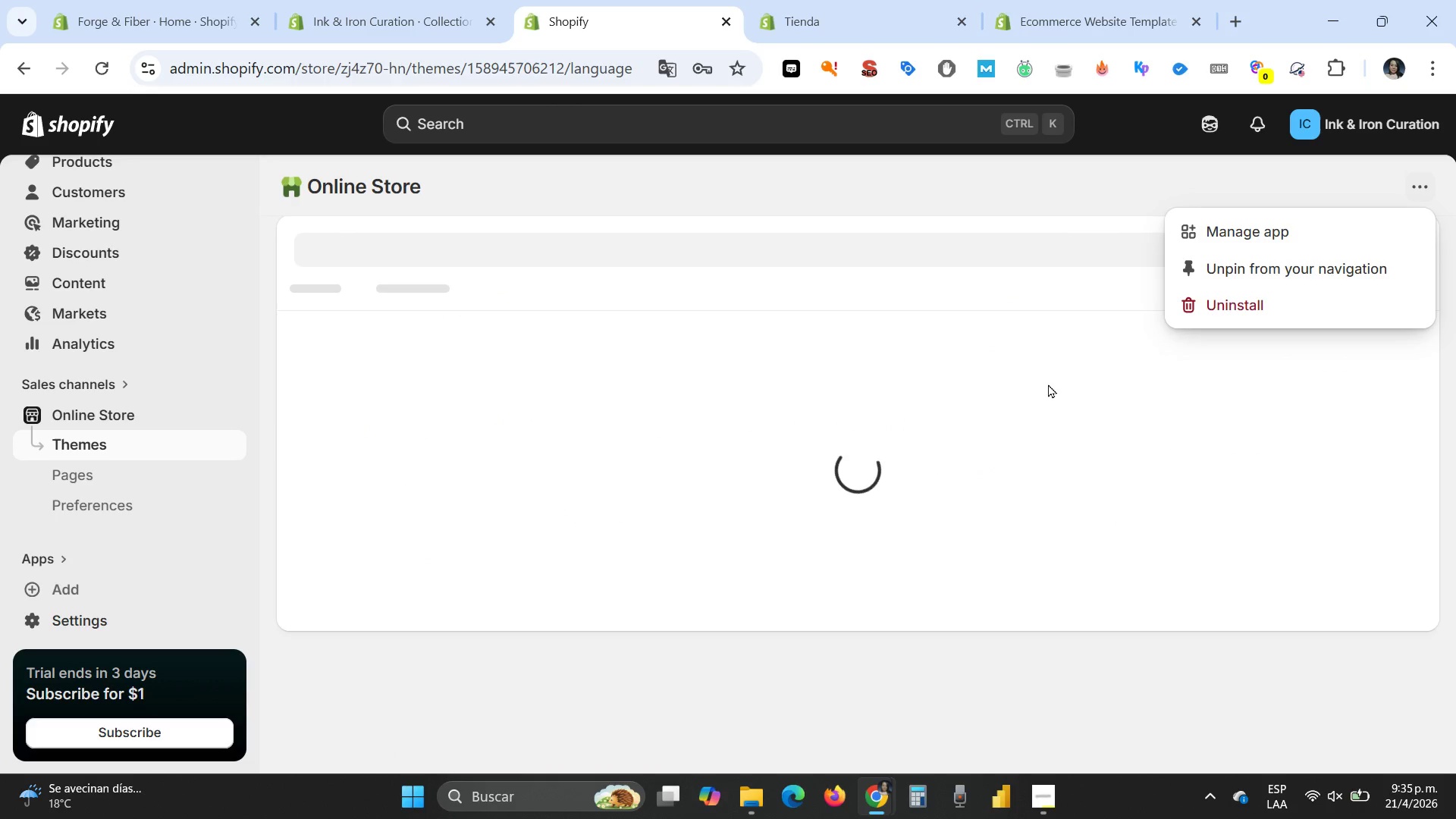 
scroll: coordinate [769, 410], scroll_direction: down, amount: 28.0
 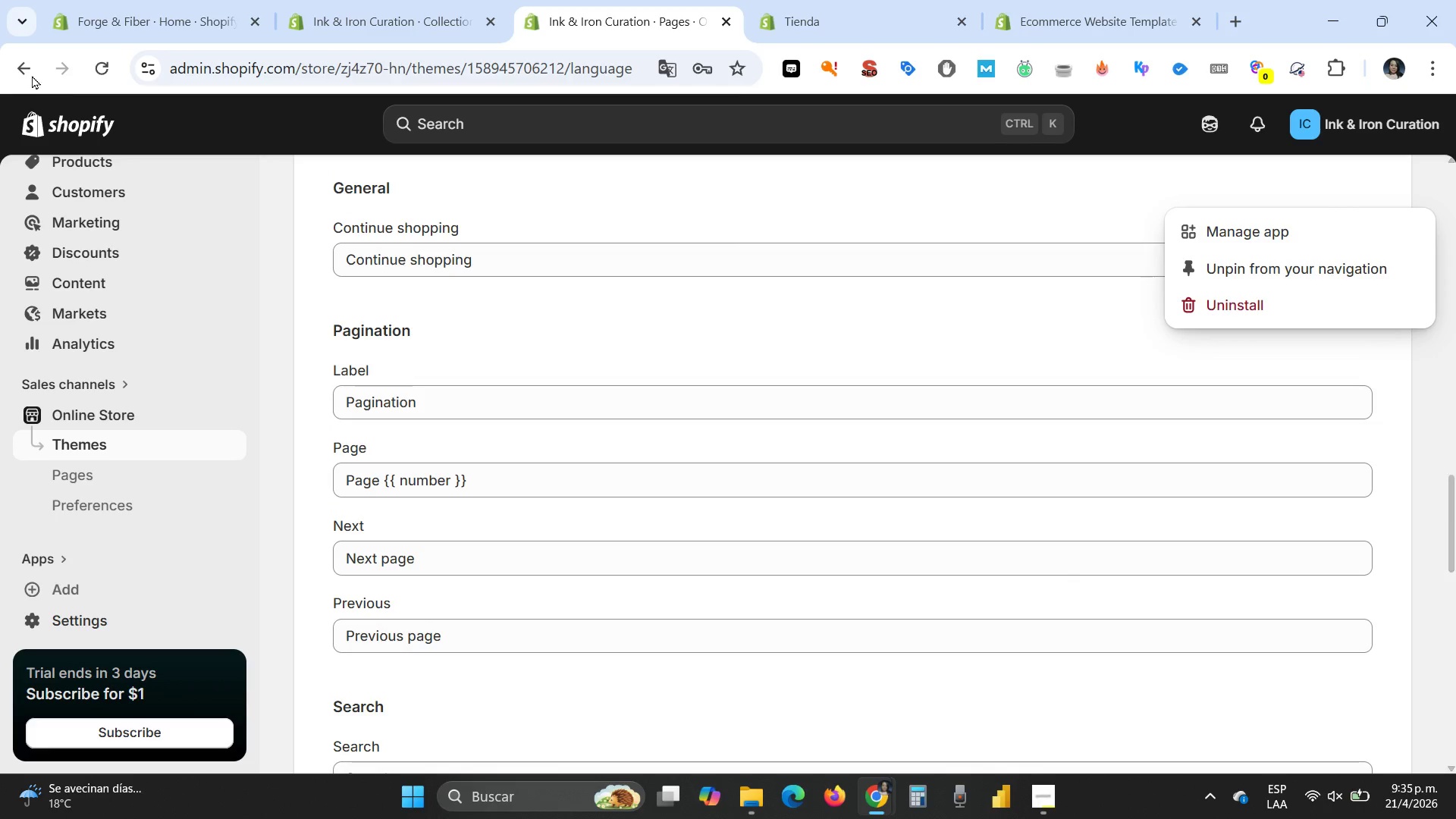 
left_click([15, 71])
 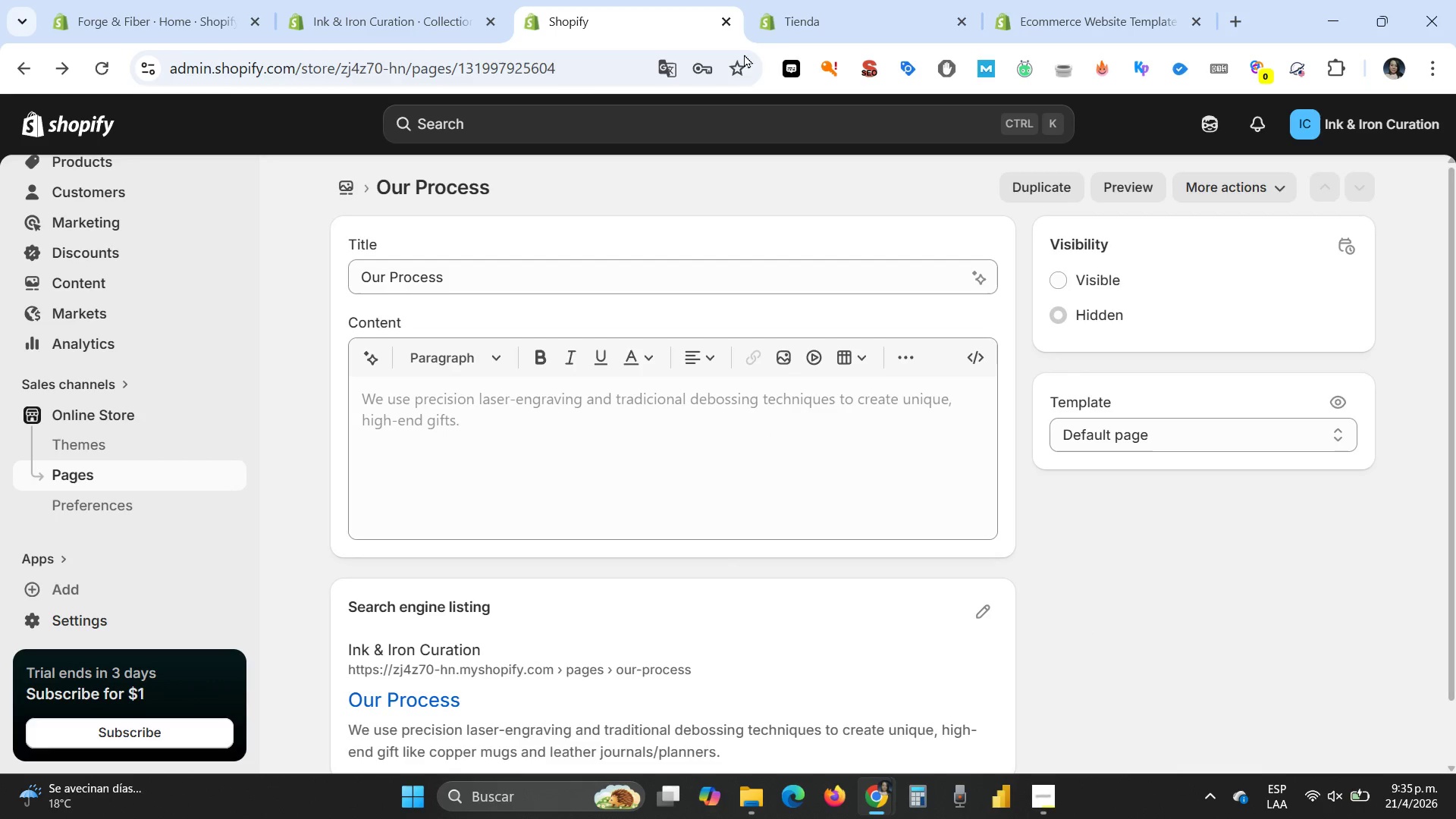 
left_click([813, 27])
 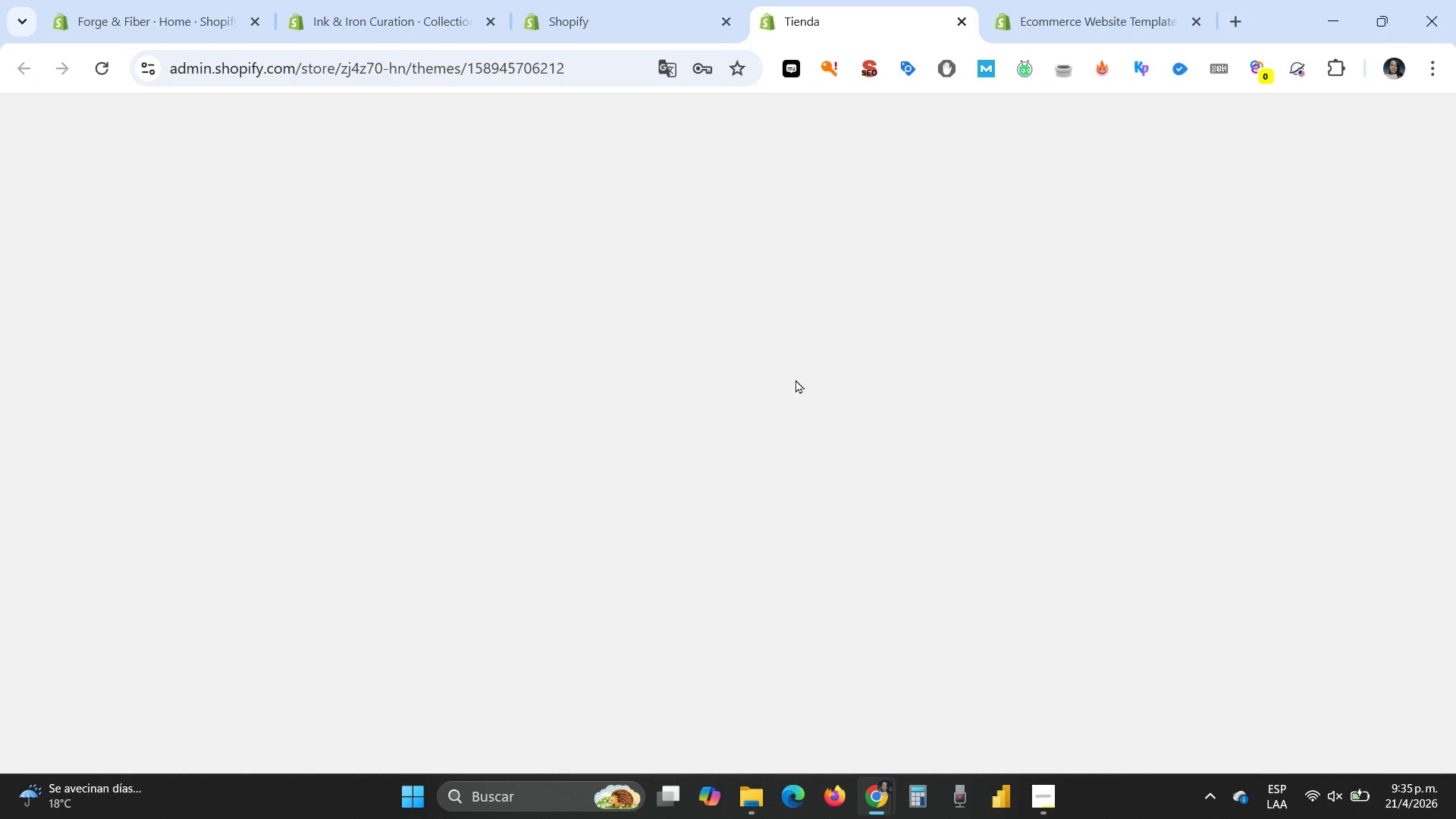 
left_click([668, 332])
 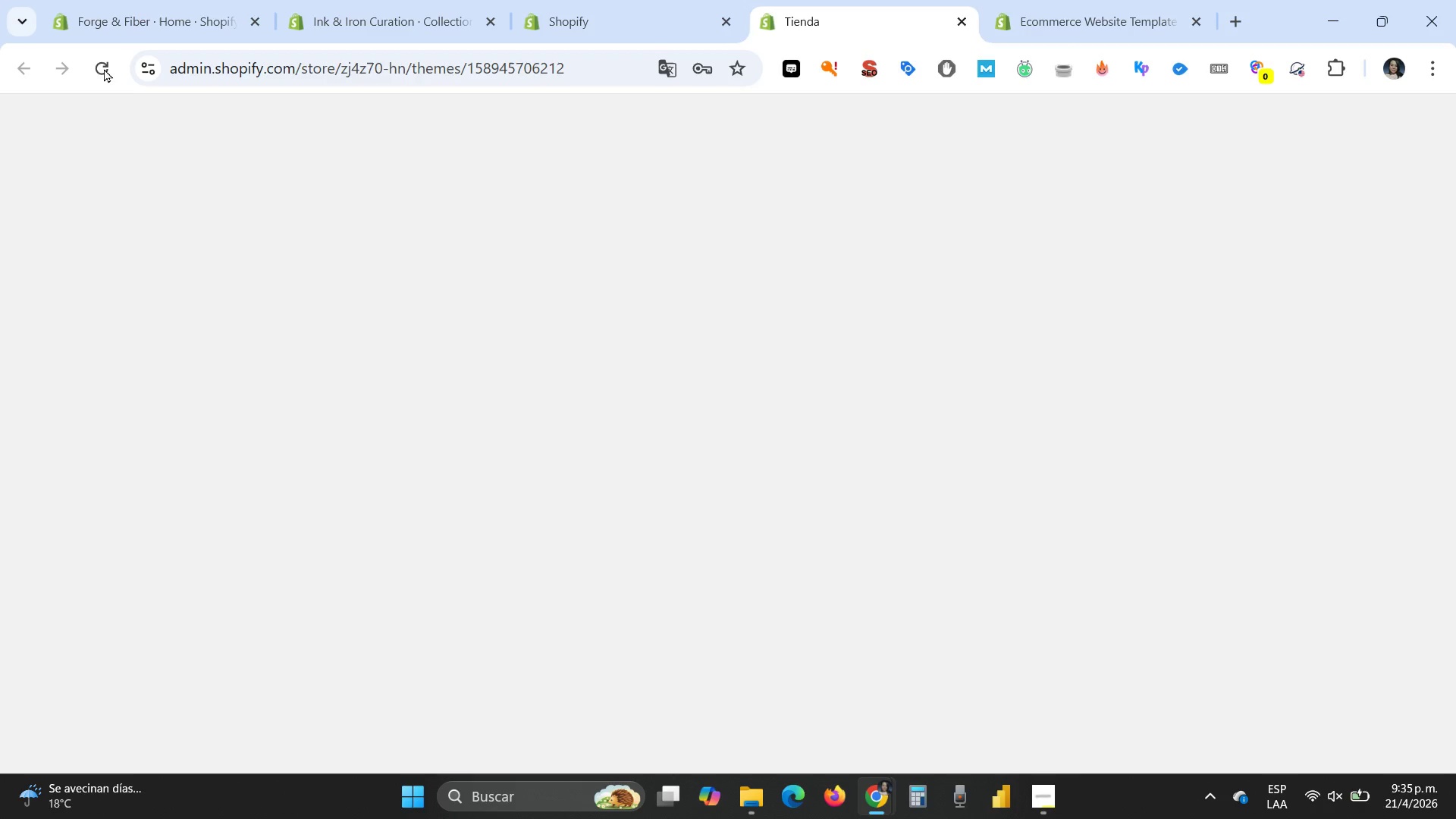 
left_click([97, 64])
 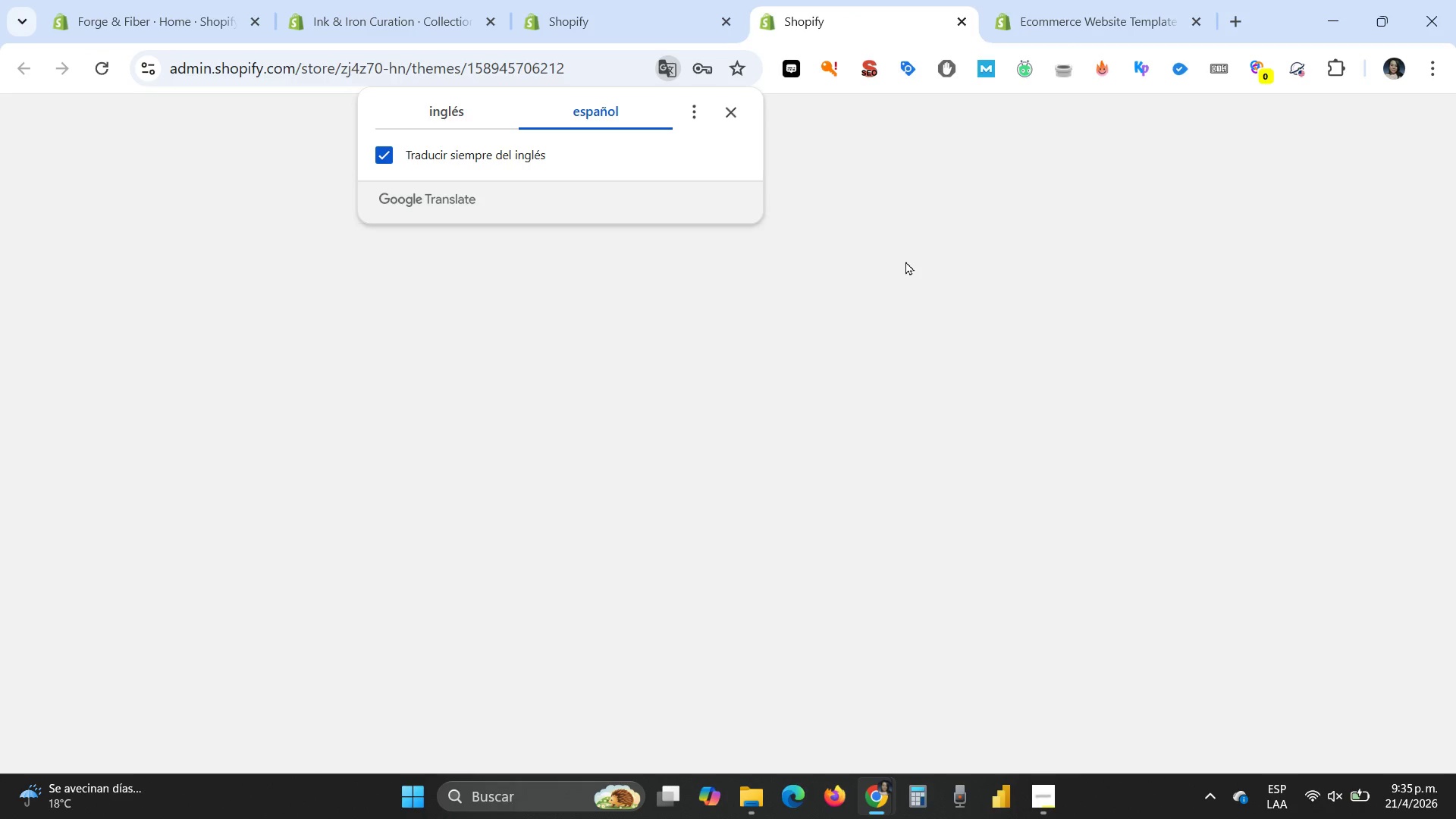 
wait(5.22)
 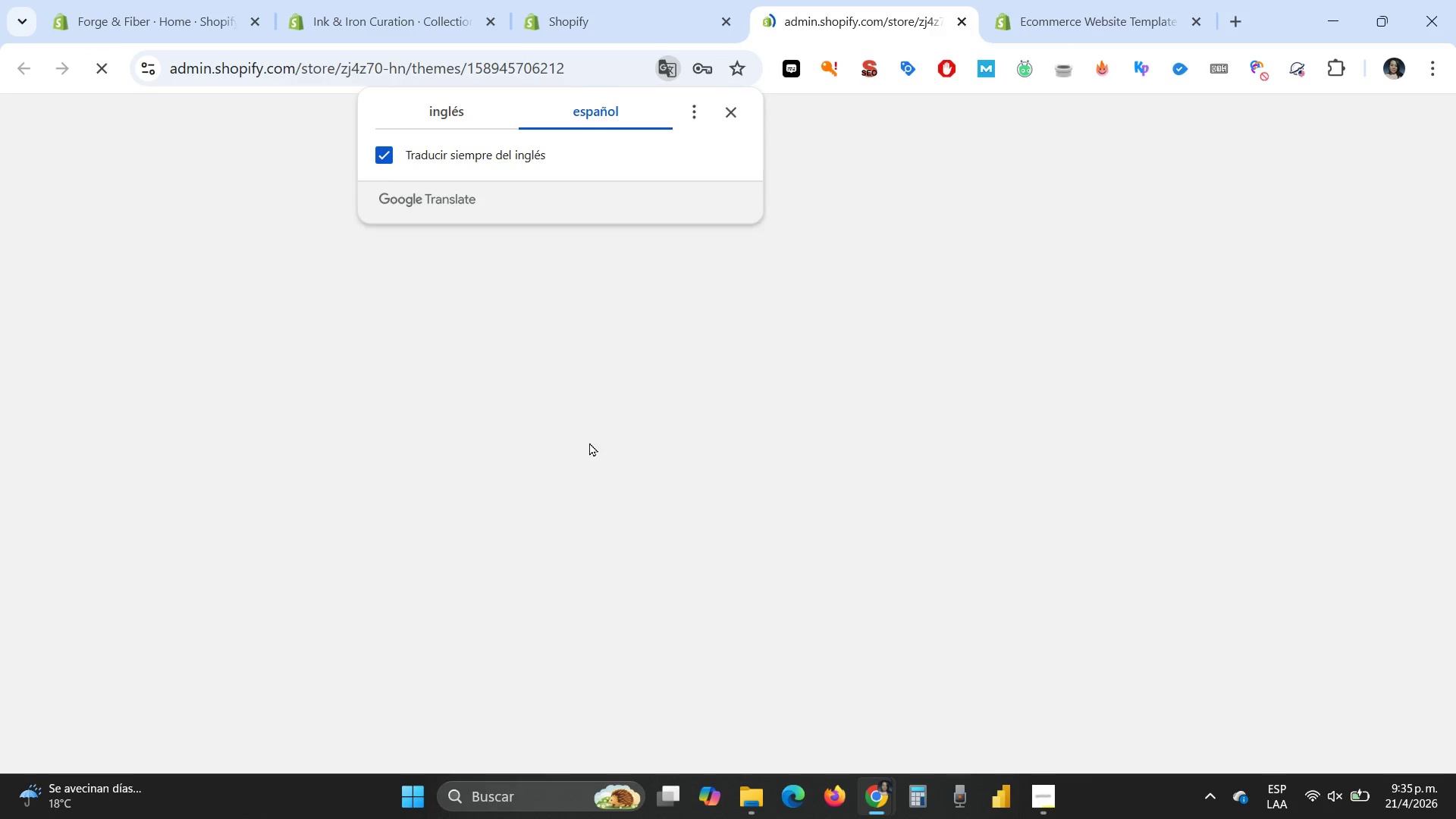 
left_click([748, 282])
 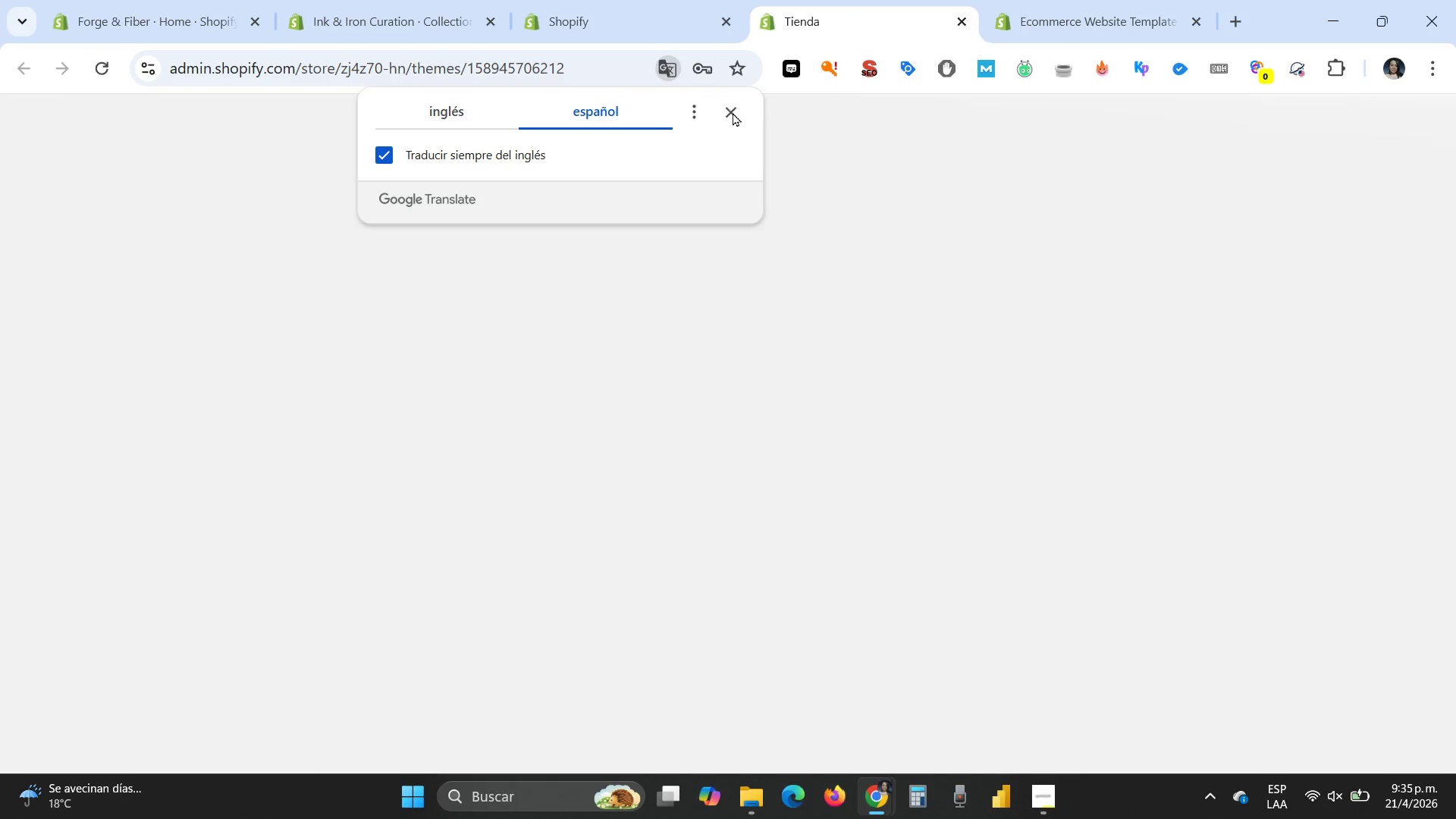 
left_click([730, 111])
 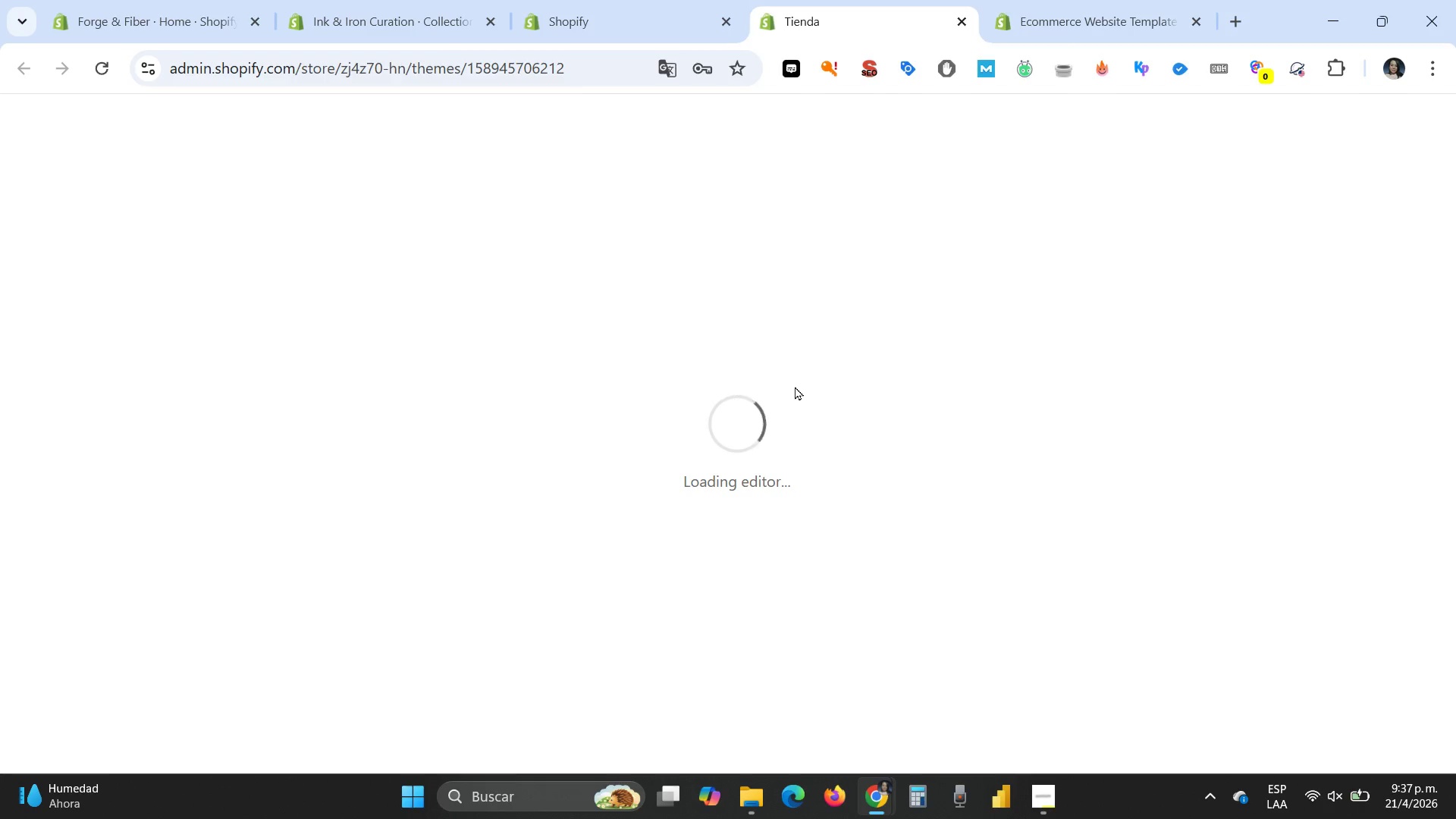 
wait(105.5)
 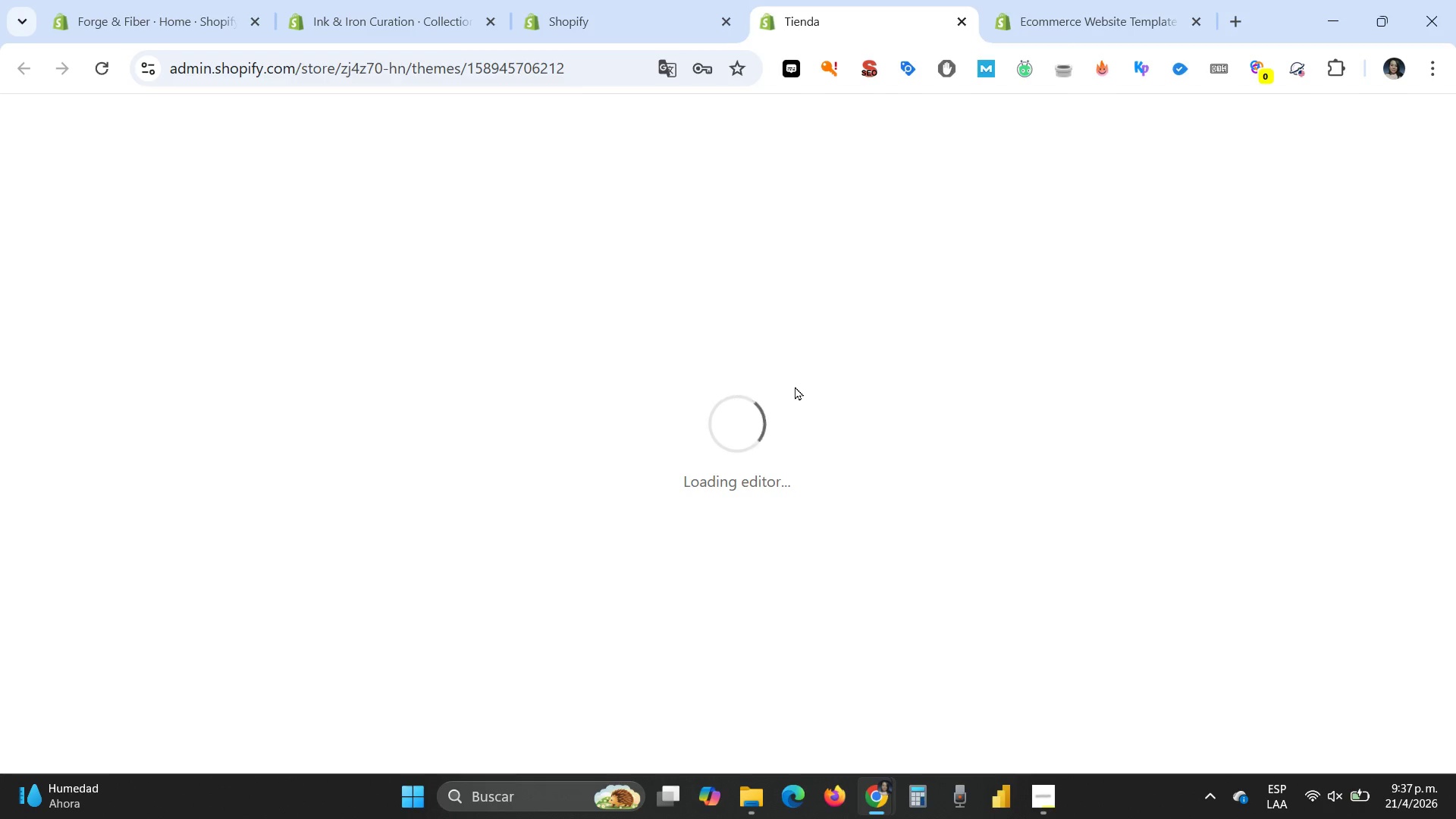 
scroll: coordinate [256, 259], scroll_direction: up, amount: 3.0
 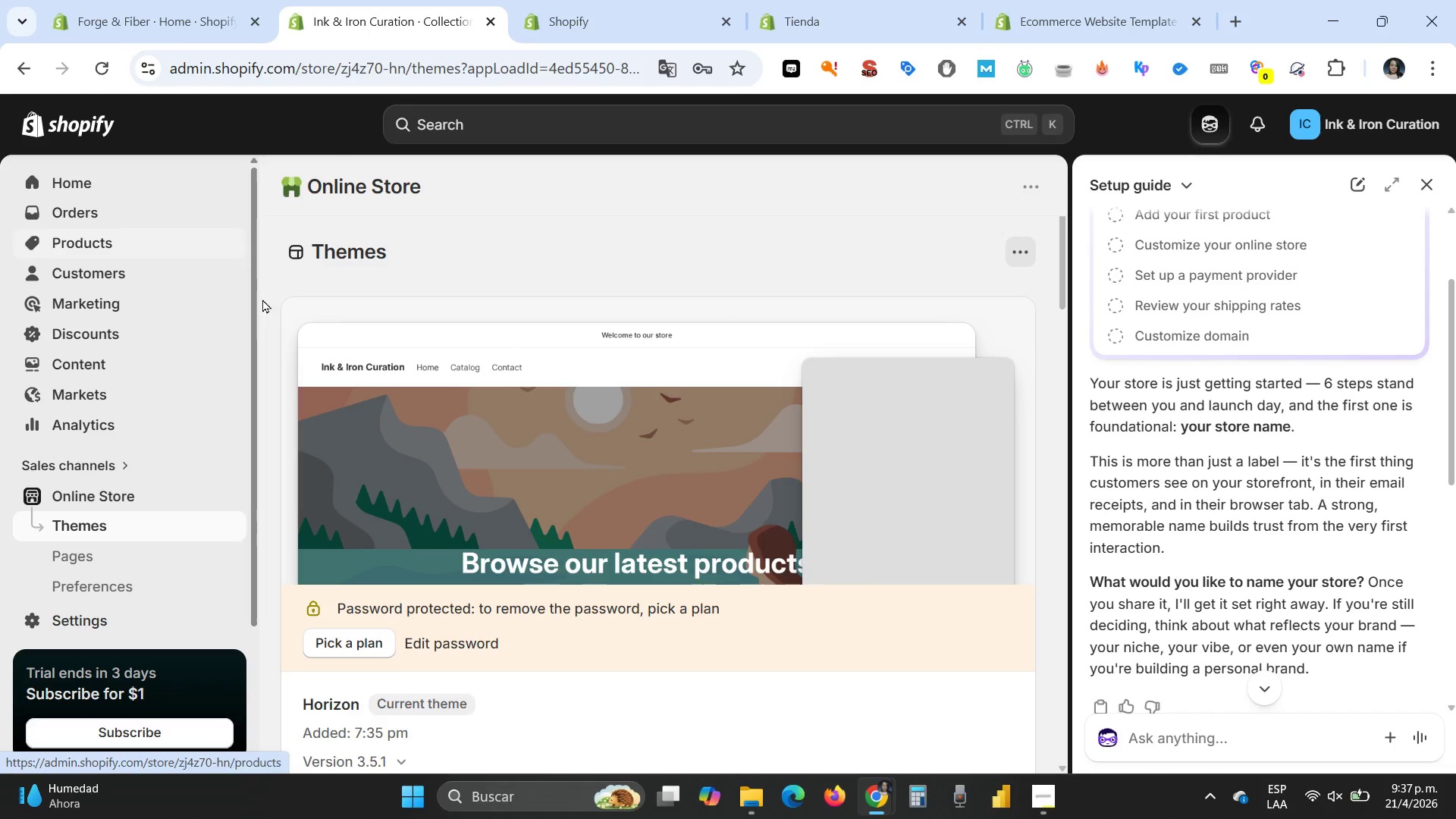 
scroll: coordinate [610, 441], scroll_direction: down, amount: 4.0
 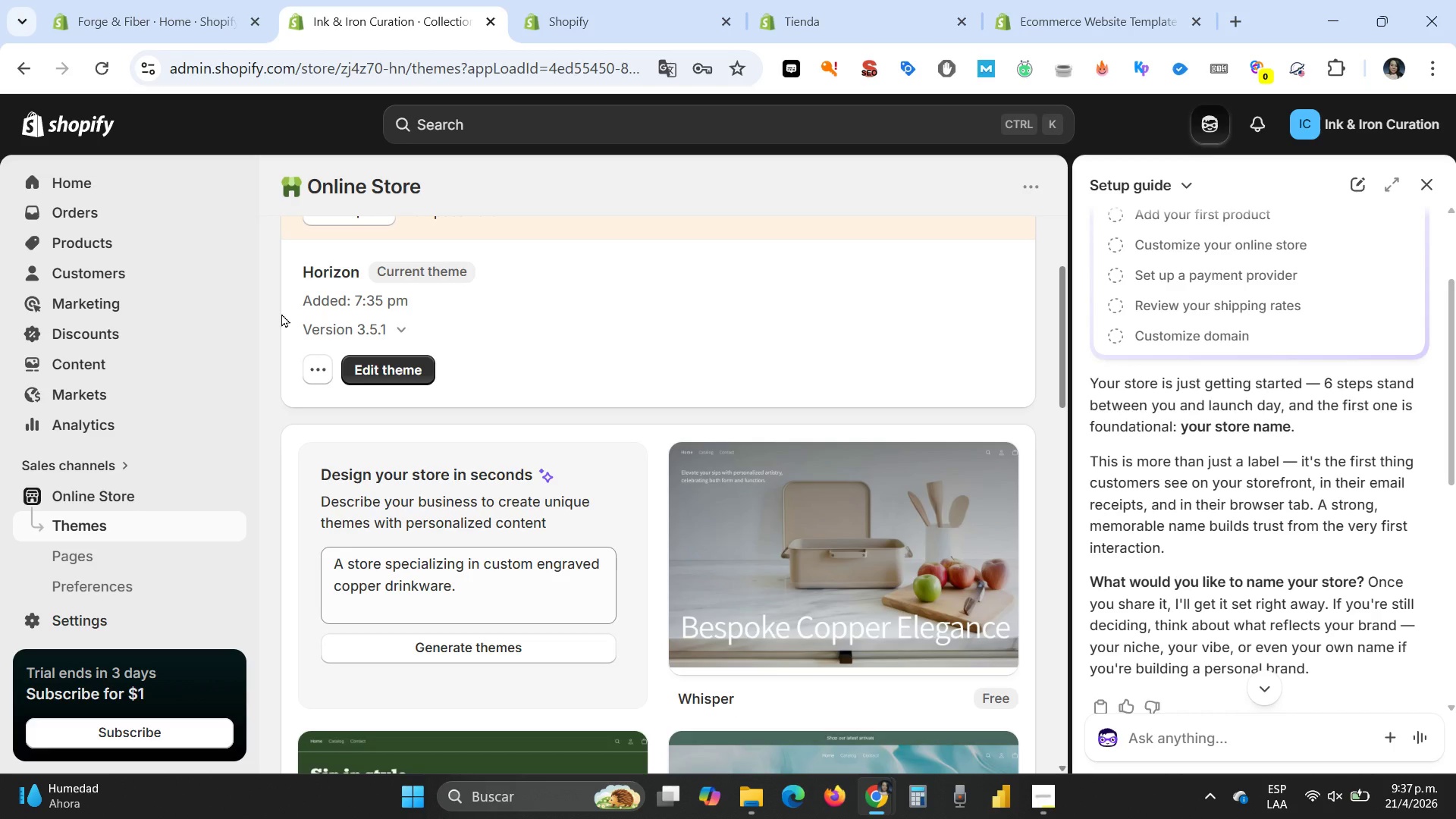 
wait(6.29)
 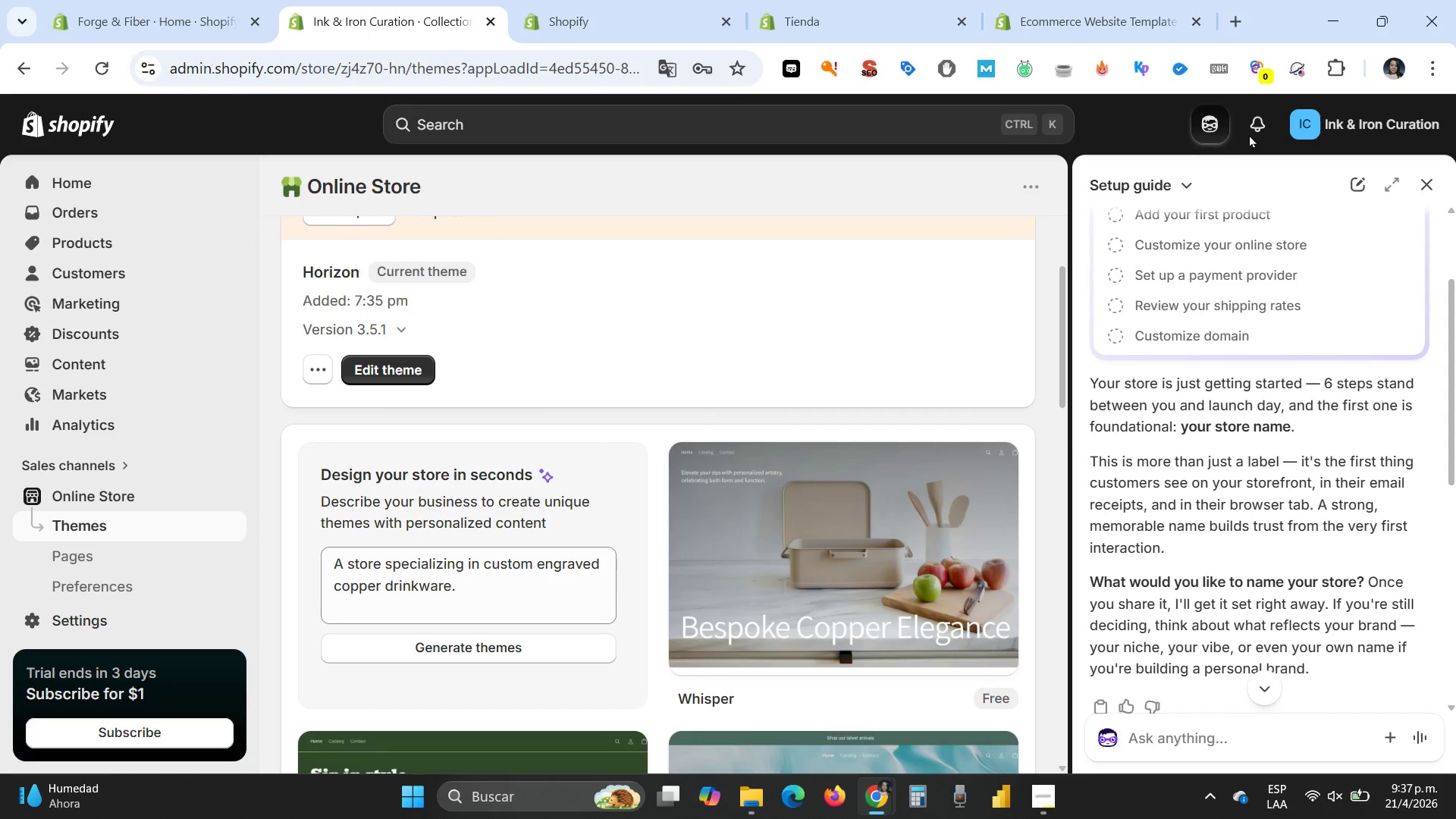 
left_click([252, 21])
 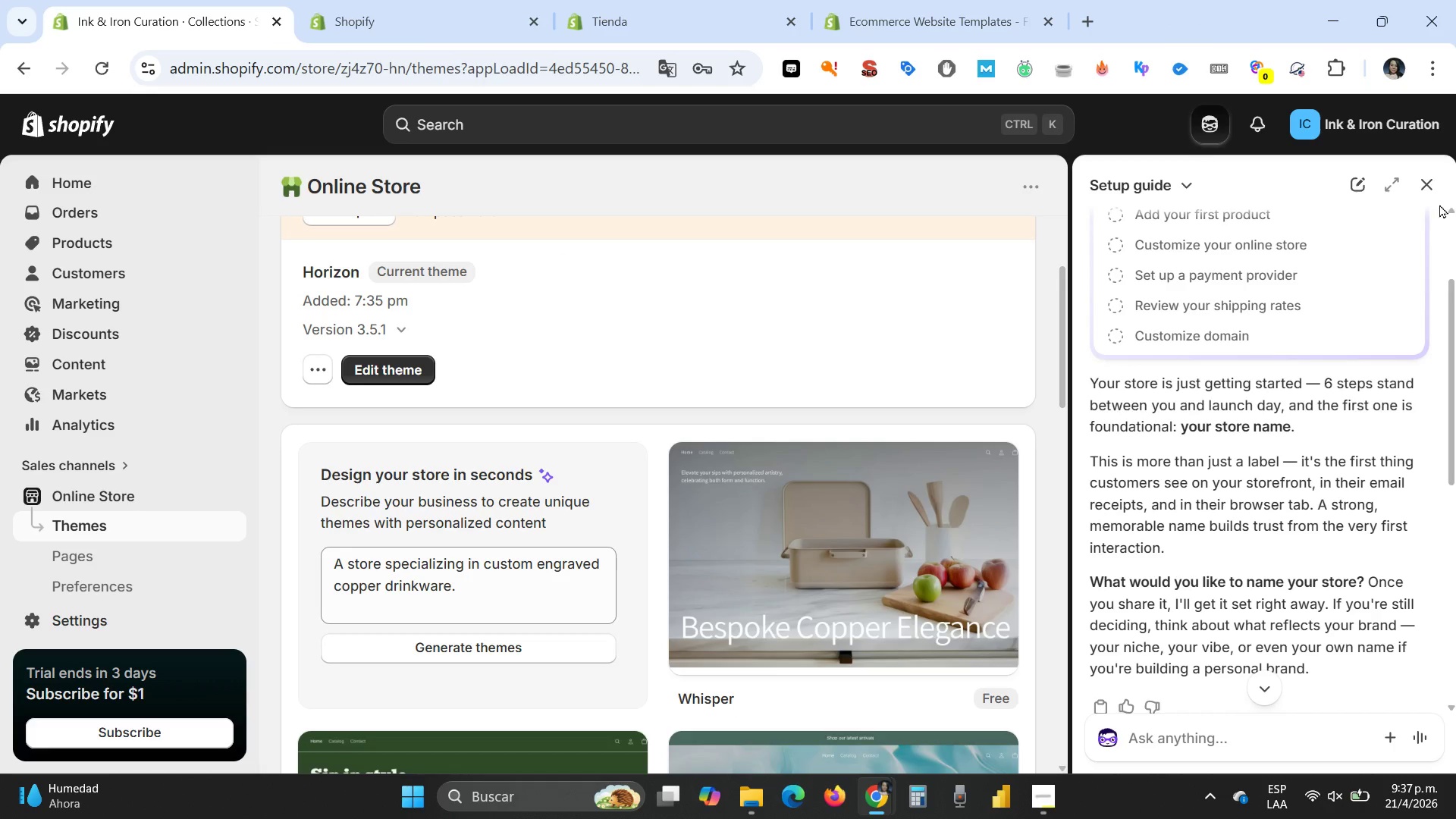 
left_click([1428, 177])
 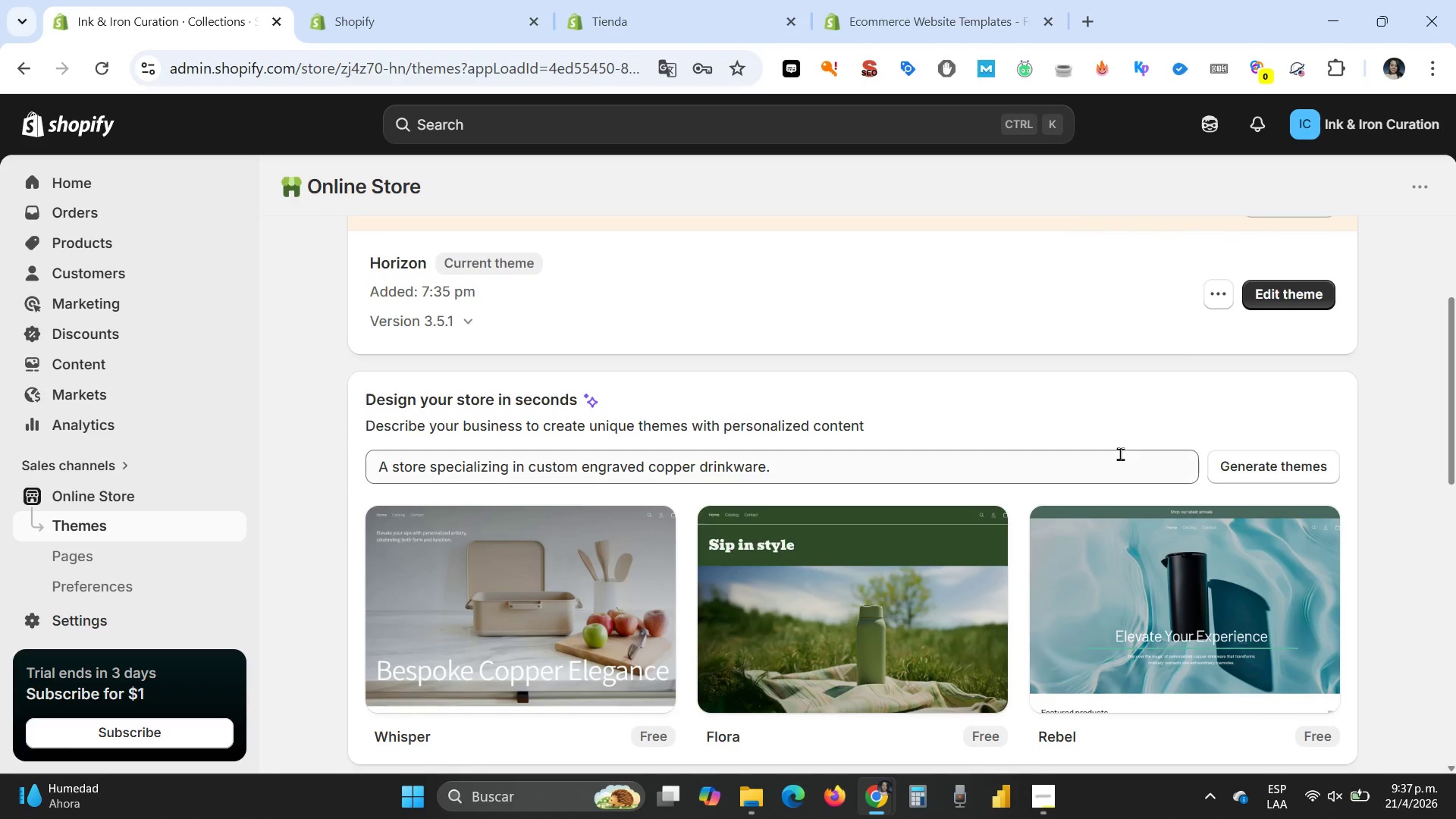 
scroll: coordinate [1120, 464], scroll_direction: down, amount: 3.0
 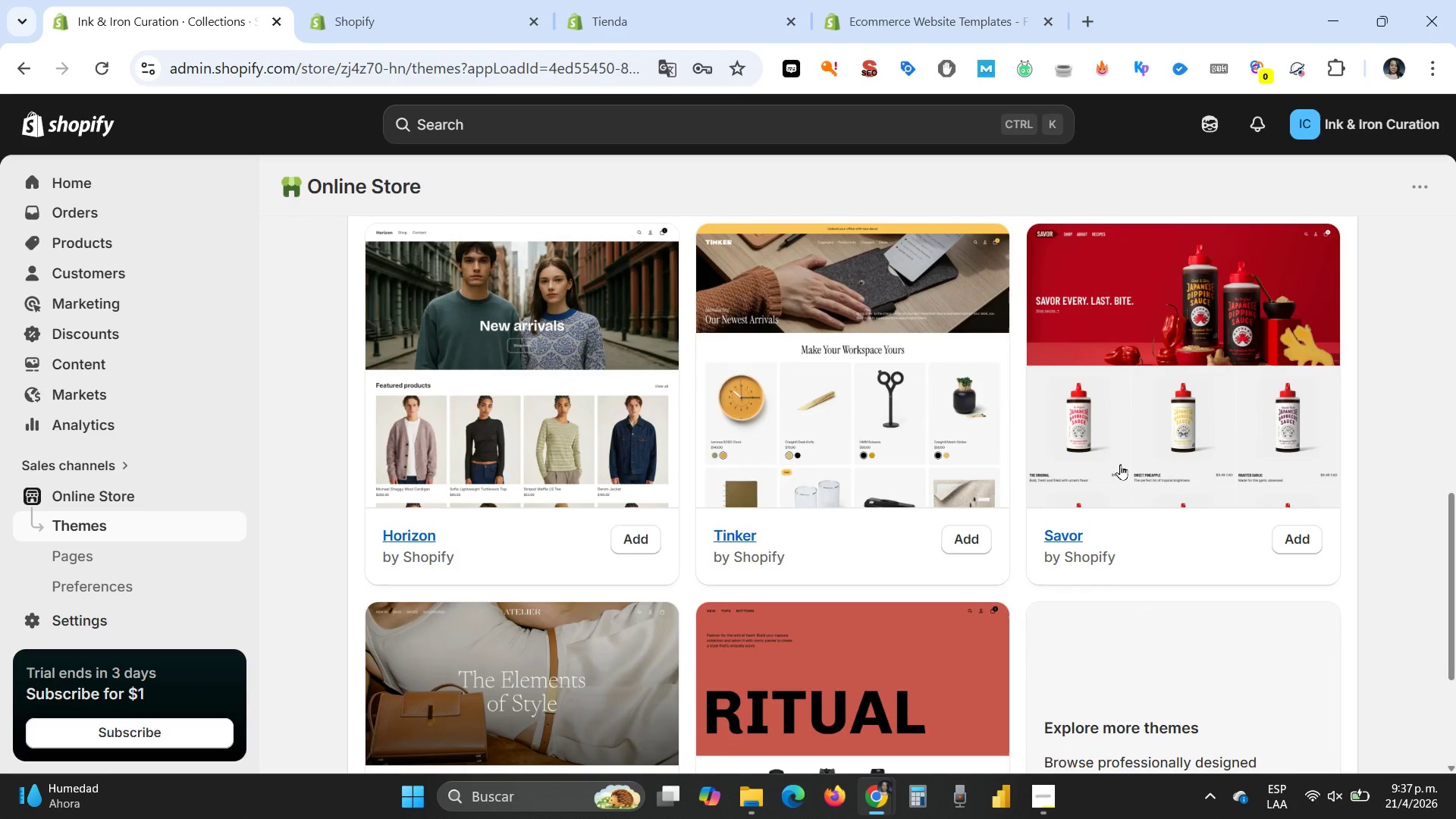 
scroll: coordinate [1120, 464], scroll_direction: up, amount: 9.0
 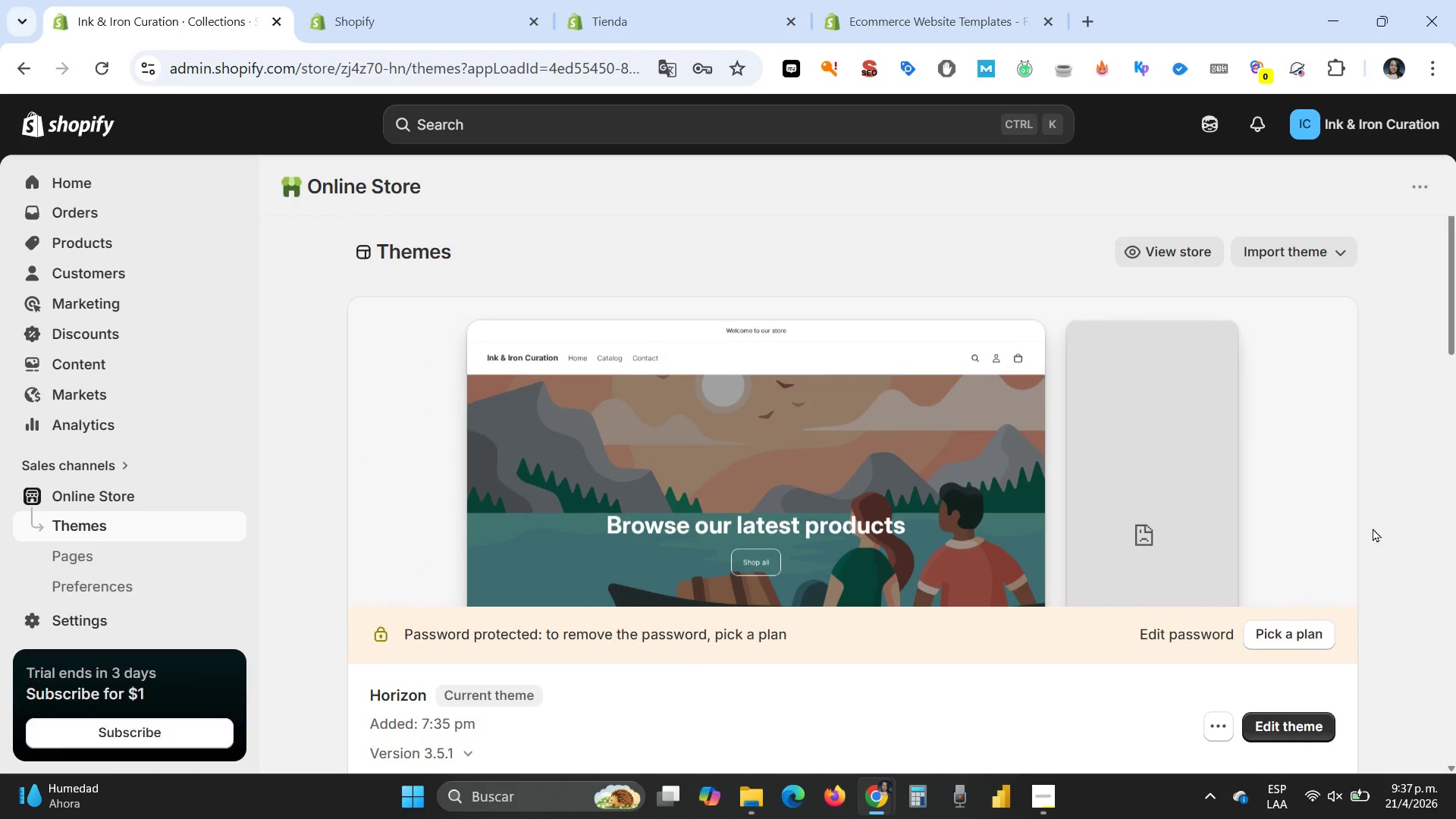 
scroll: coordinate [1373, 528], scroll_direction: down, amount: 2.0
 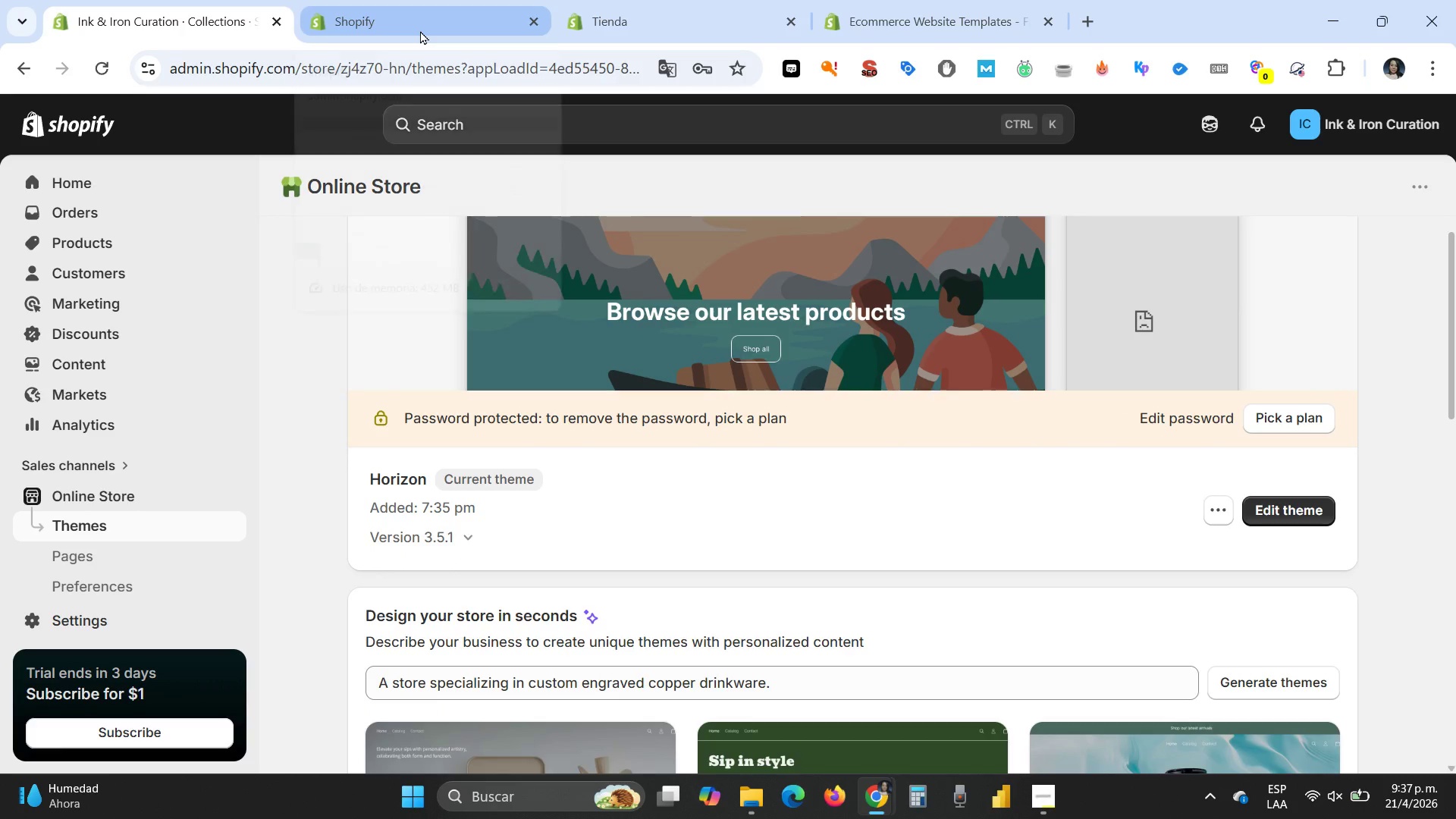 
wait(9.14)
 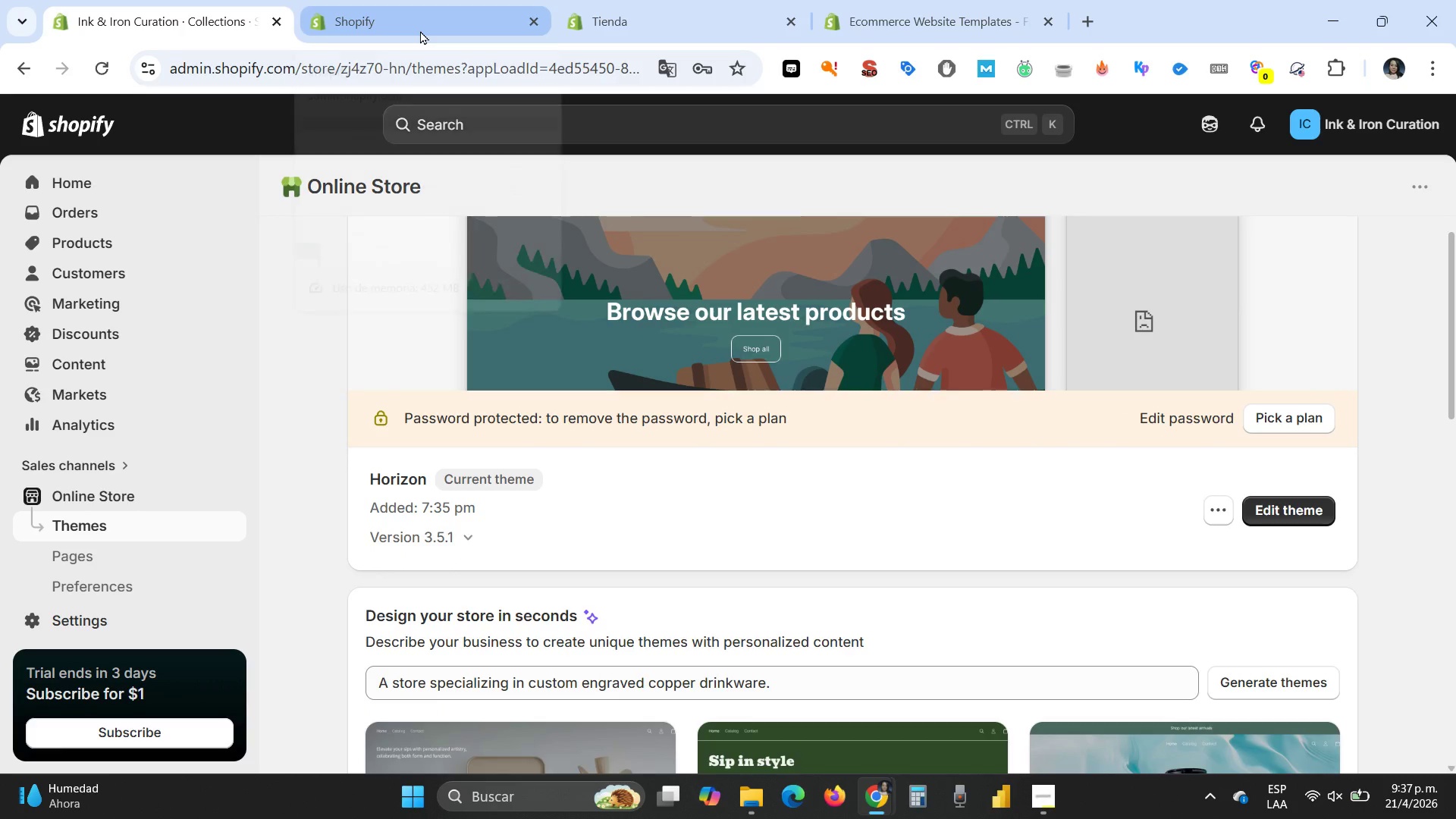 
left_click([420, 30])
 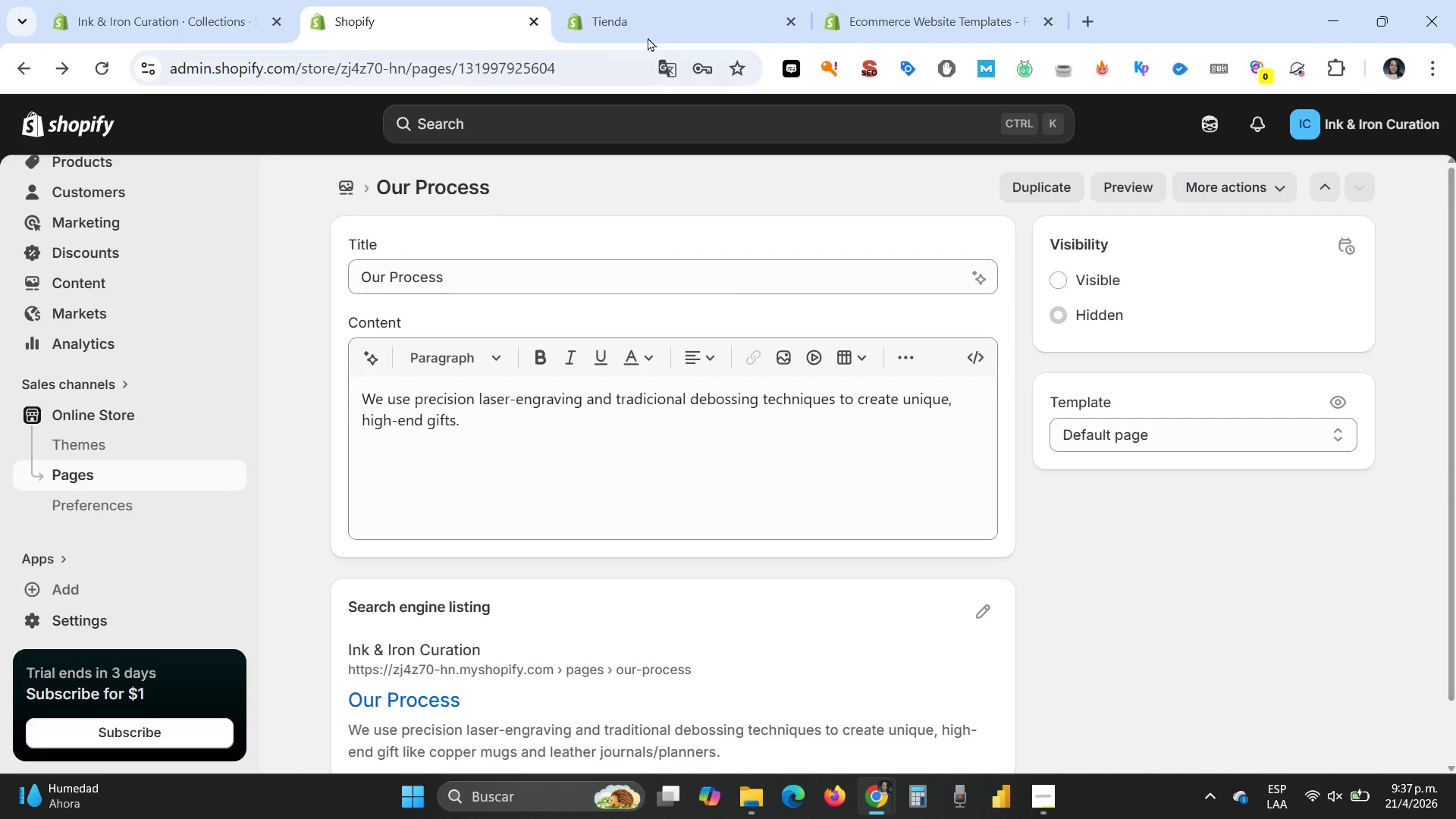 
left_click([660, 27])
 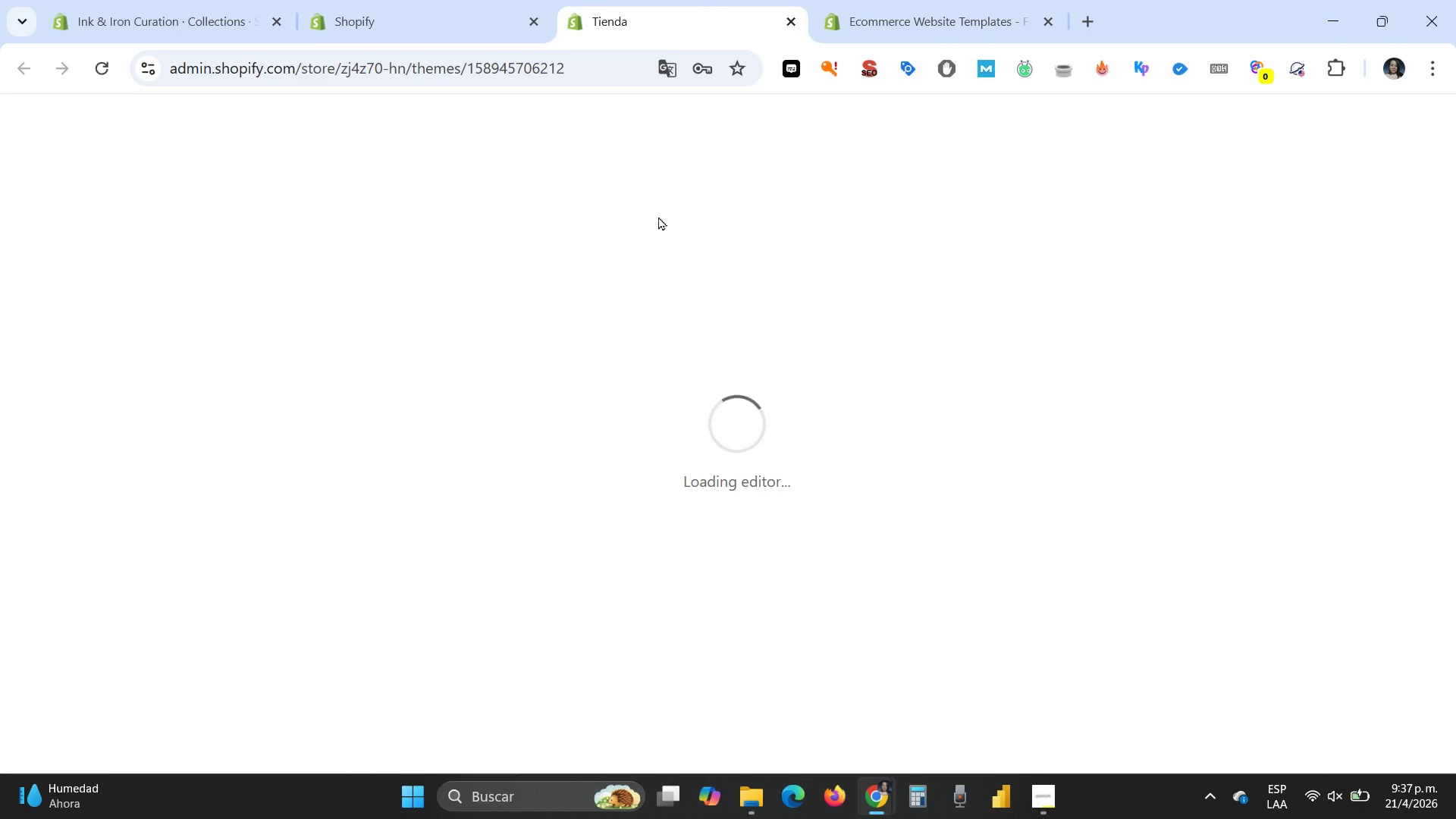 
left_click([441, 8])
 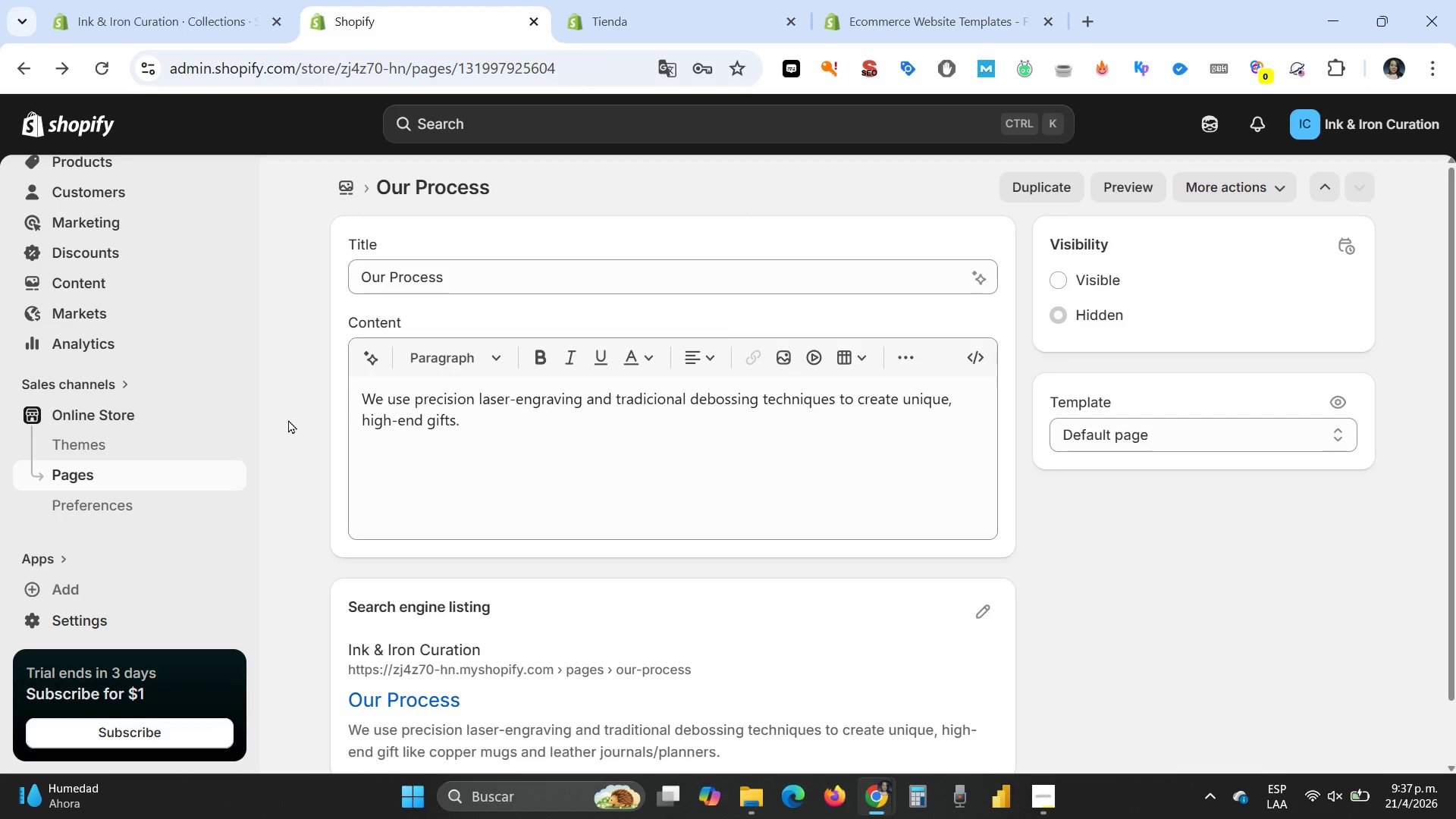 
scroll: coordinate [230, 340], scroll_direction: up, amount: 5.0
 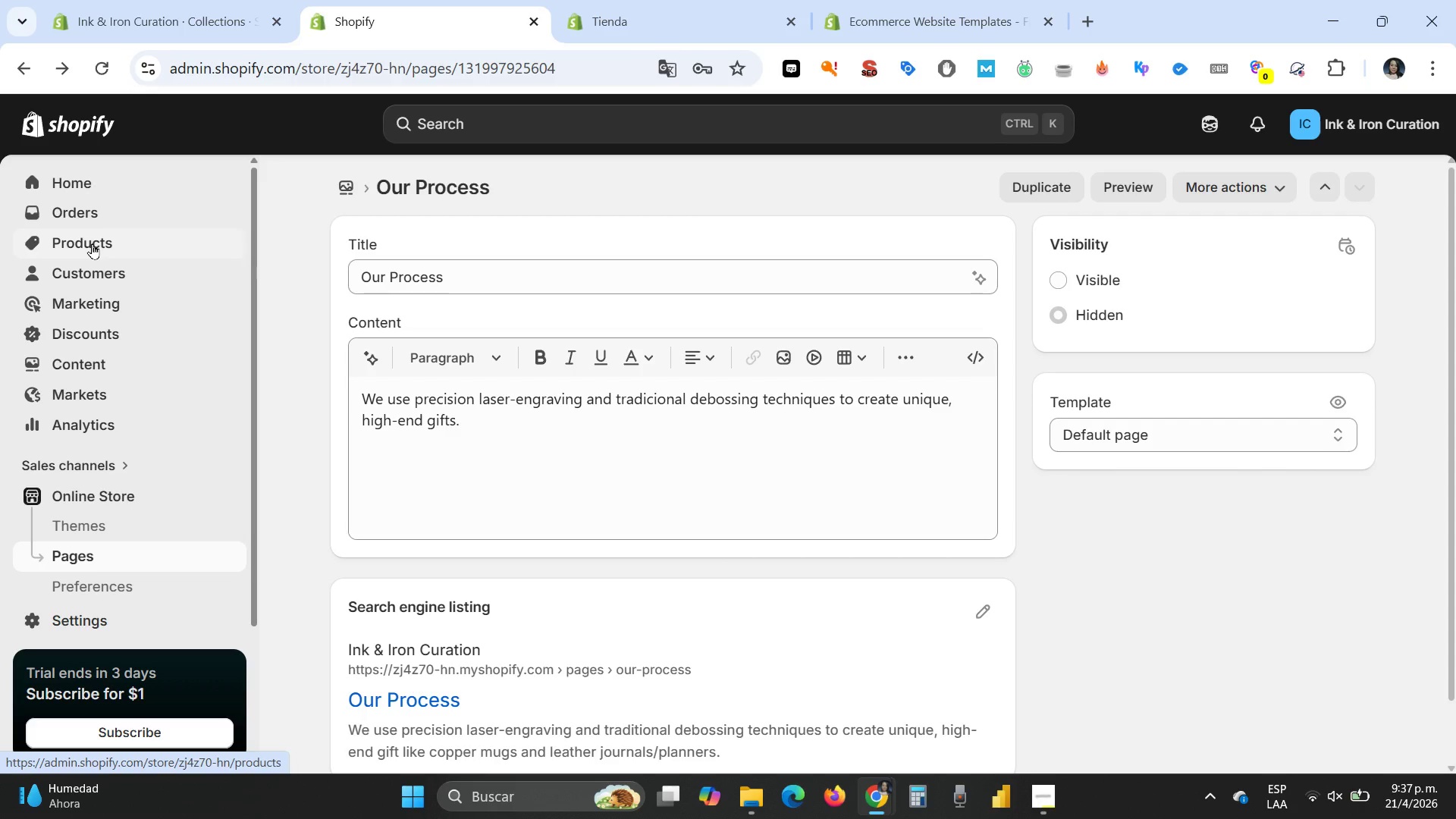 
left_click([92, 243])
 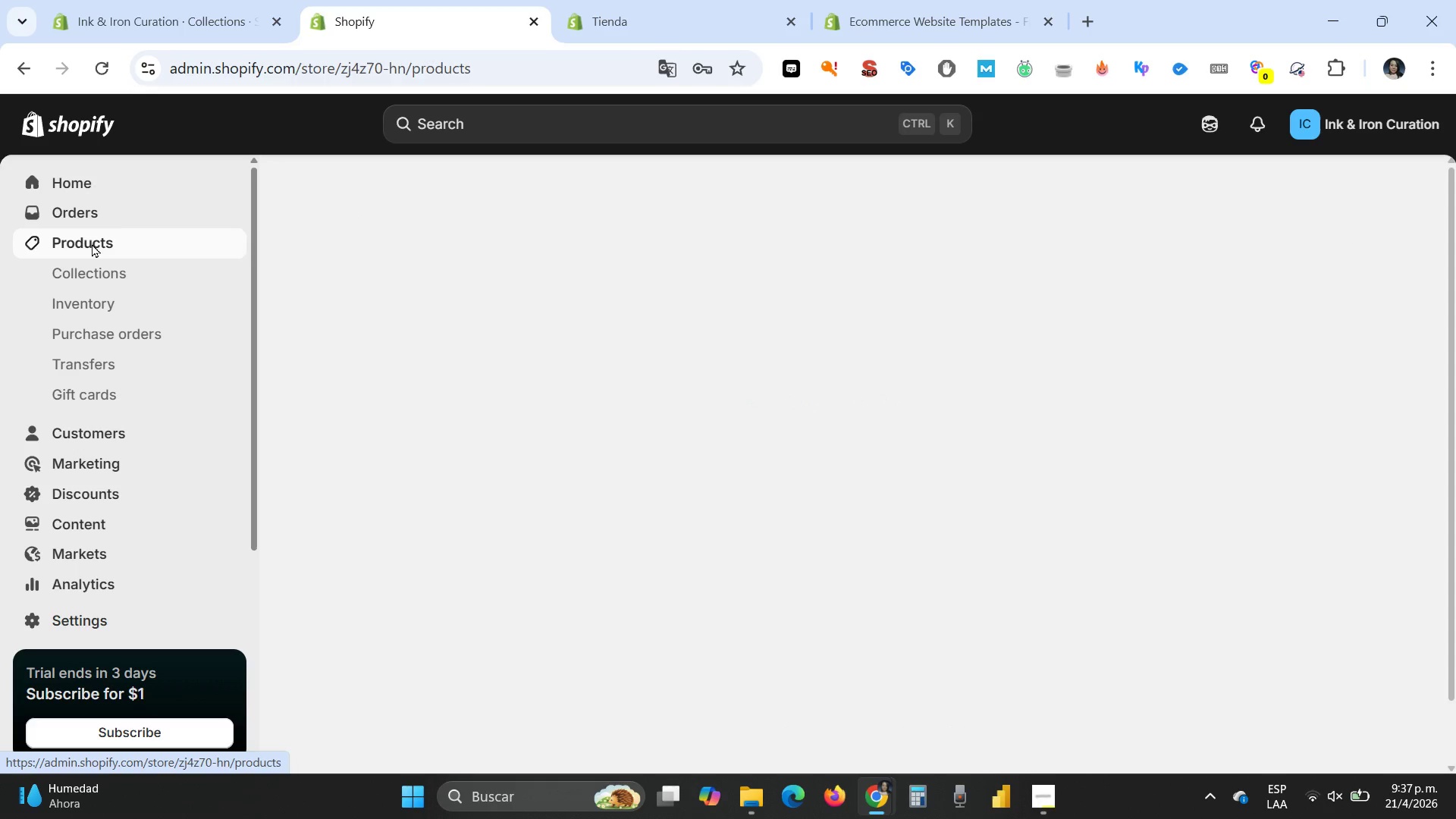 
mouse_move([331, 361])
 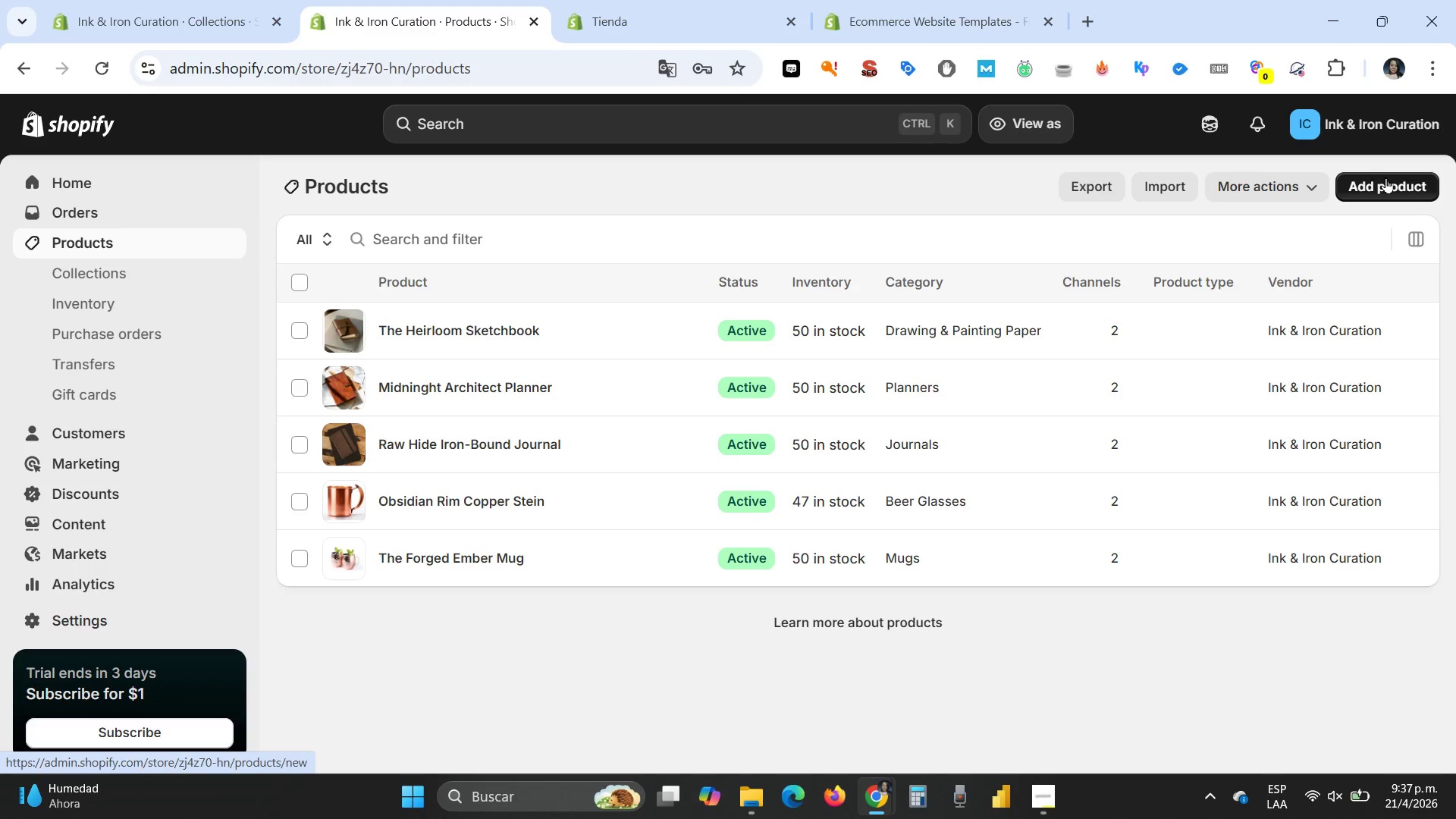 
left_click([1385, 182])
 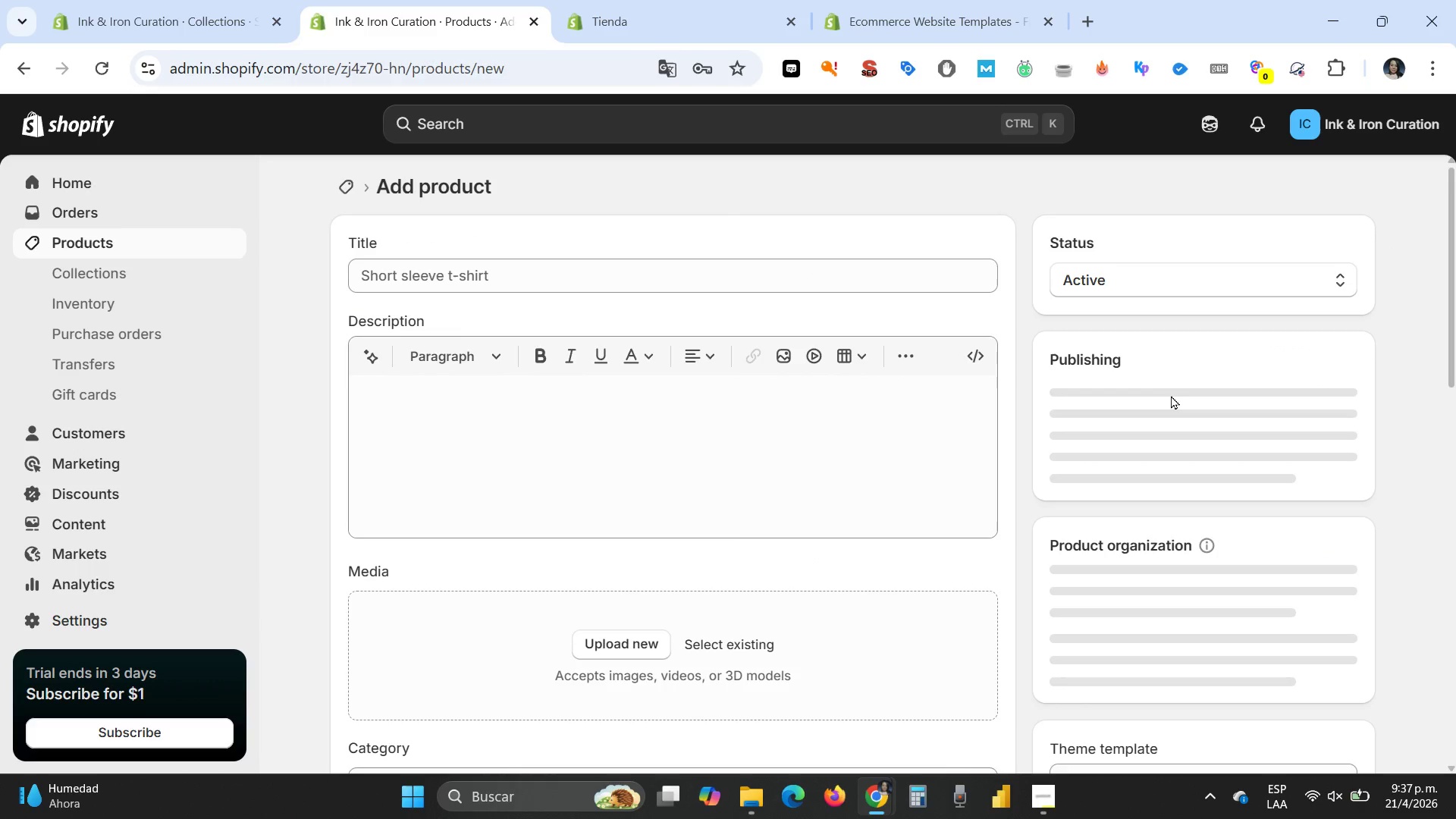 
mouse_move([1151, 409])
 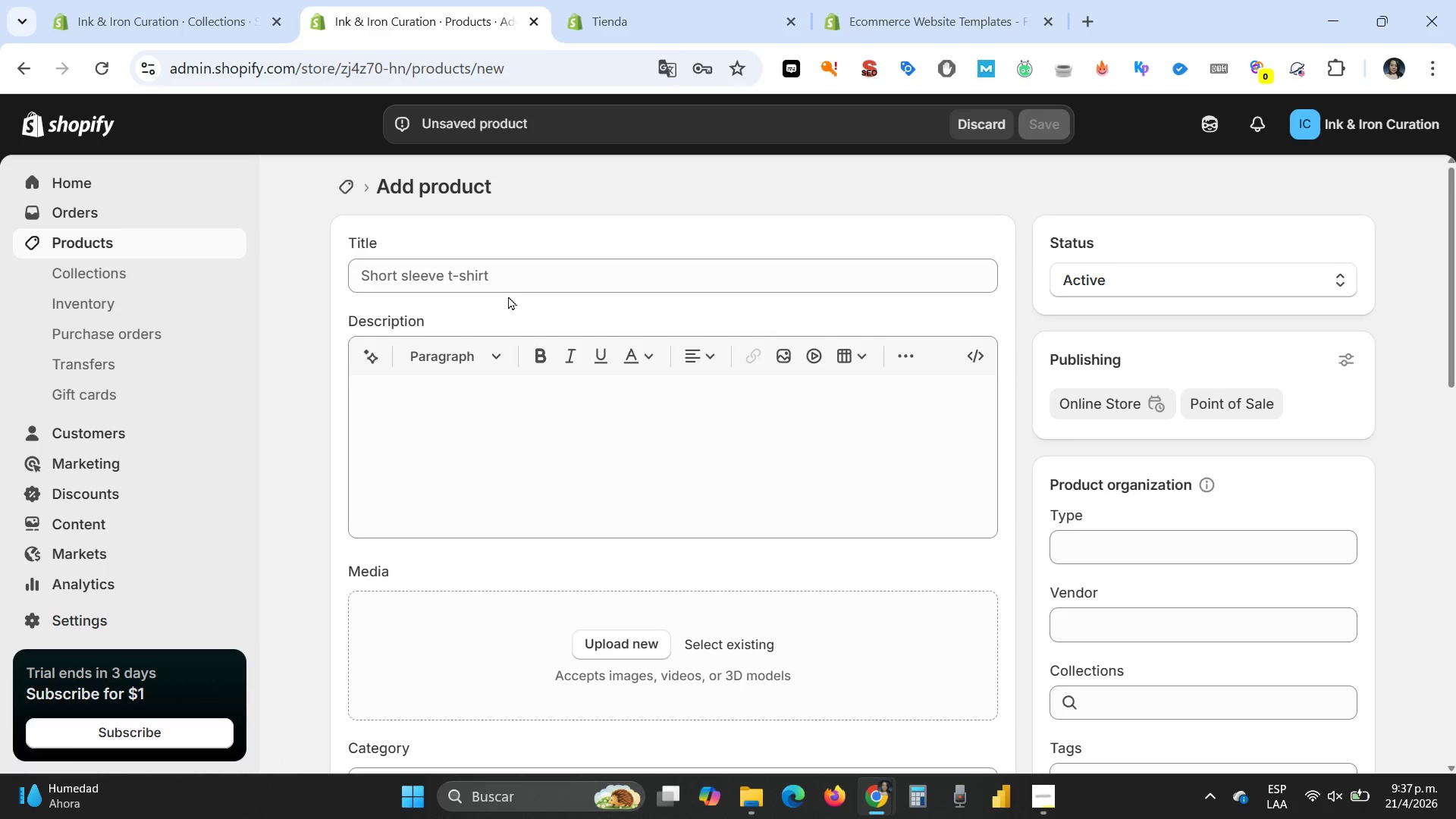 
left_click([502, 272])
 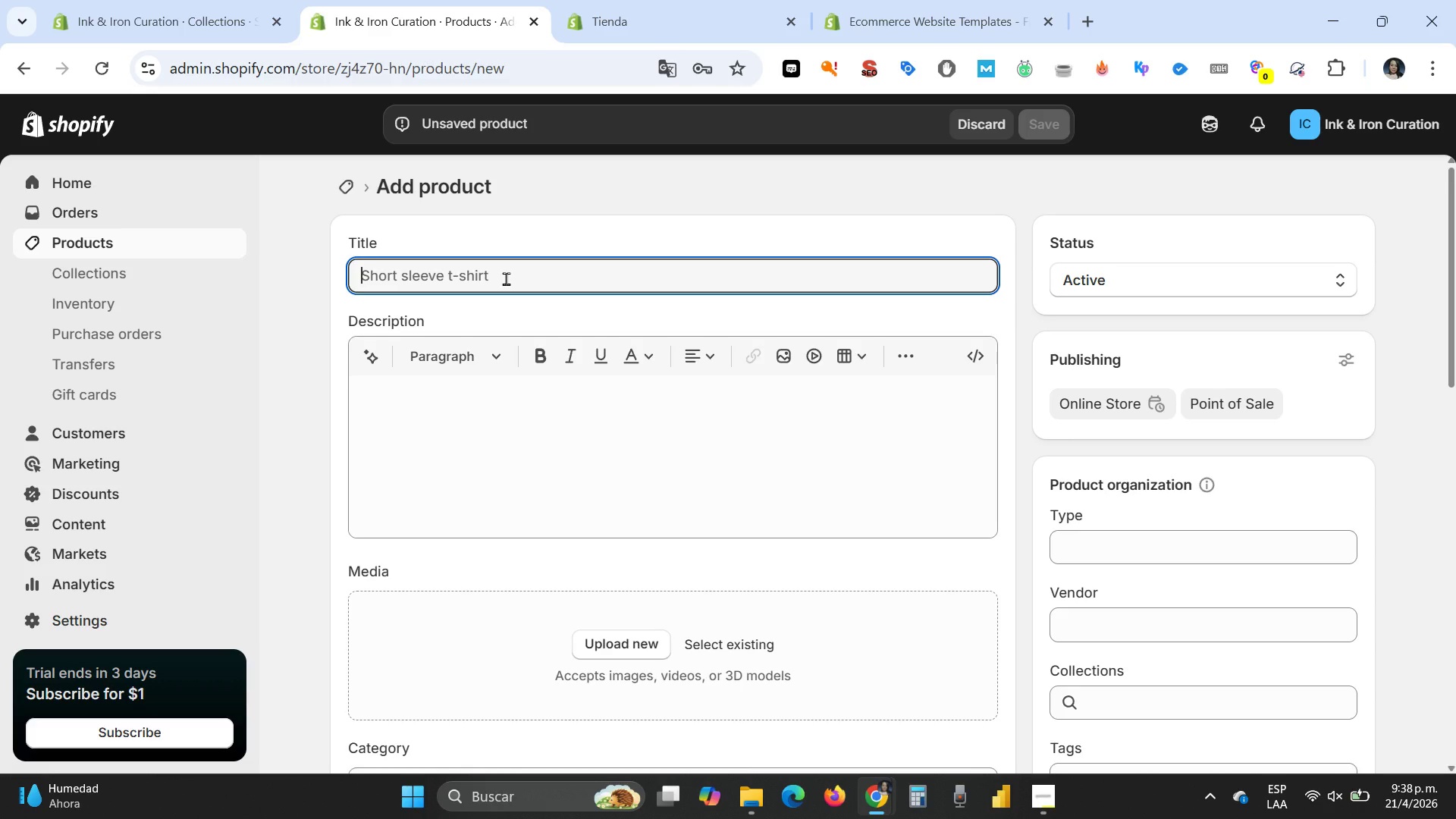 
type(Gift Wrapping)
 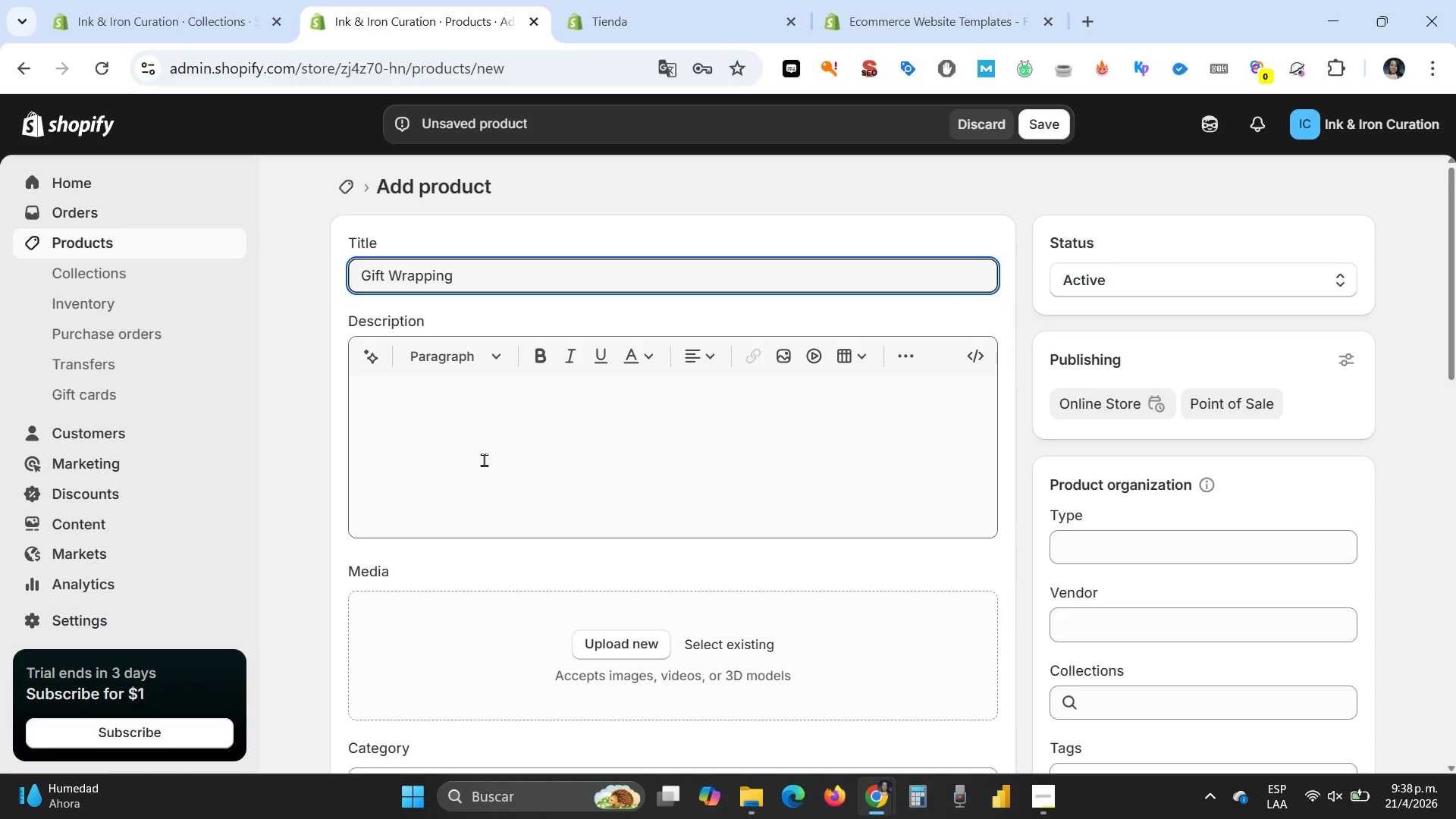 
wait(5.11)
 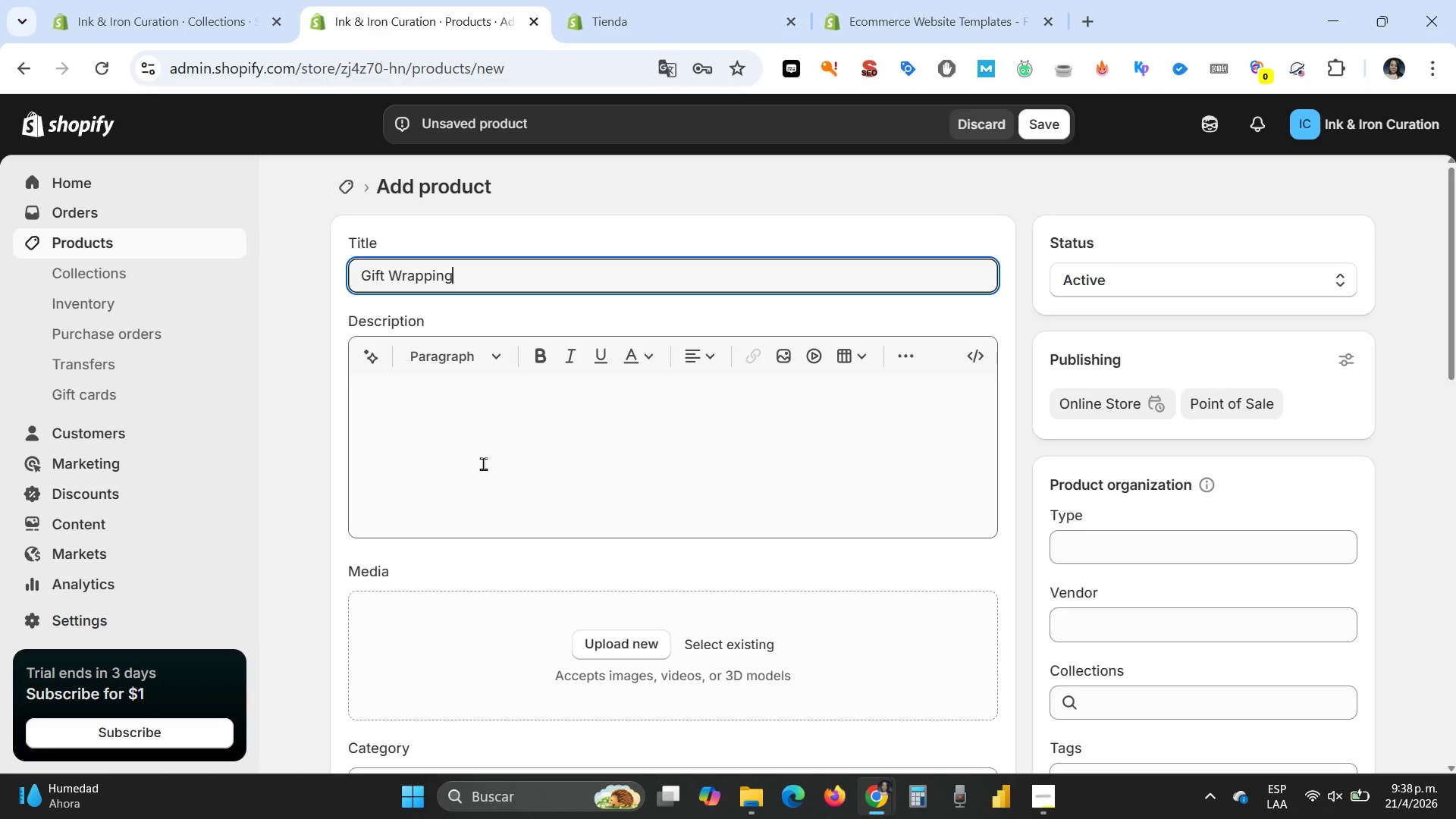 
left_click_drag(start_coordinate=[494, 265], to_coordinate=[284, 249])
 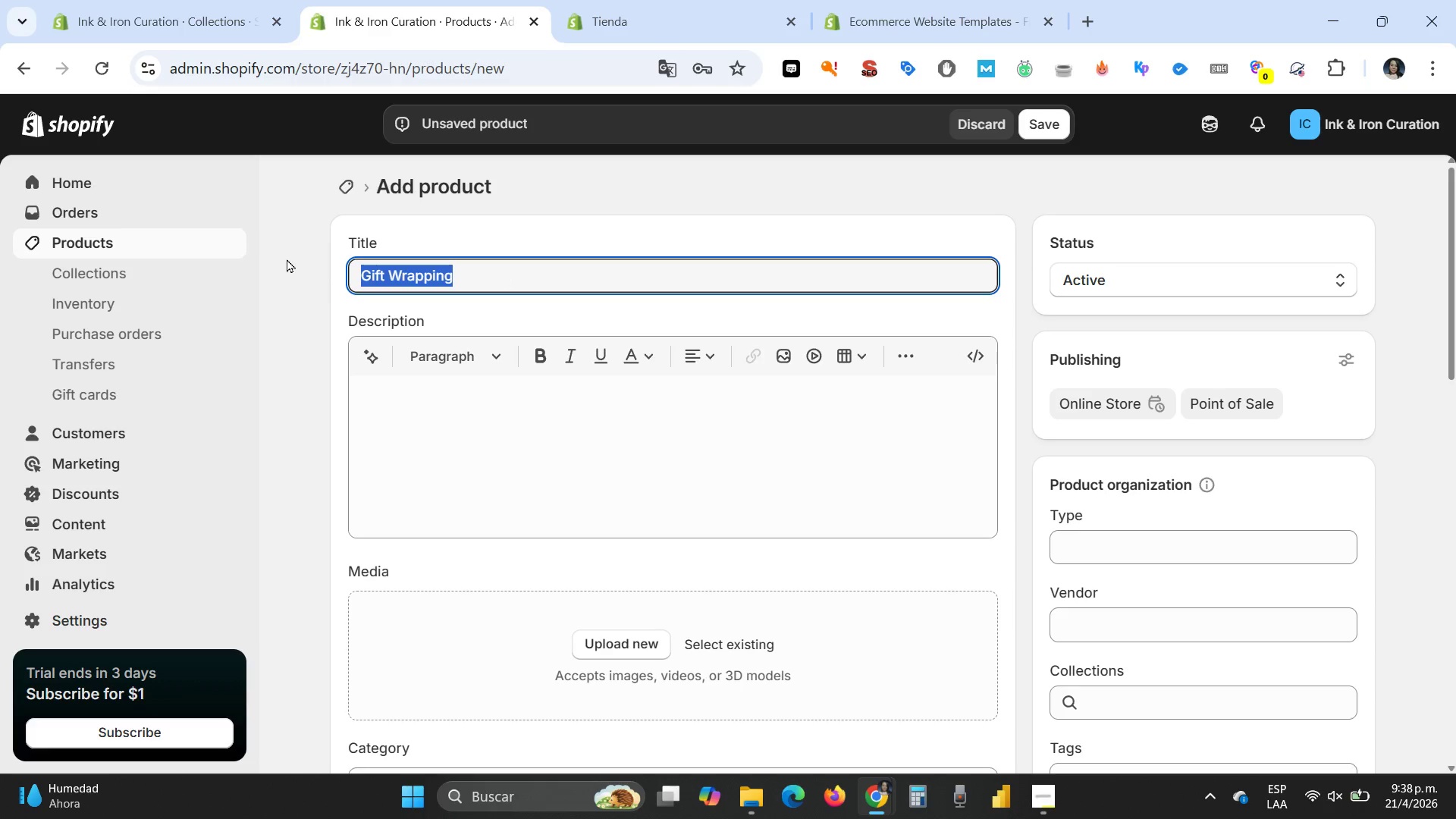 
key(Control+C)
 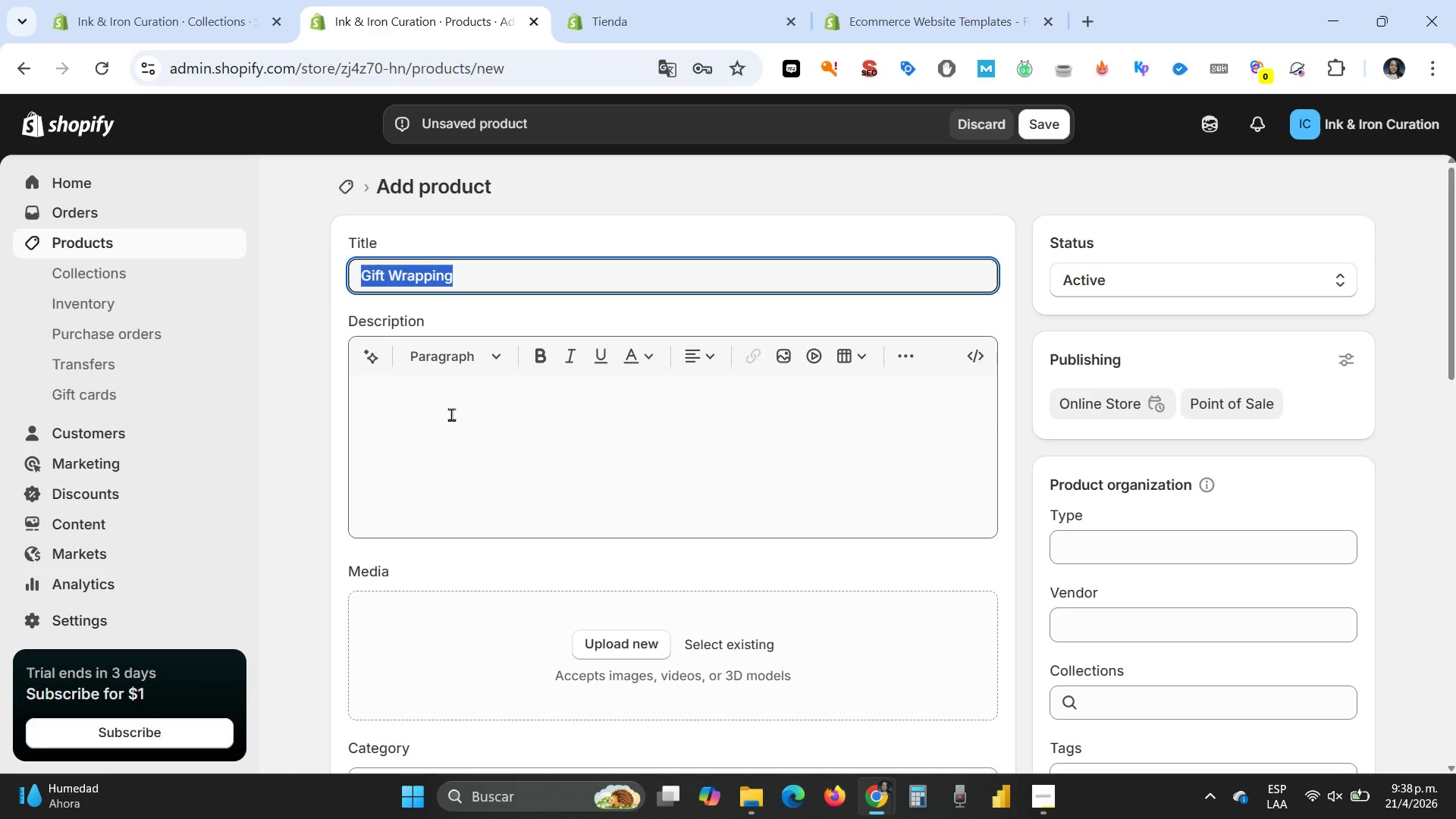 
left_click([451, 413])
 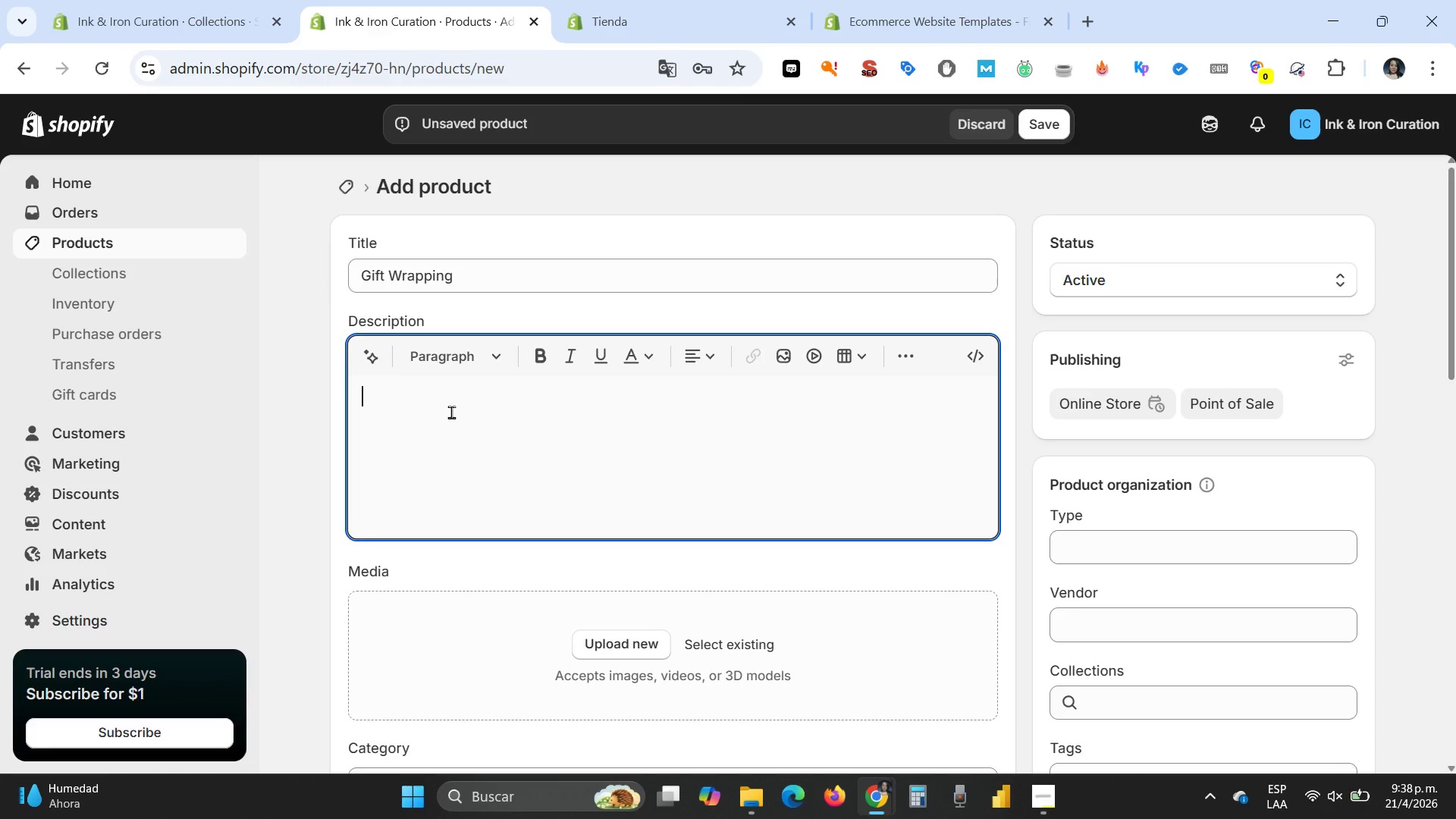 
key(Control+V)
 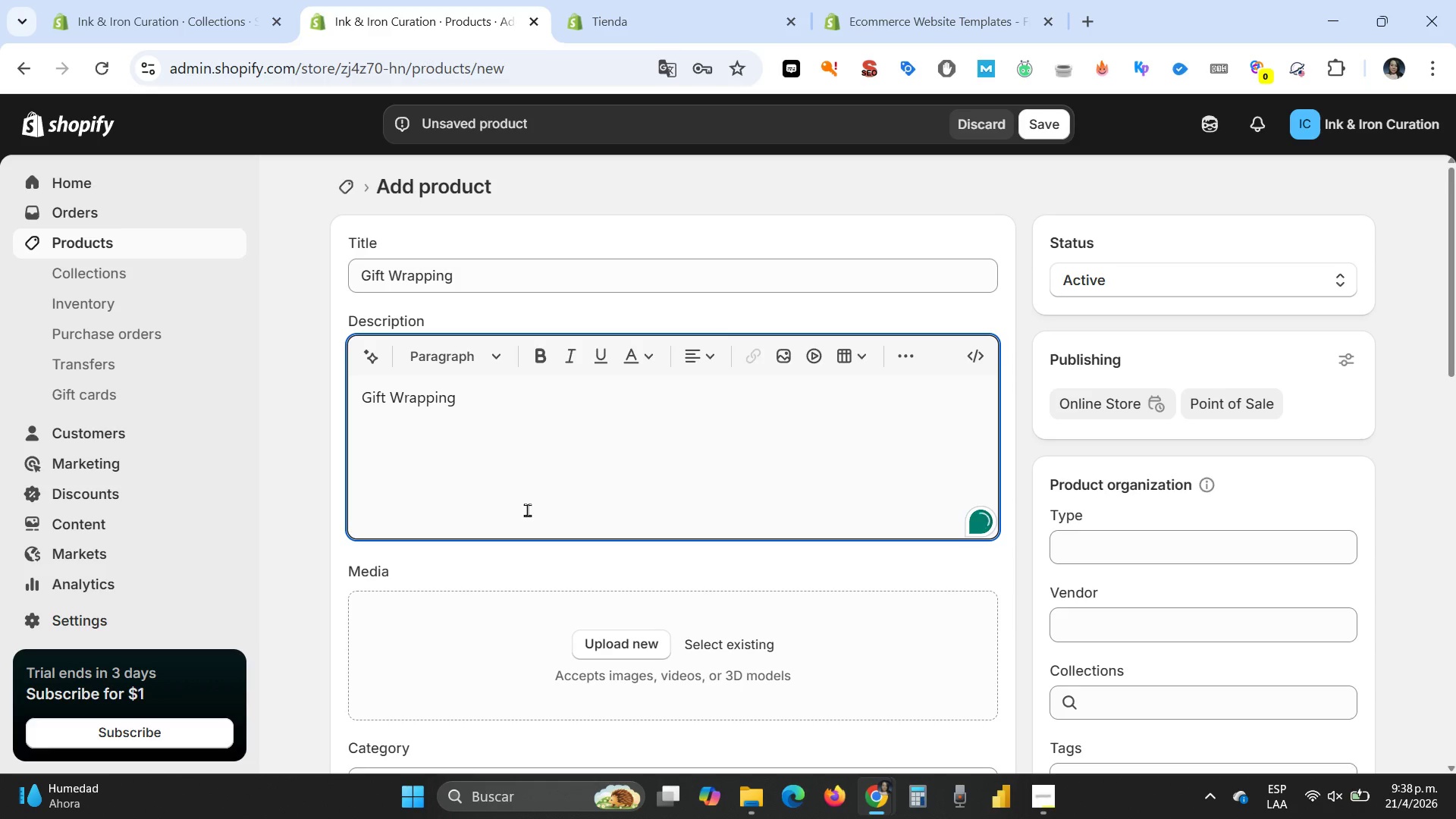 
wait(5.3)
 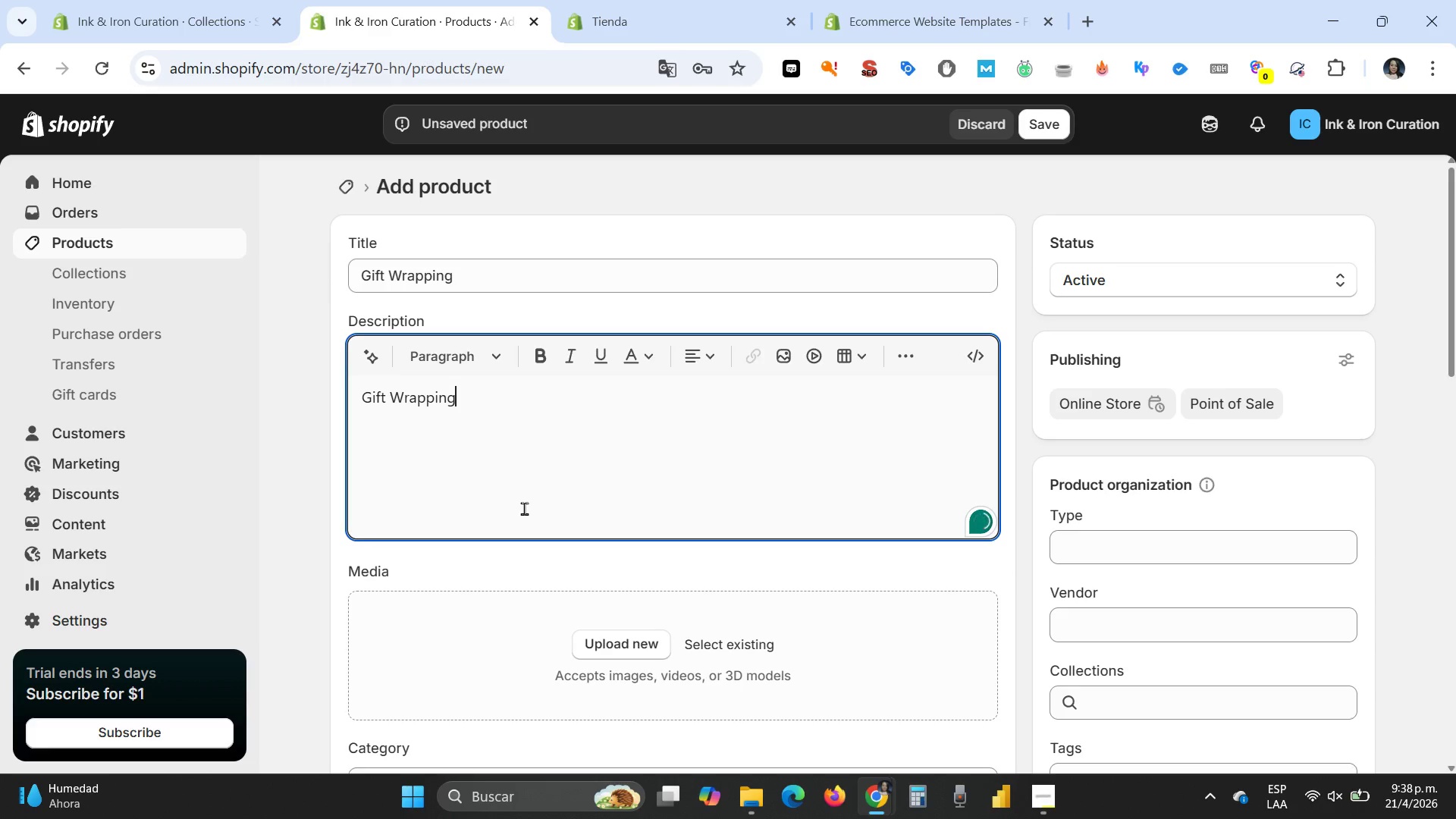 
scroll: coordinate [610, 474], scroll_direction: down, amount: 4.0
 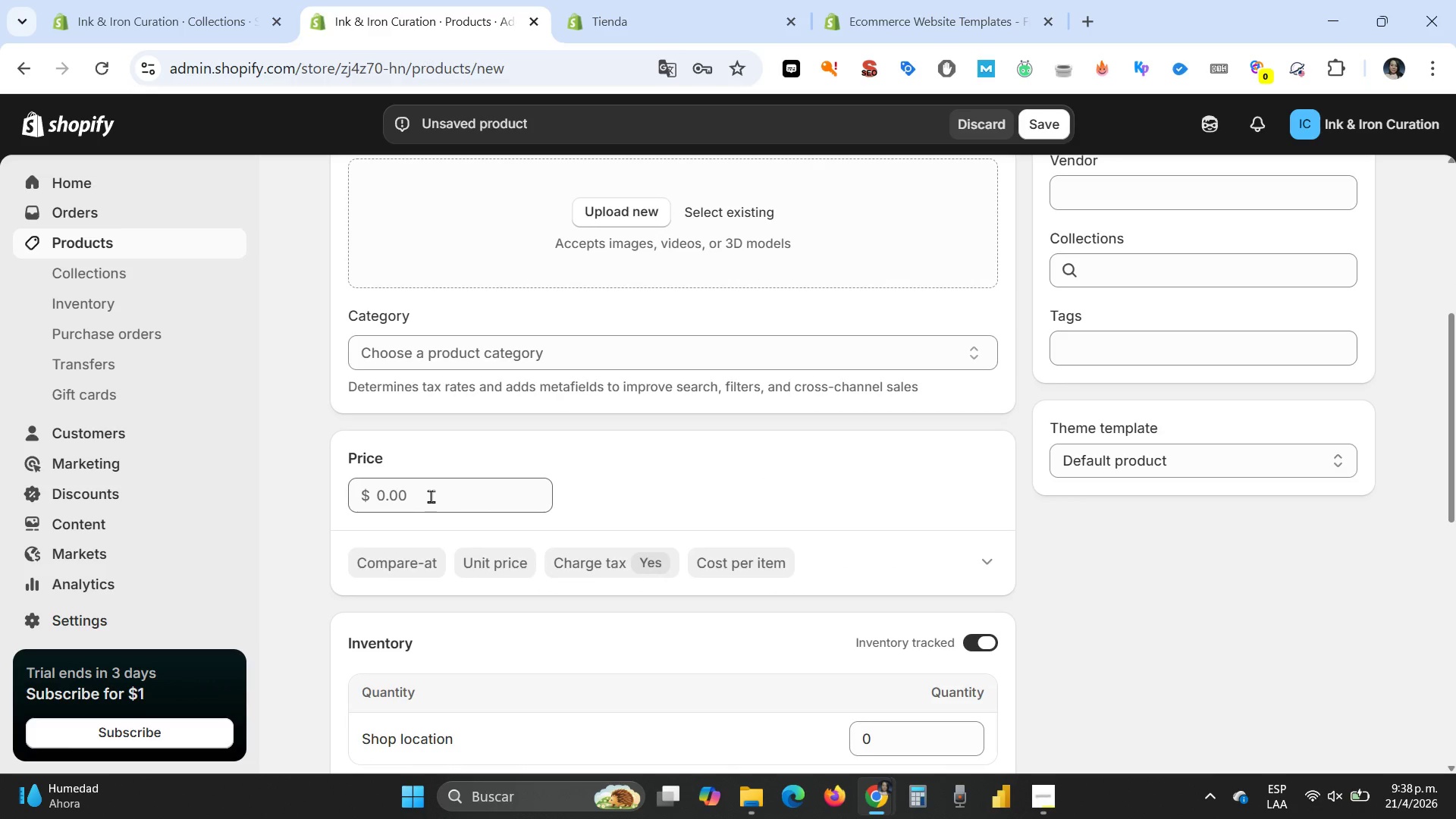 
left_click([429, 495])
 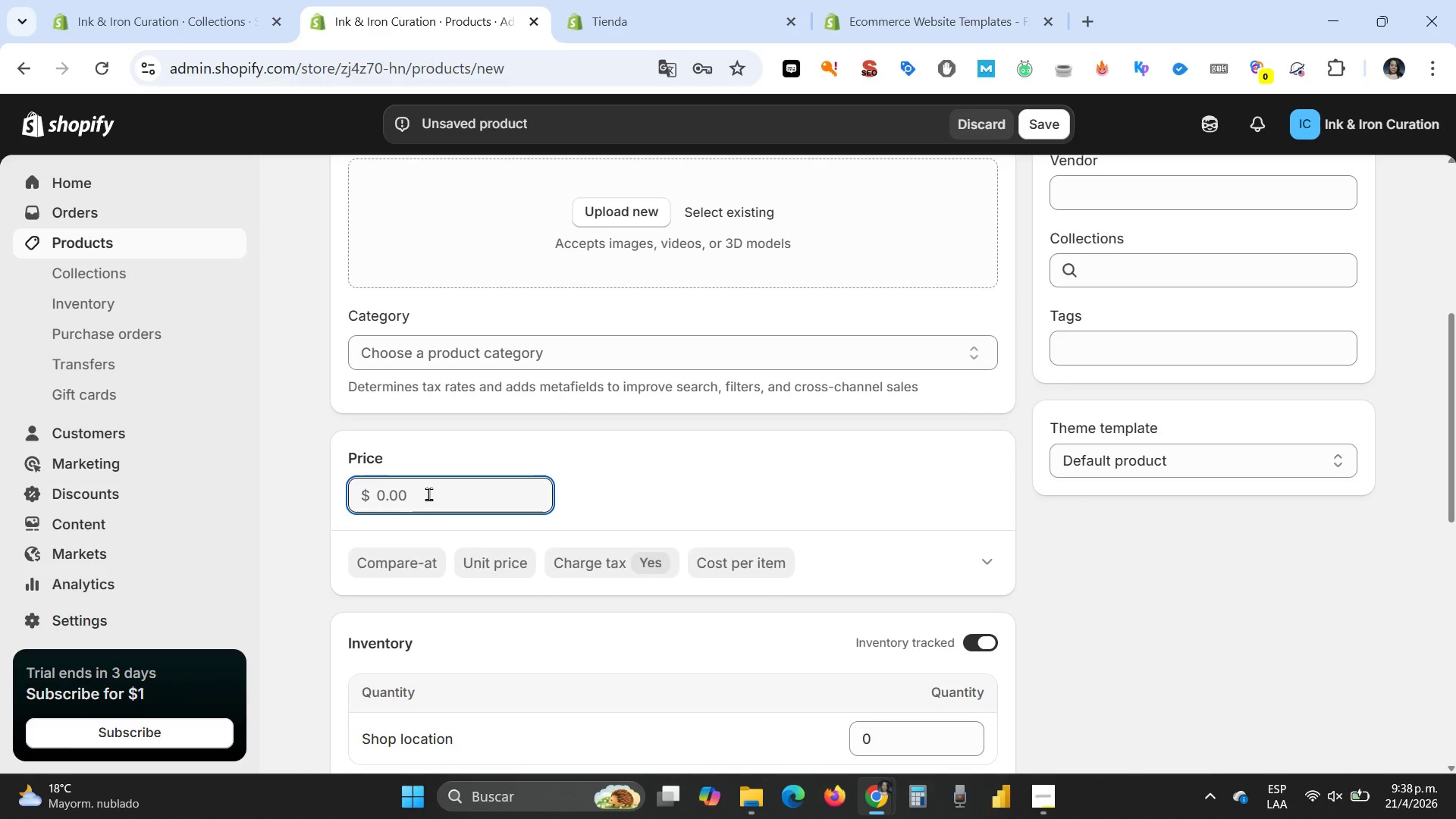 
key(5)
 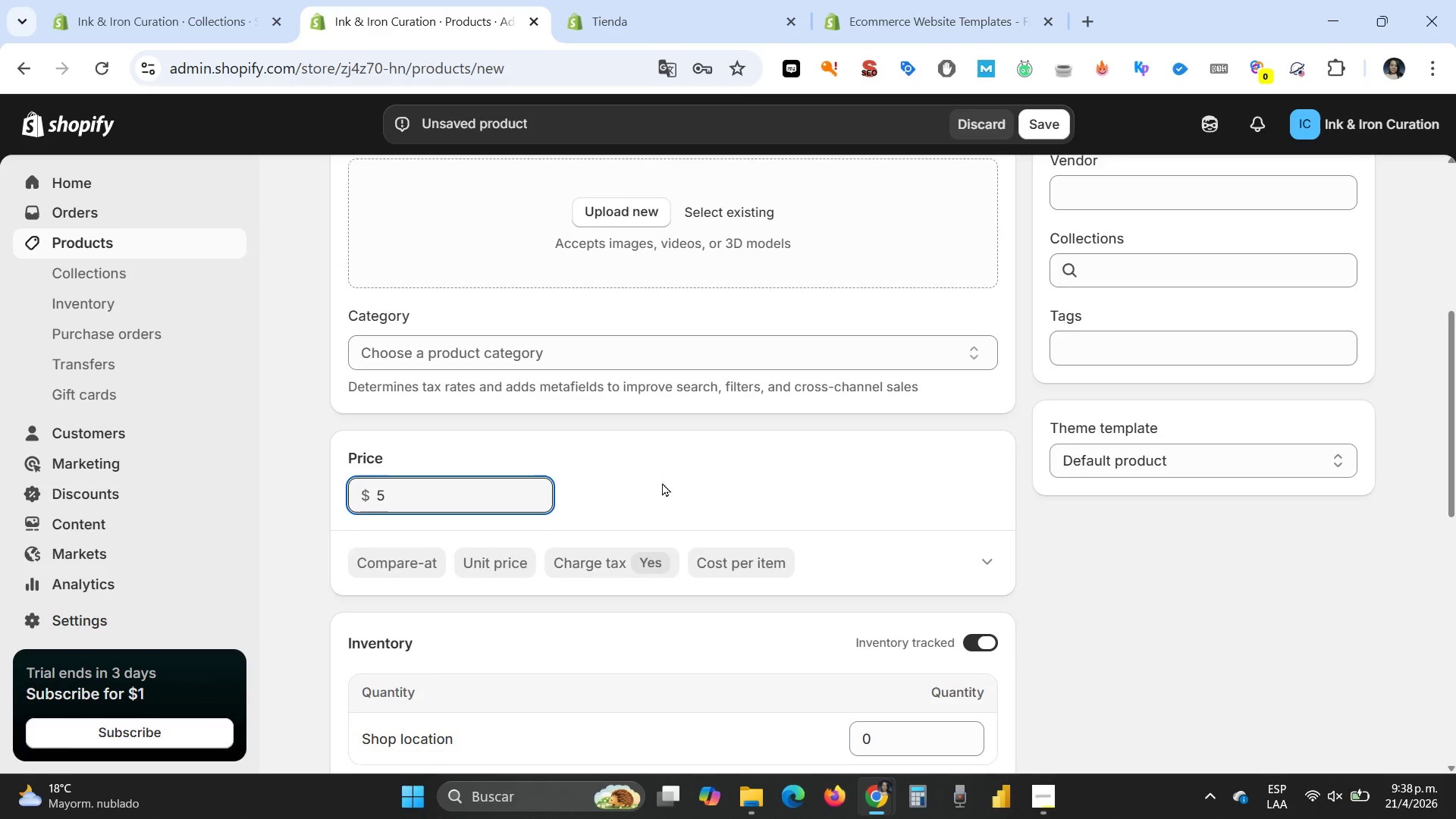 
scroll: coordinate [778, 546], scroll_direction: down, amount: 5.0
 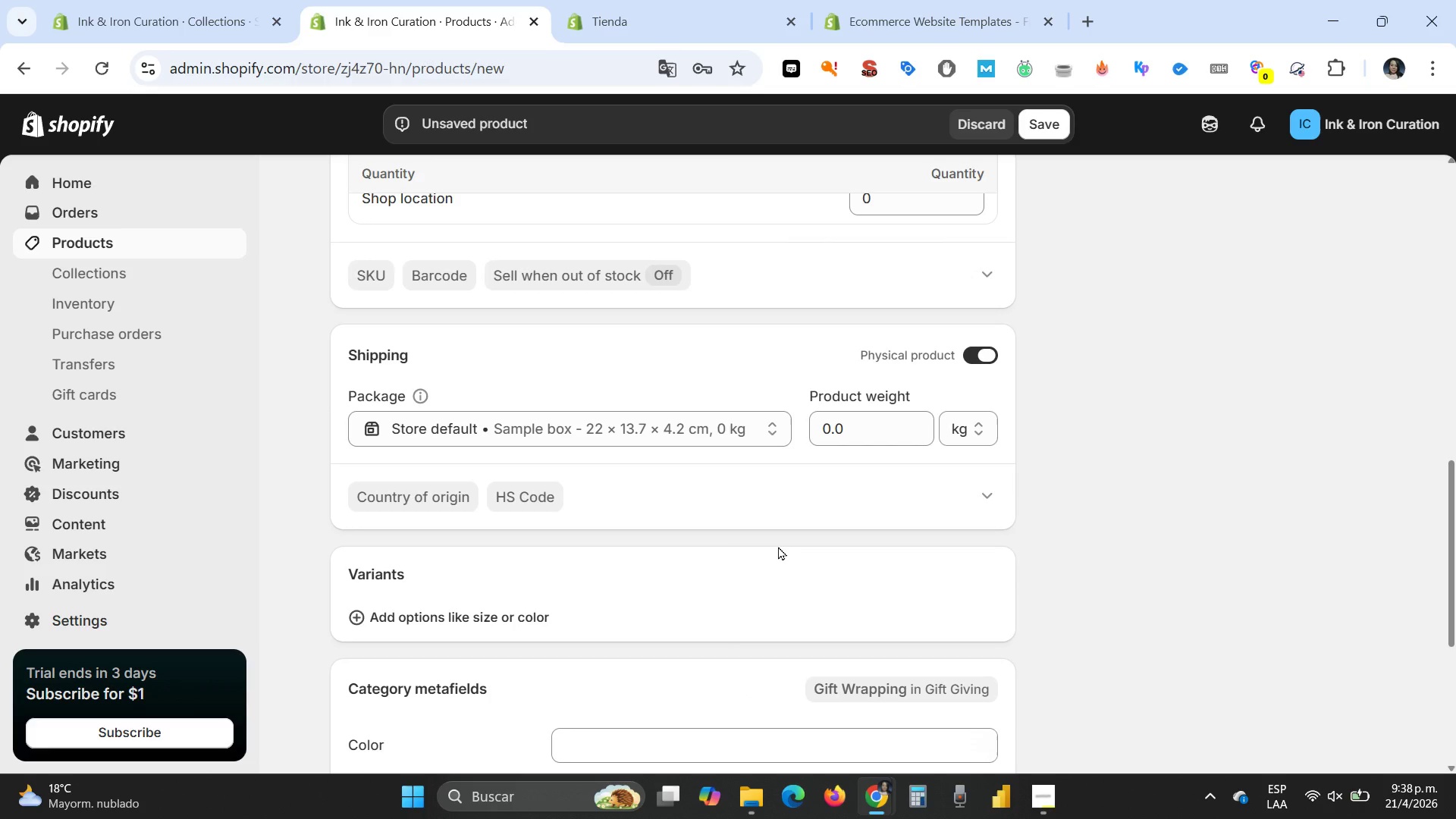 
wait(5.27)
 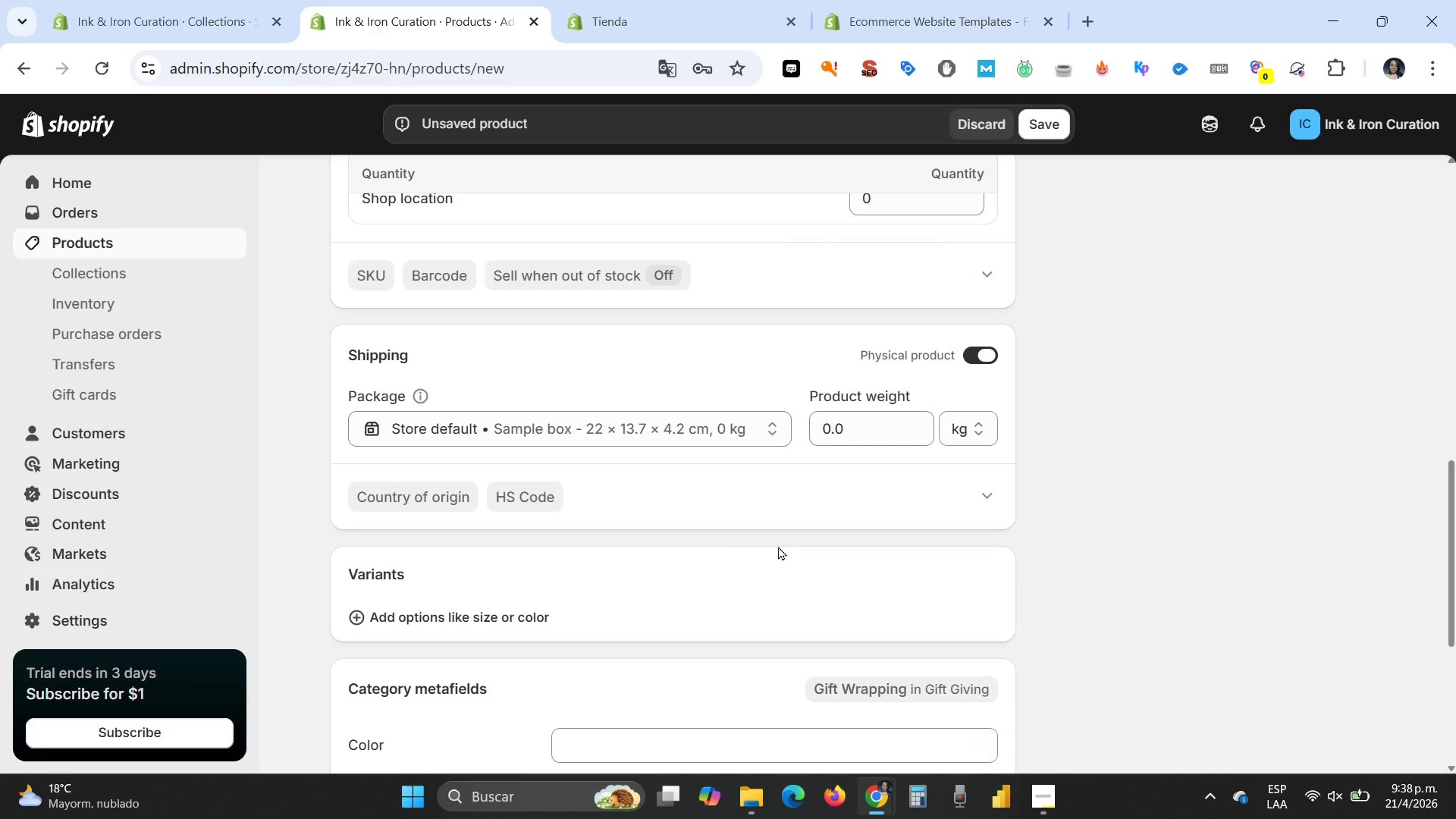 
scroll: coordinate [778, 578], scroll_direction: down, amount: 2.0
 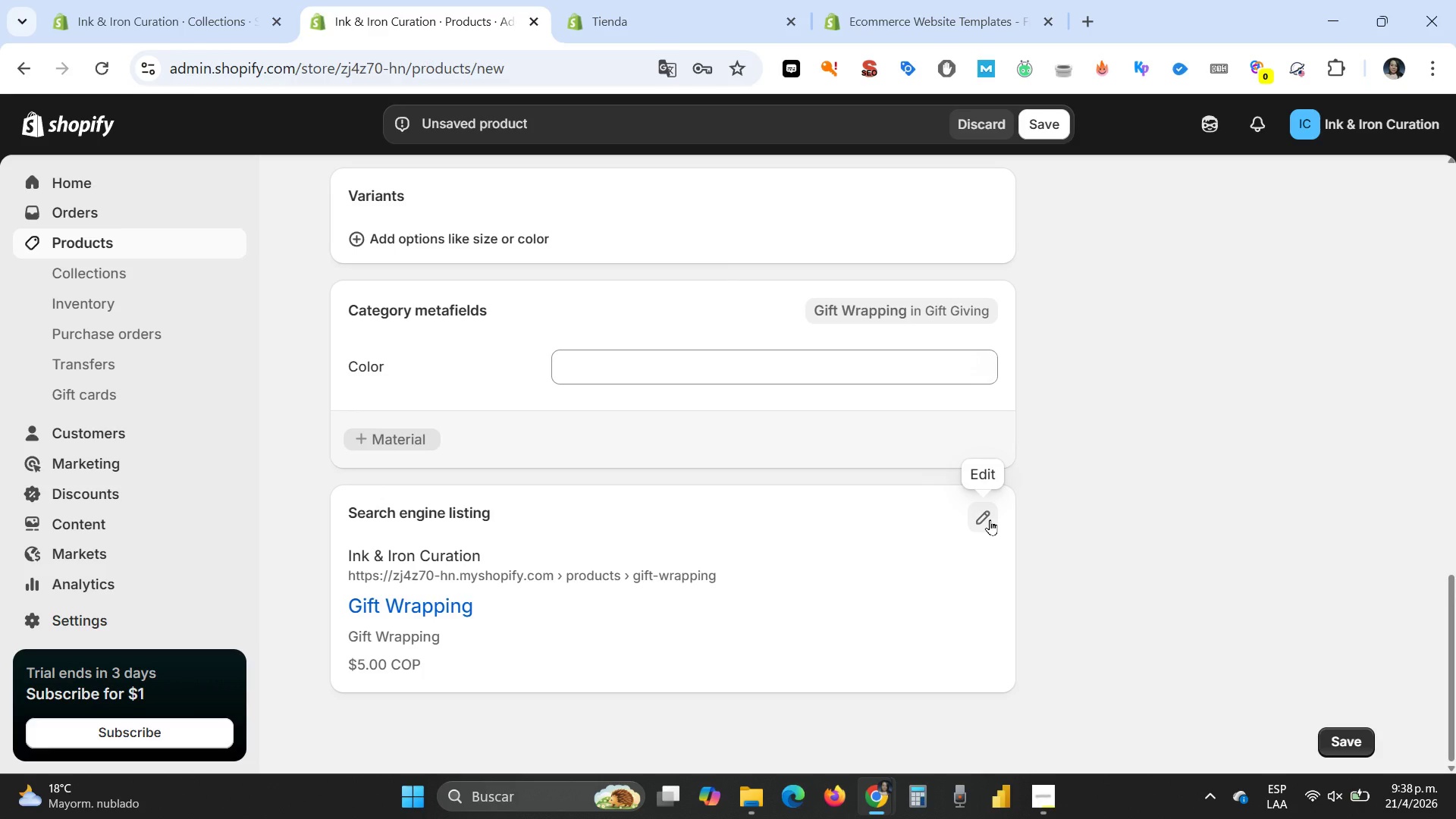 
wait(7.64)
 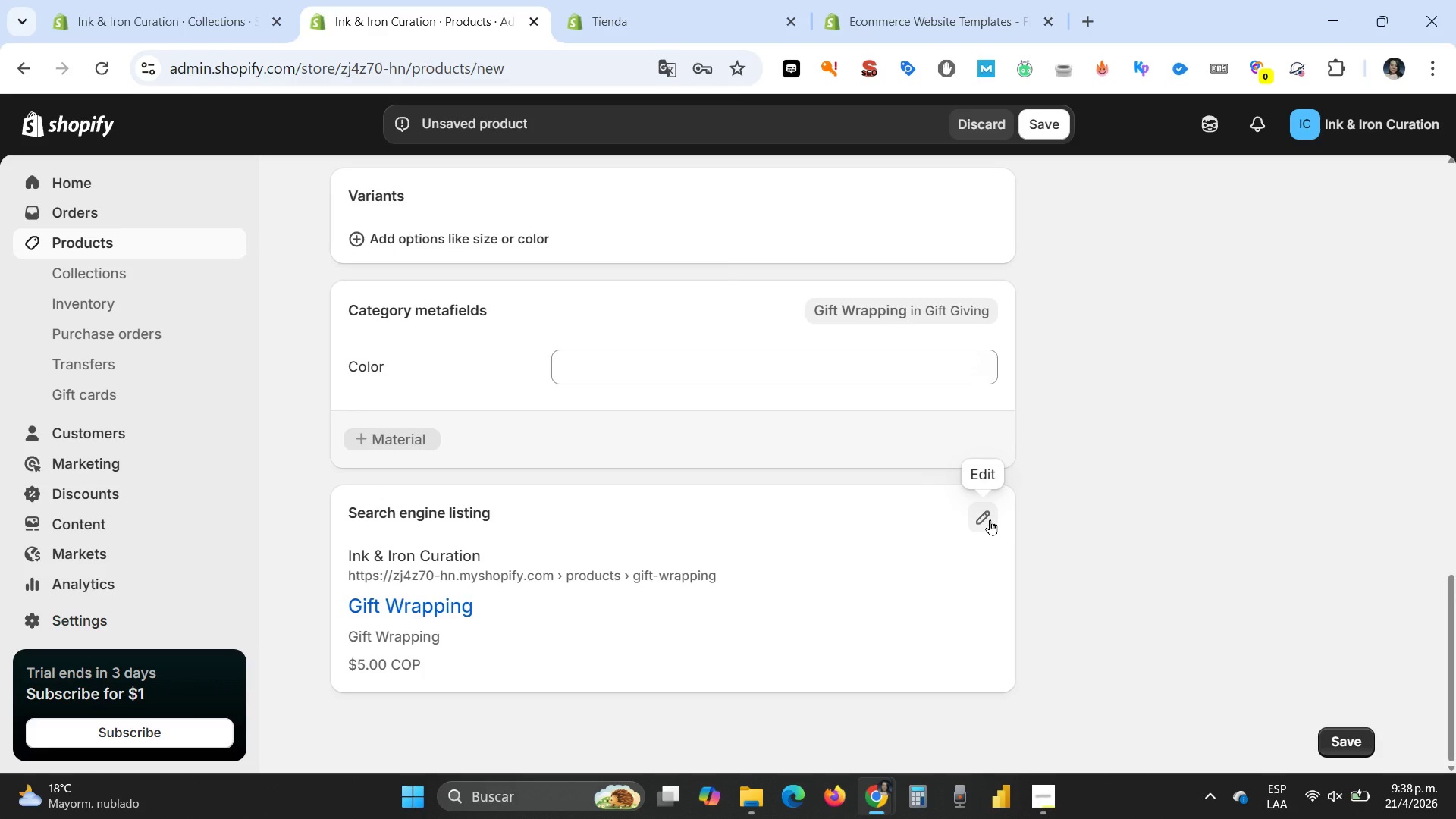 
left_click([983, 516])
 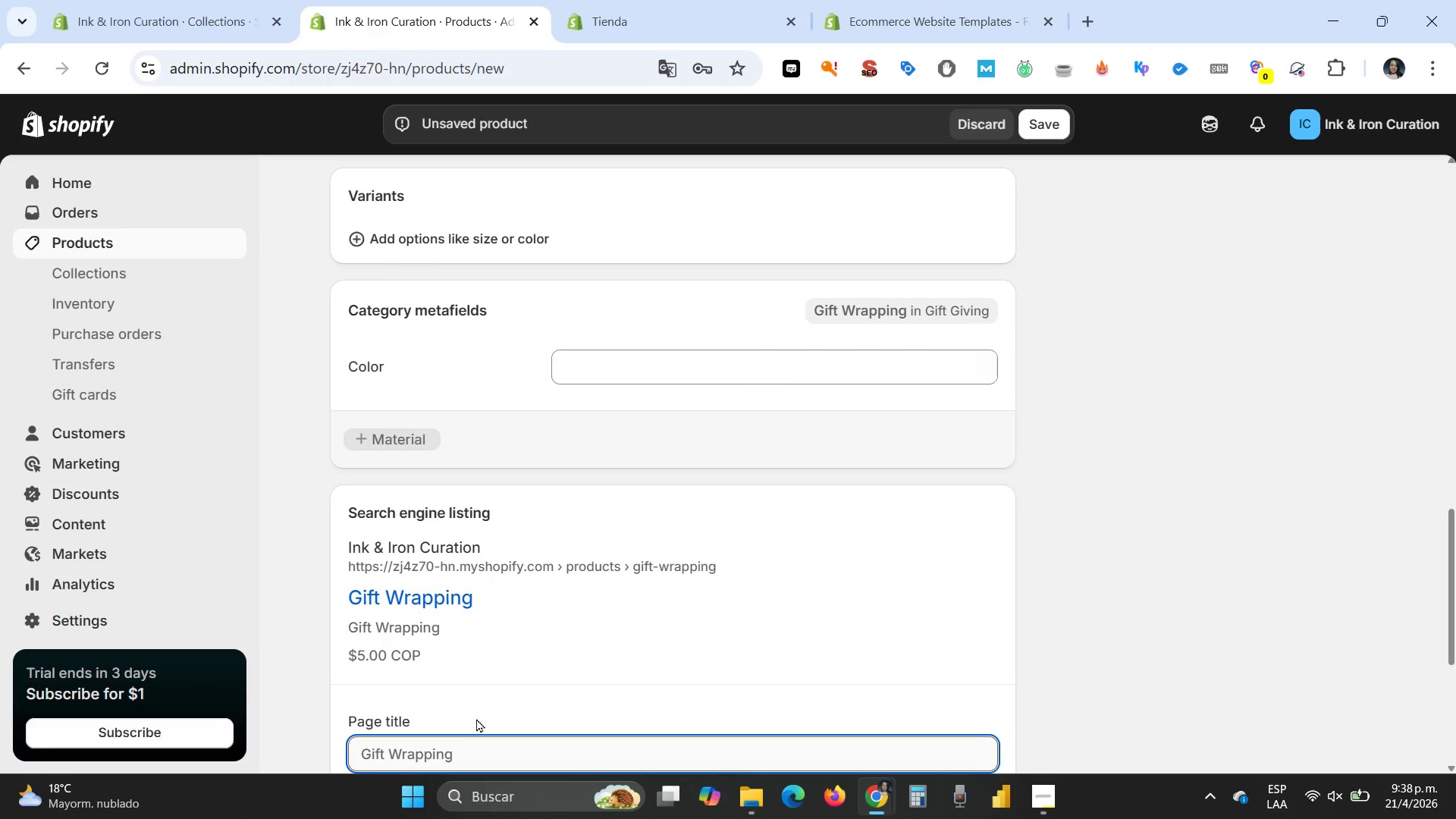 
scroll: coordinate [536, 576], scroll_direction: down, amount: 2.0
 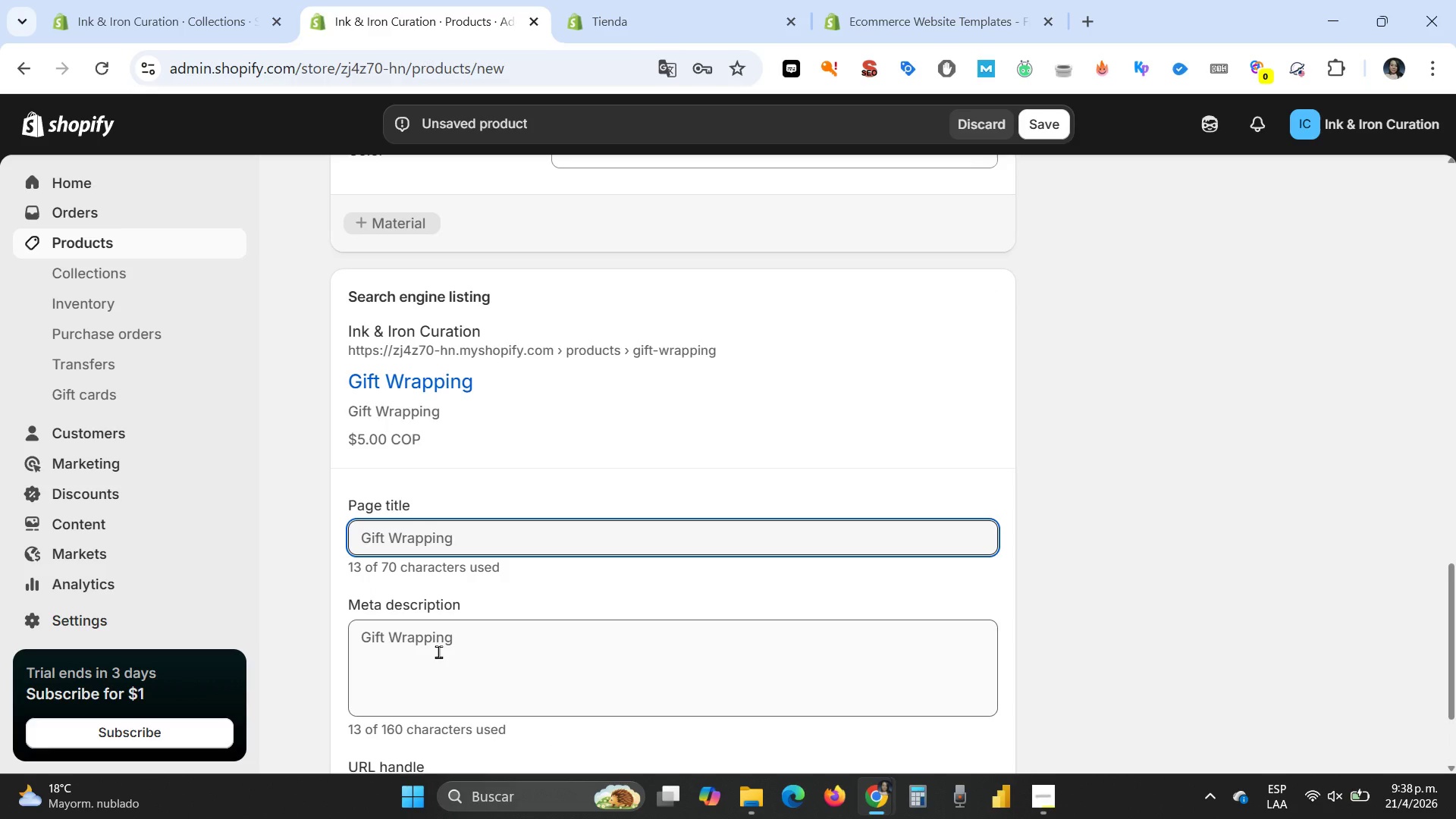 
left_click_drag(start_coordinate=[476, 643], to_coordinate=[306, 621])
 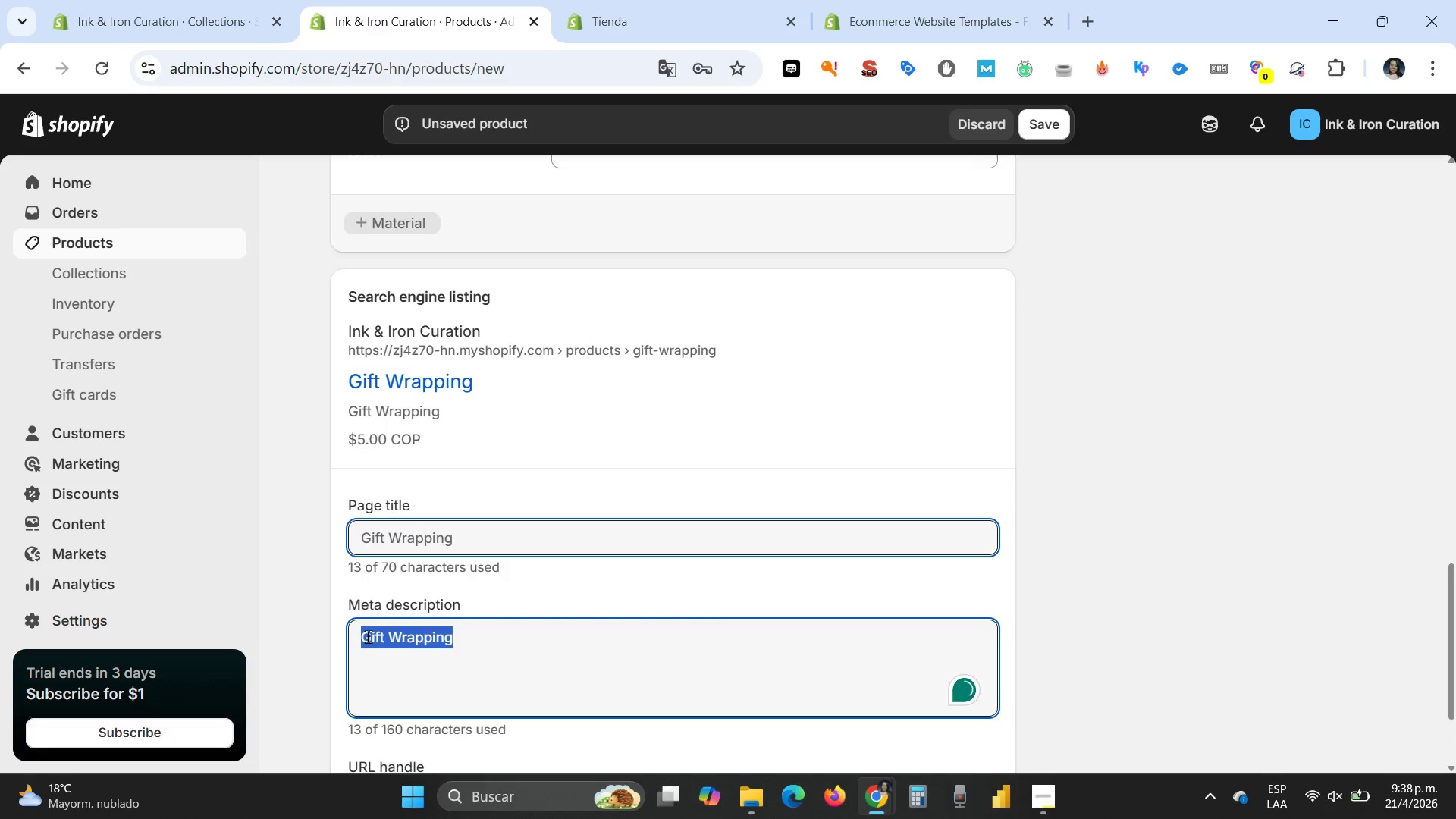 
double_click([362, 639])
 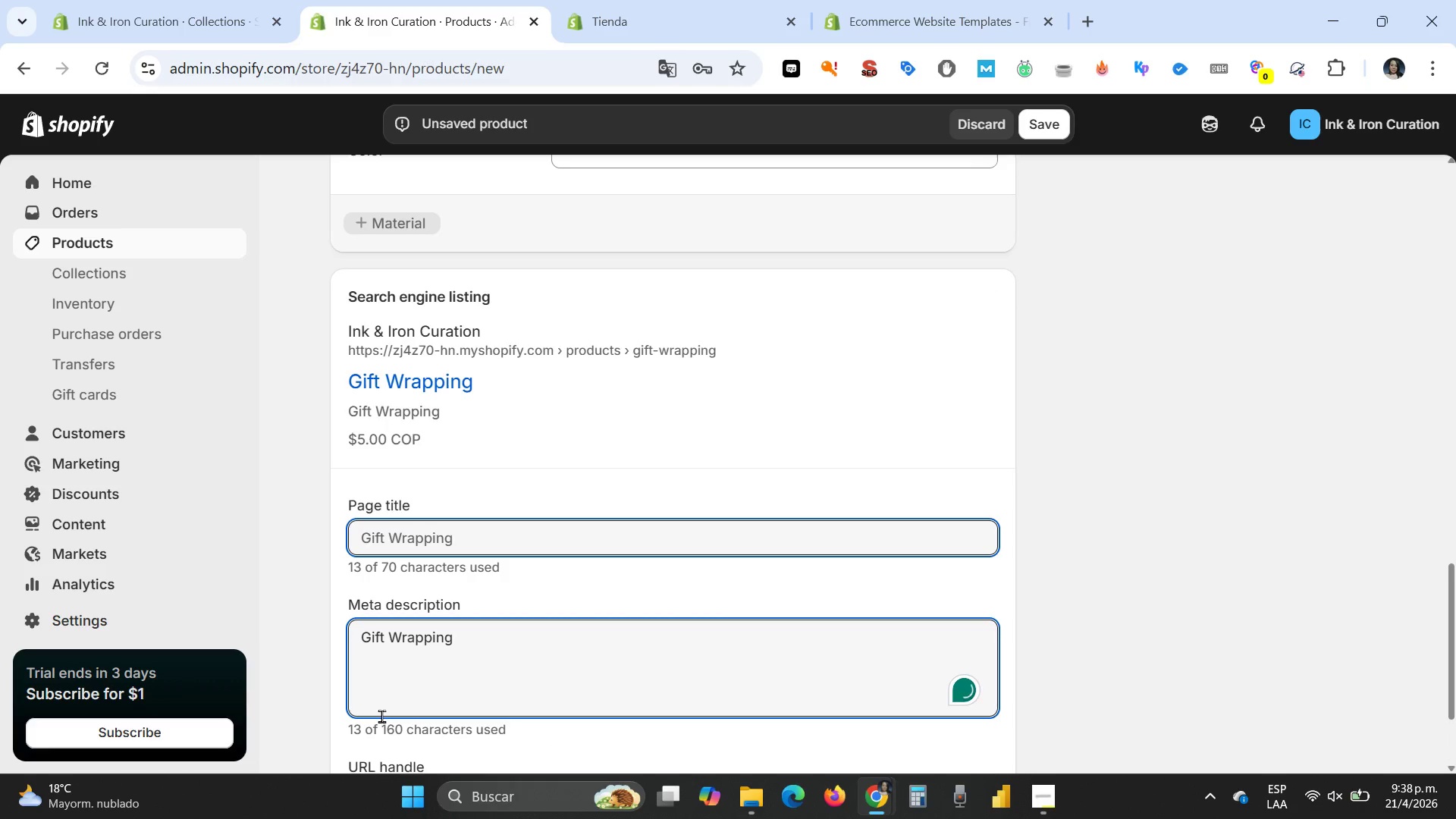 
type(Chose a beautiful [Delete]g)
 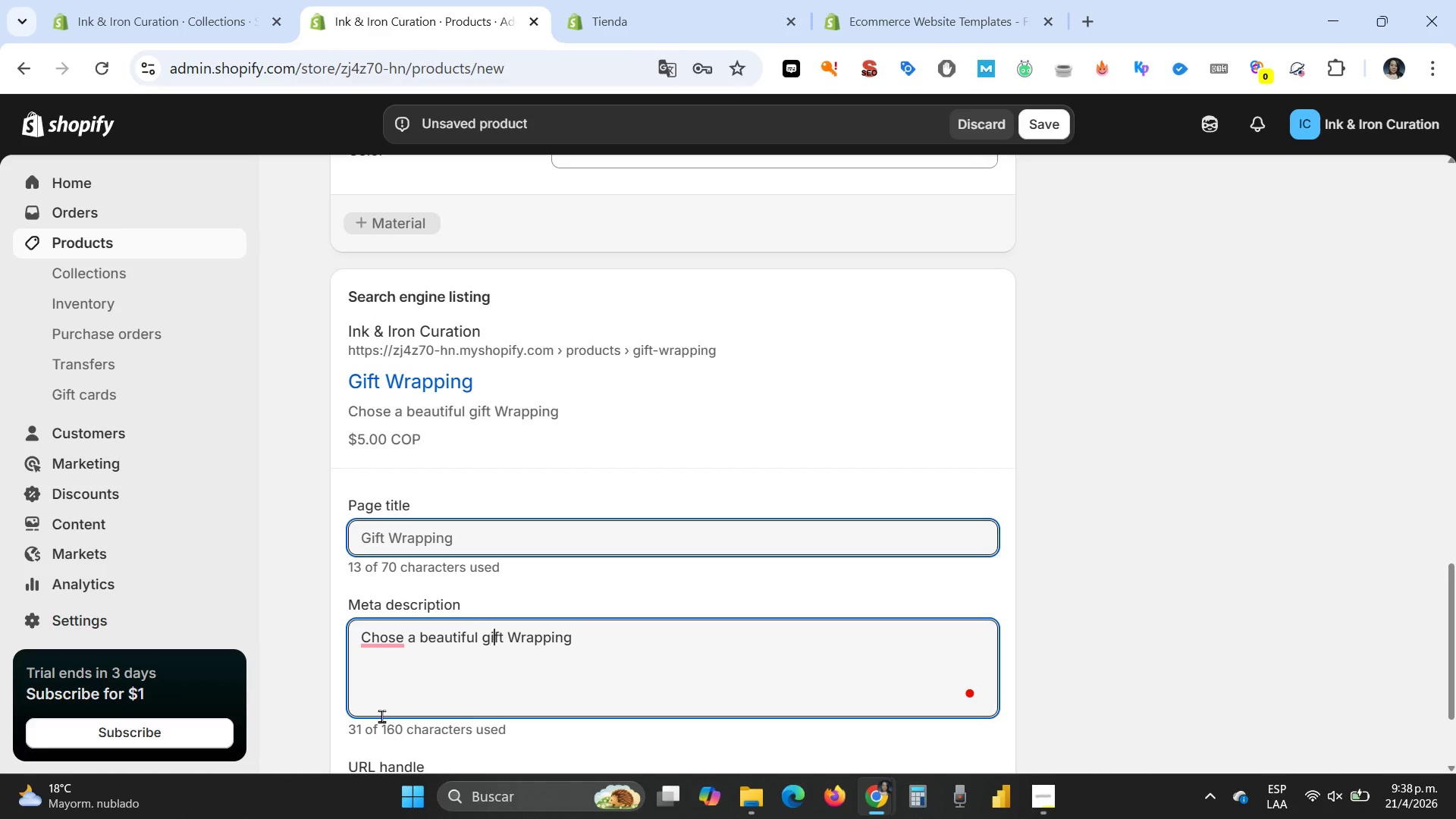 
key(ArrowRight)
 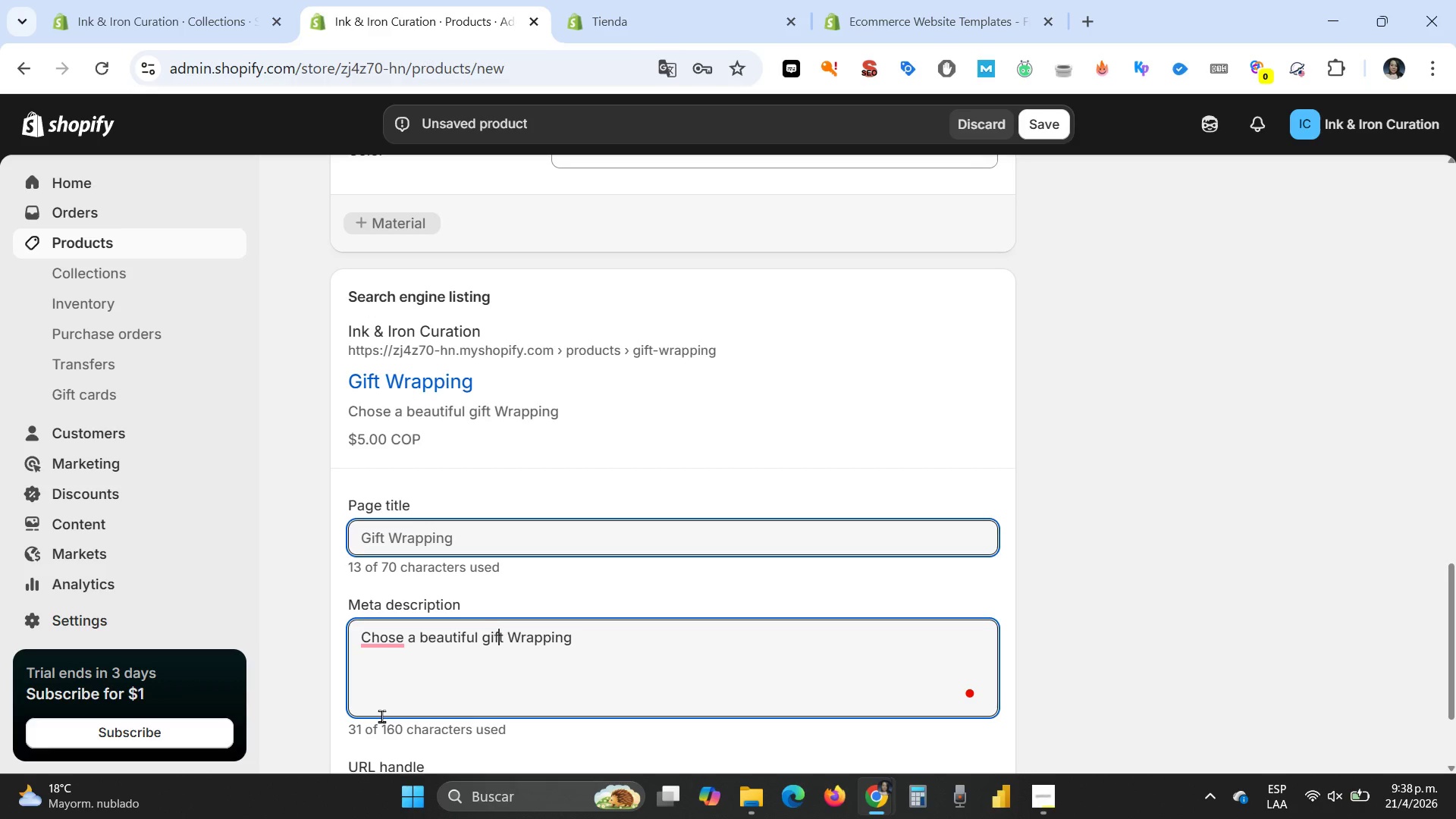 
key(ArrowRight)
 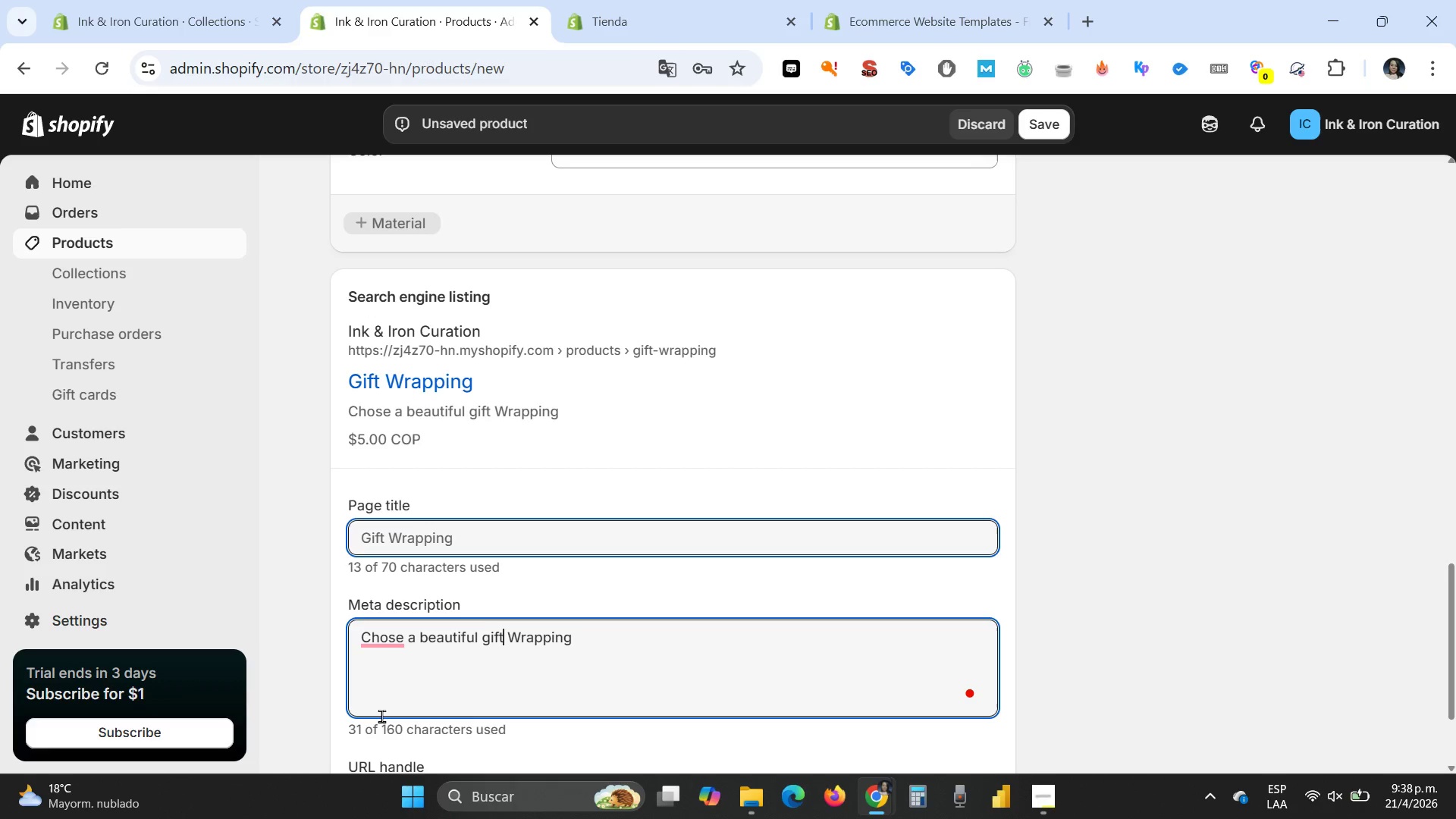 
key(ArrowRight)
 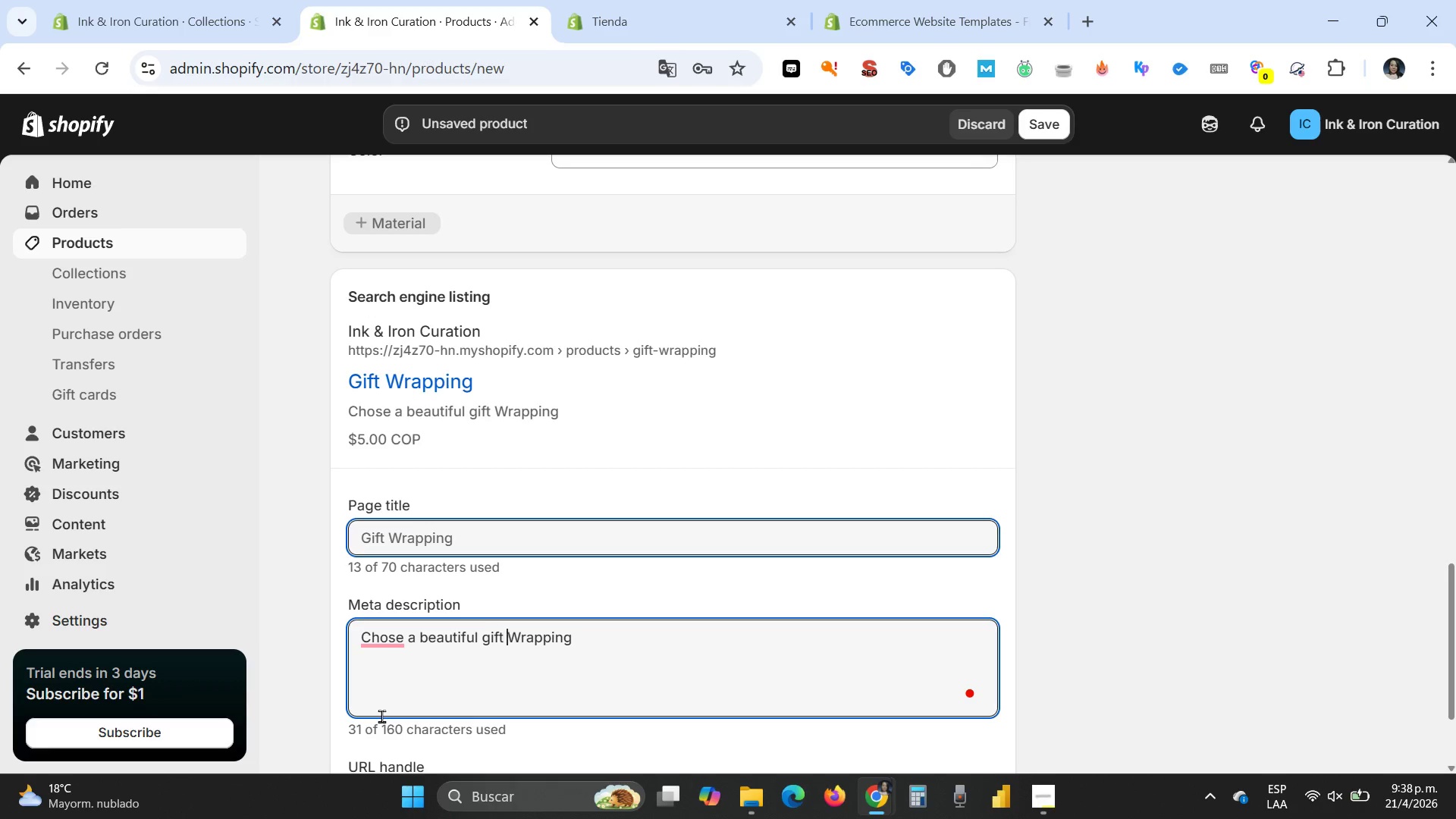 
key(ArrowRight)
 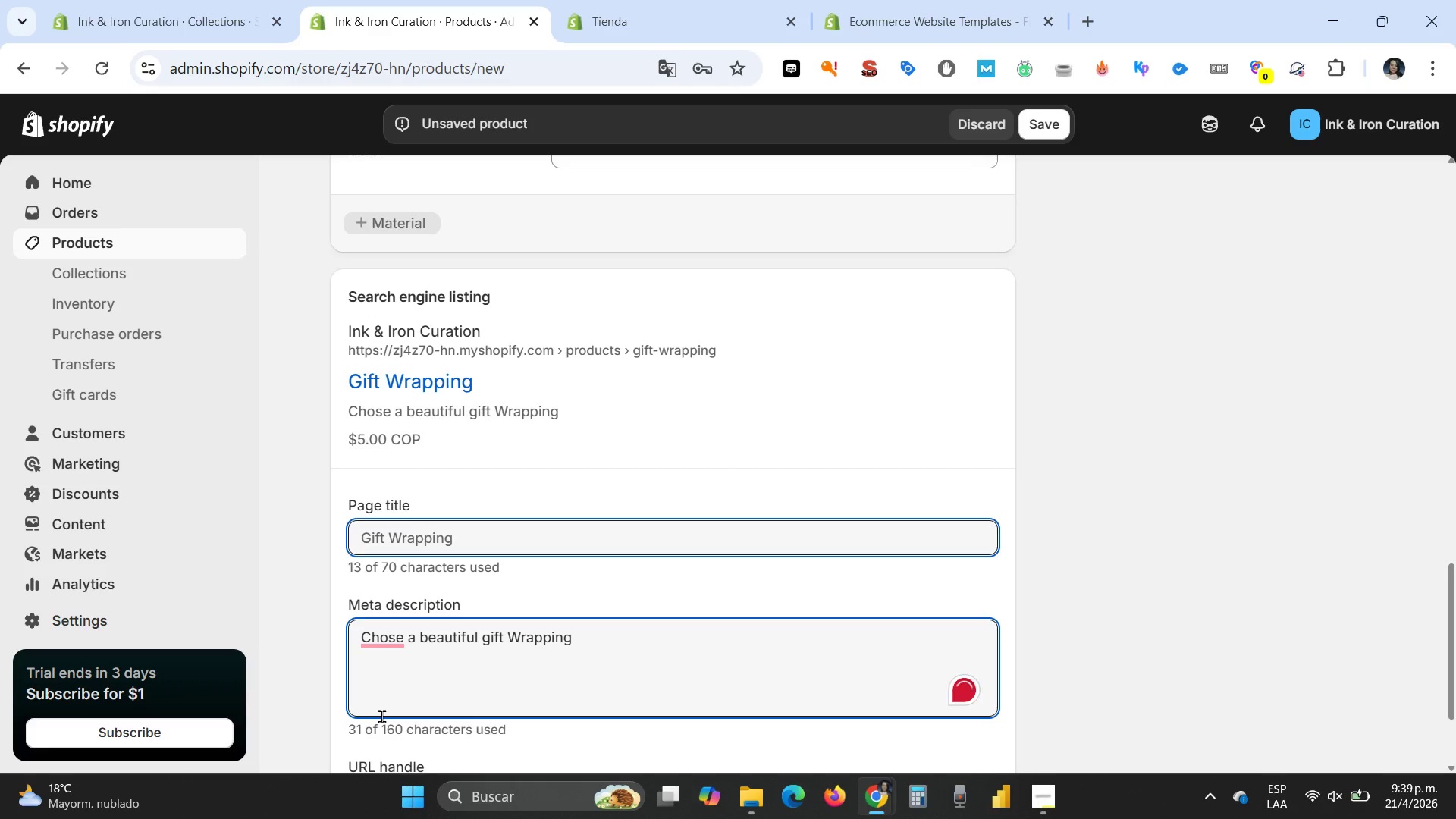 
key(Delete)
 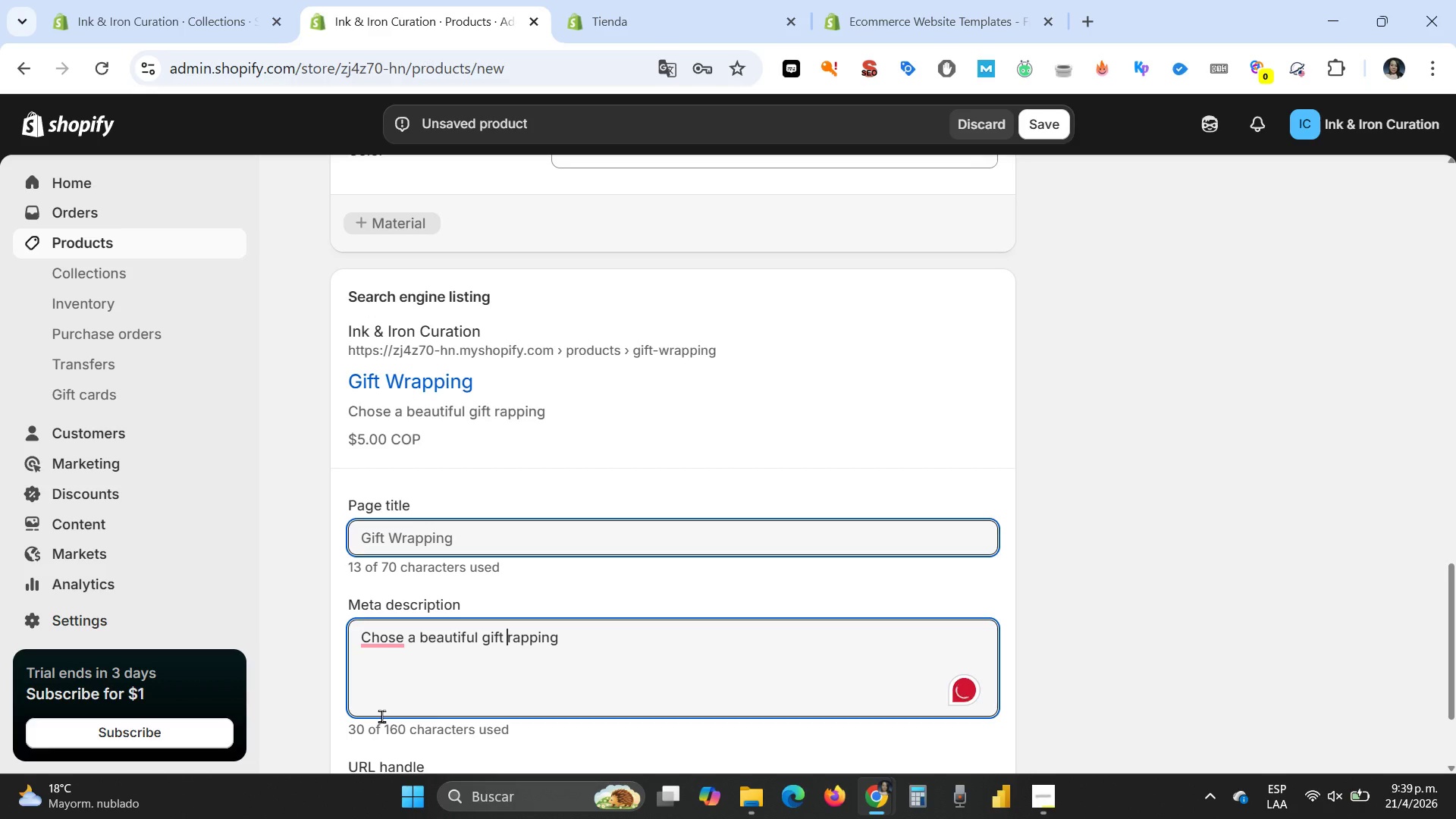 
key(W)
 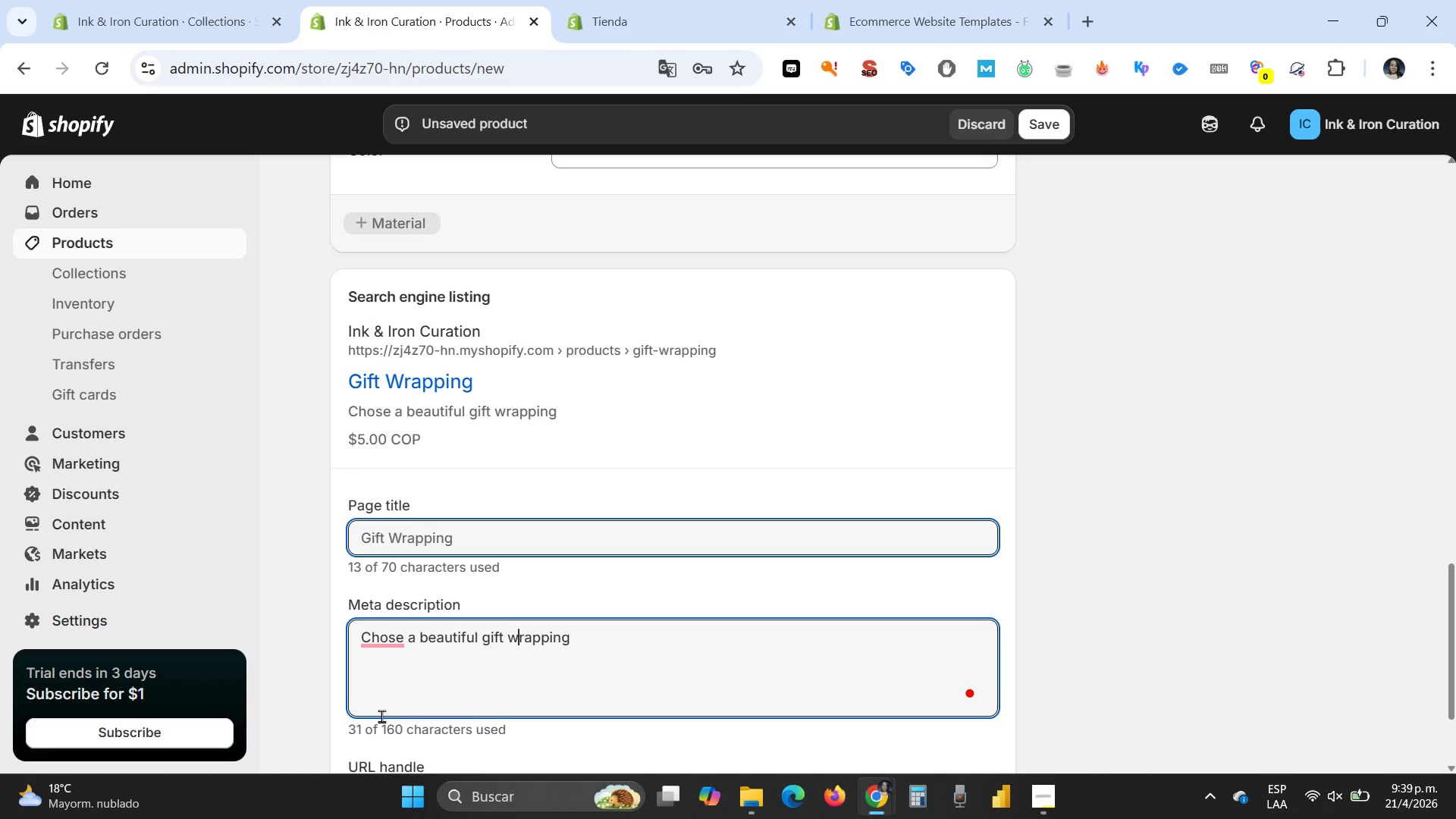 
key(ArrowRight)
 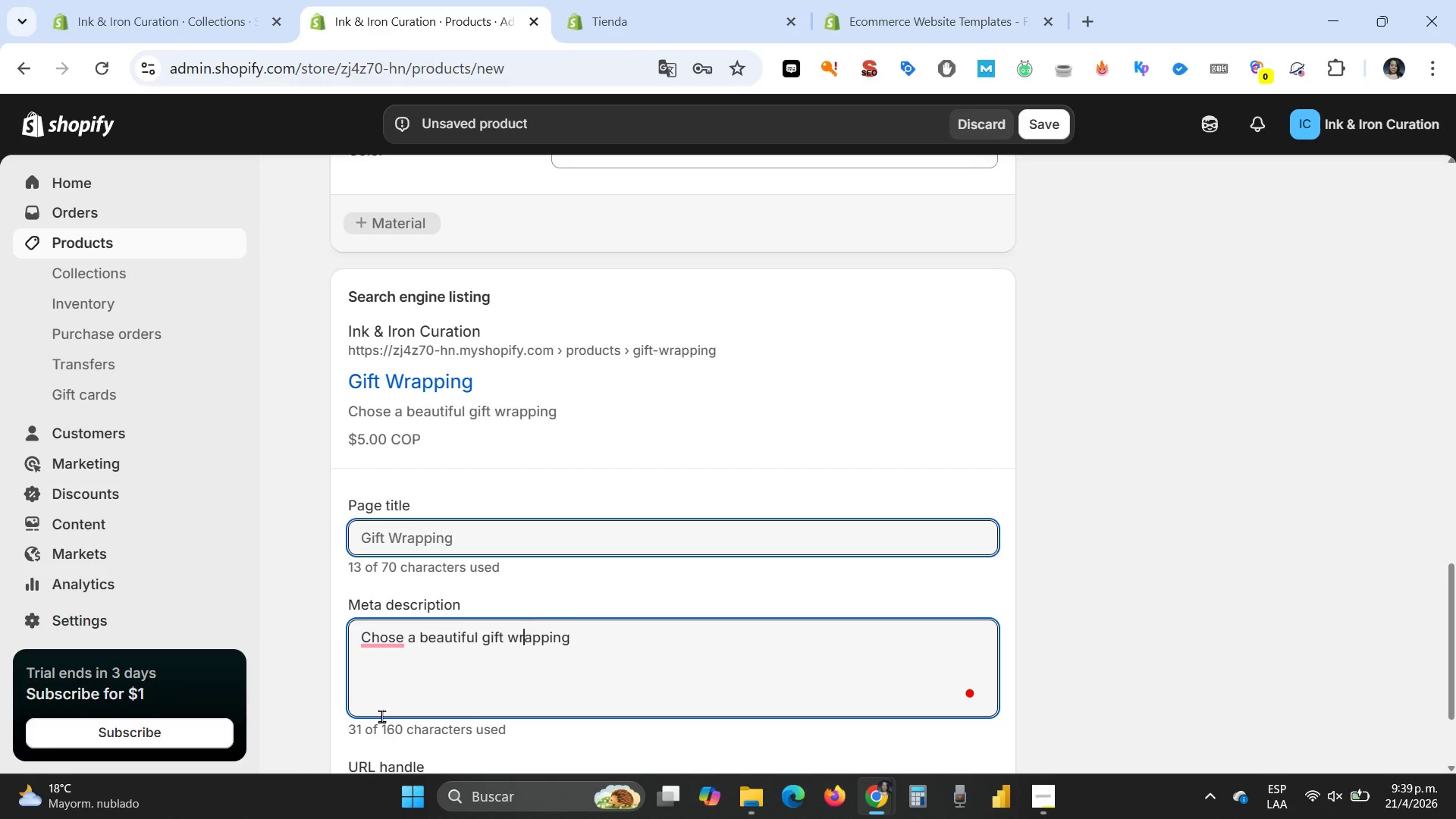 
key(ArrowRight)
 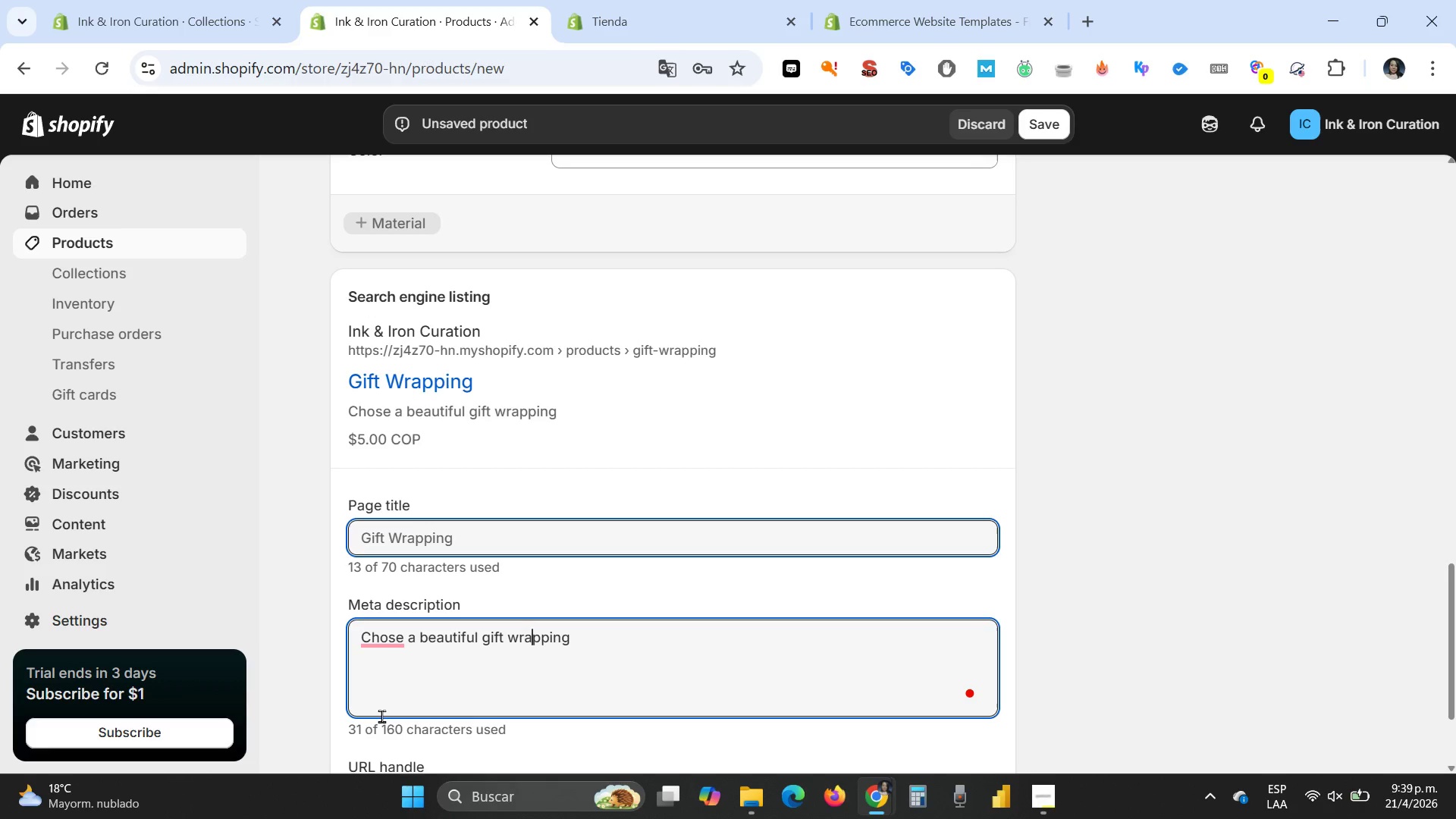 
key(ArrowRight)
 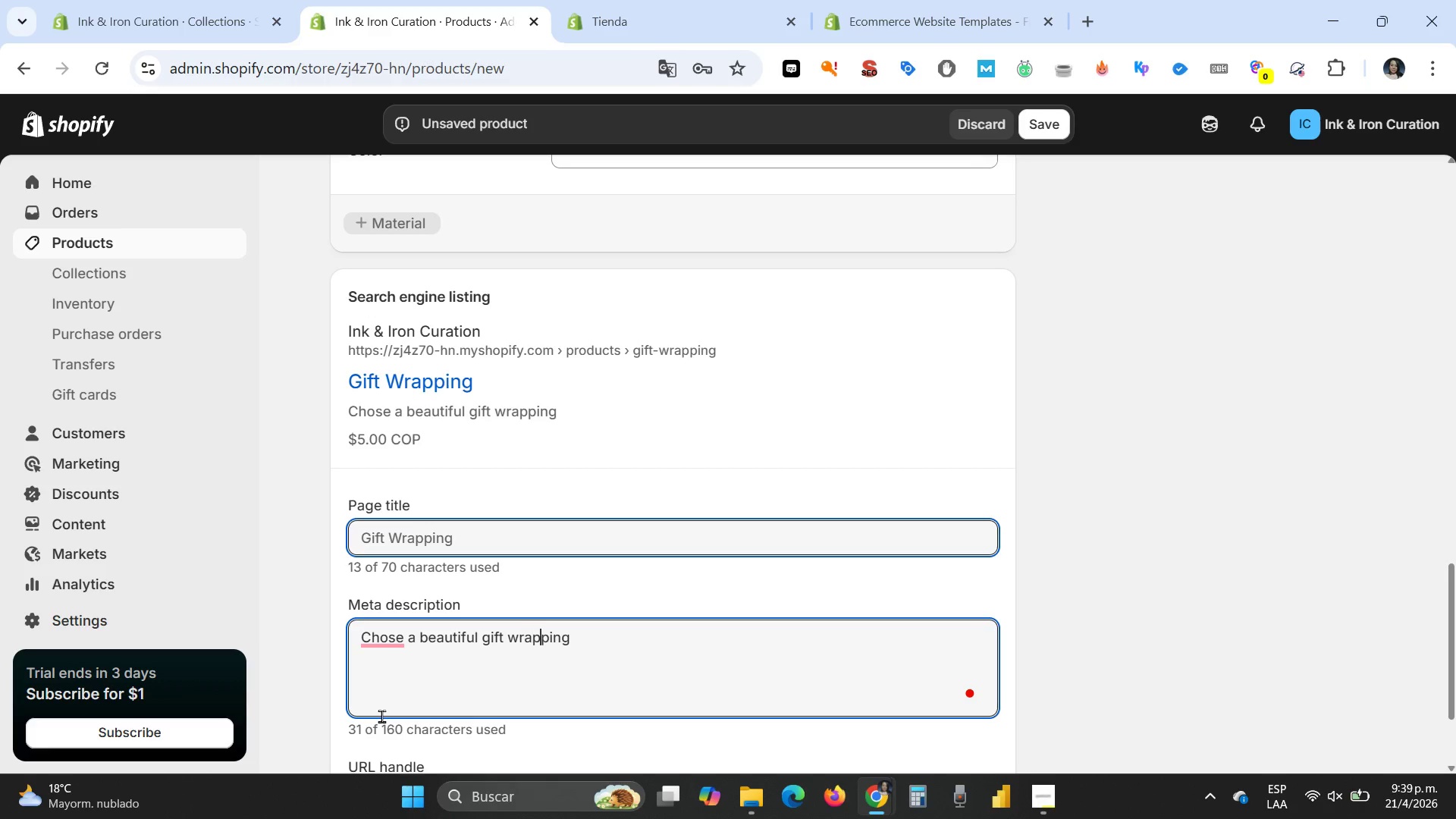 
key(ArrowRight)
 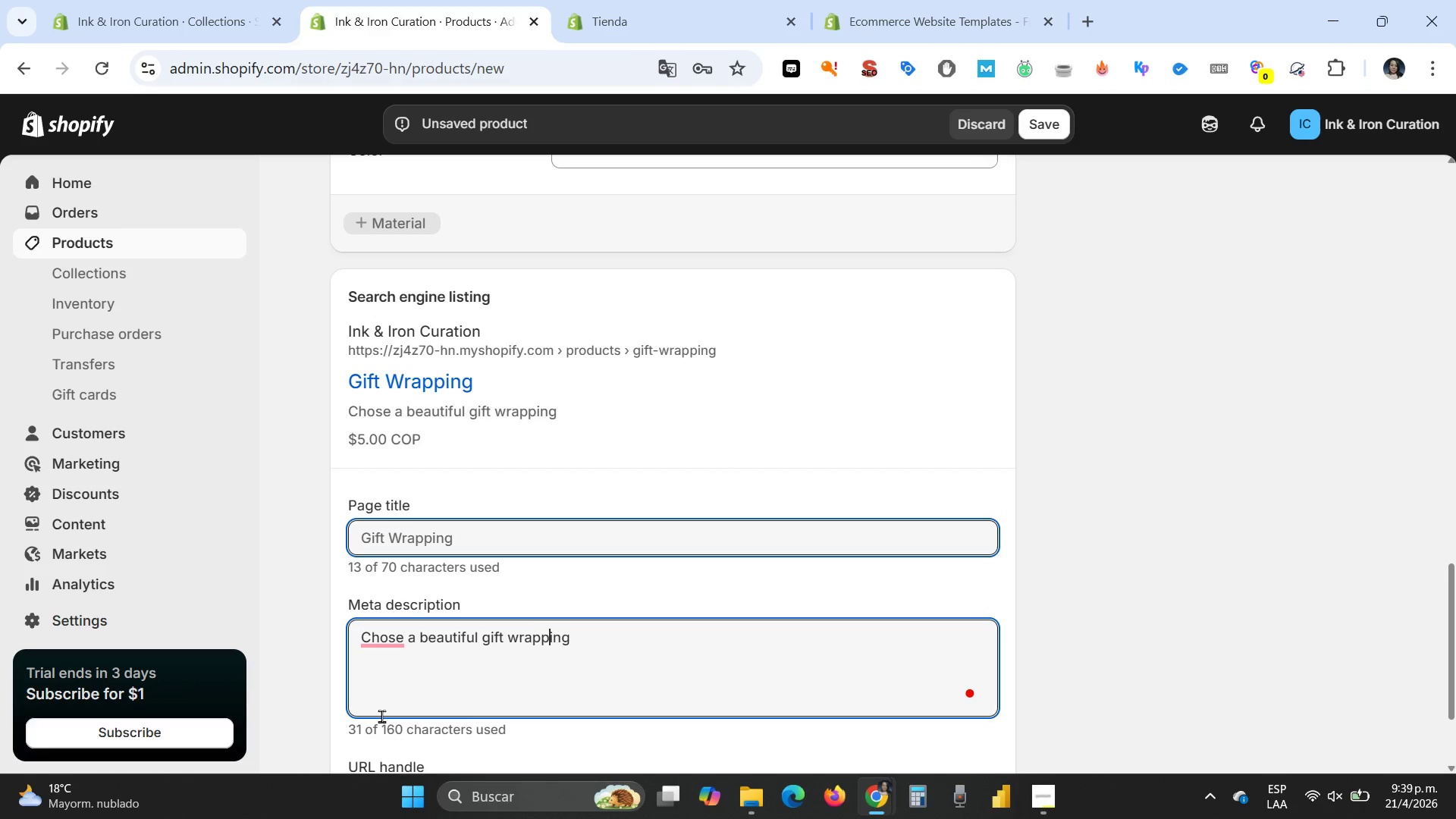 
key(ArrowRight)
 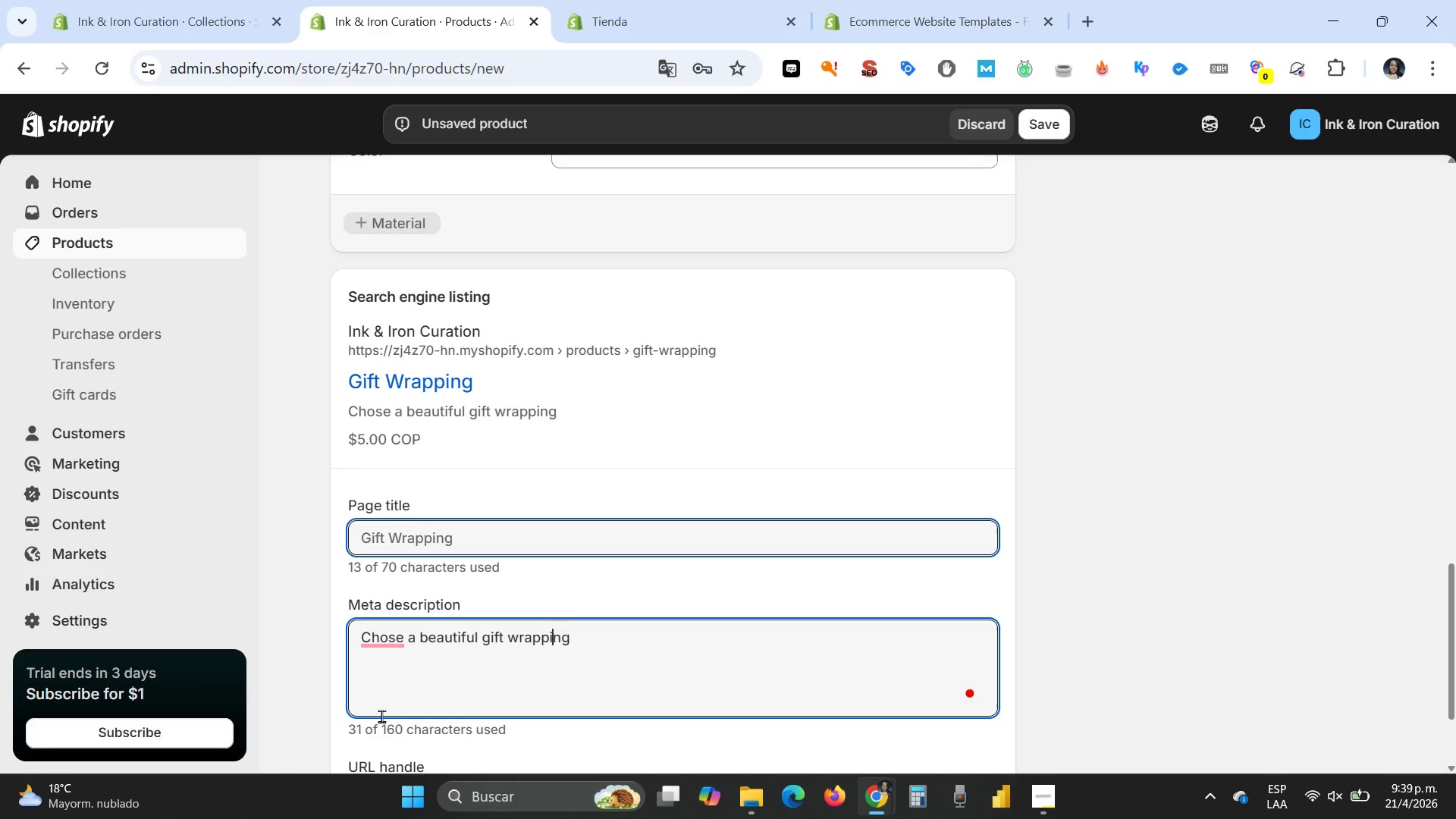 
key(ArrowRight)
 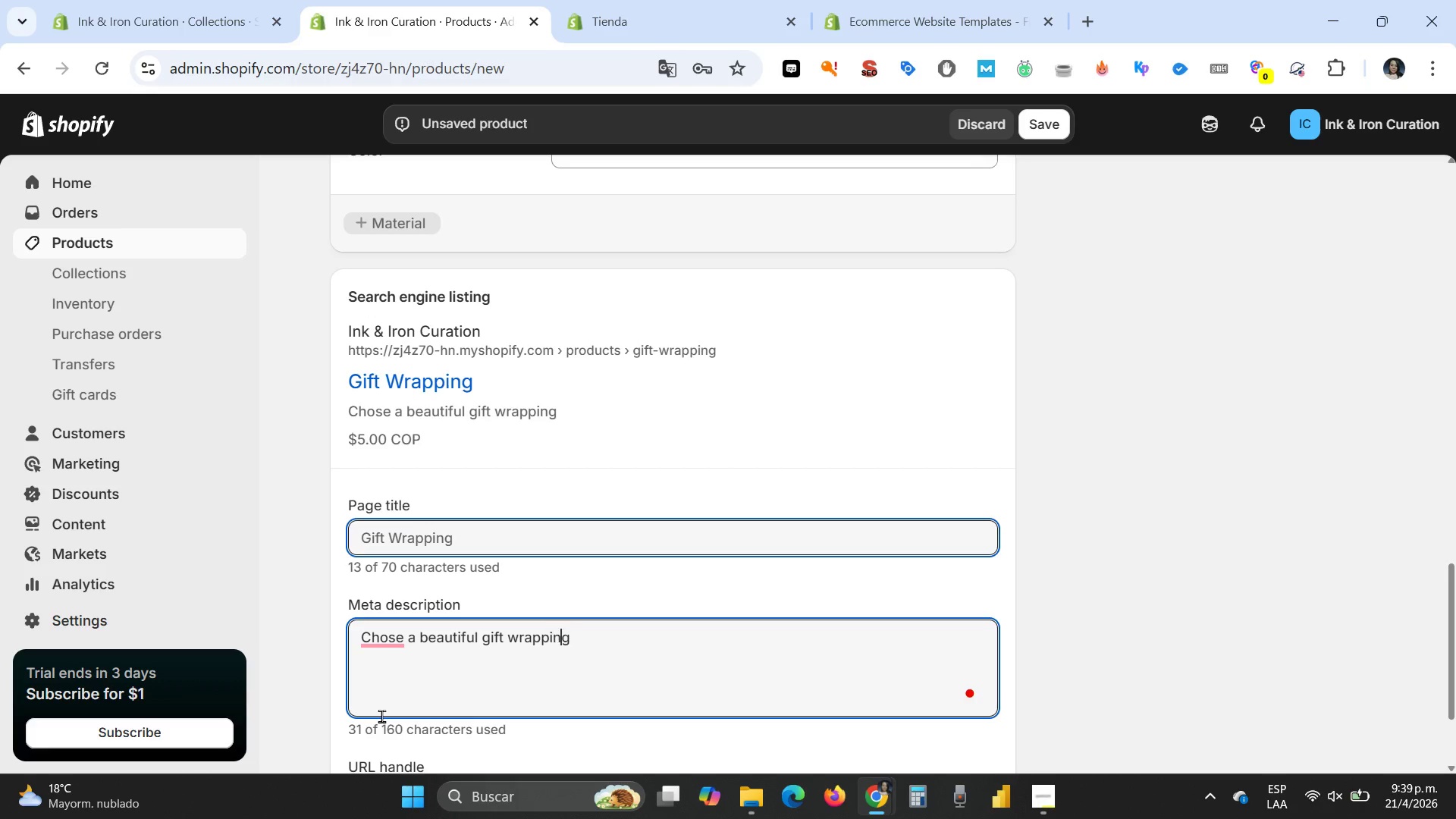 
key(ArrowRight)
 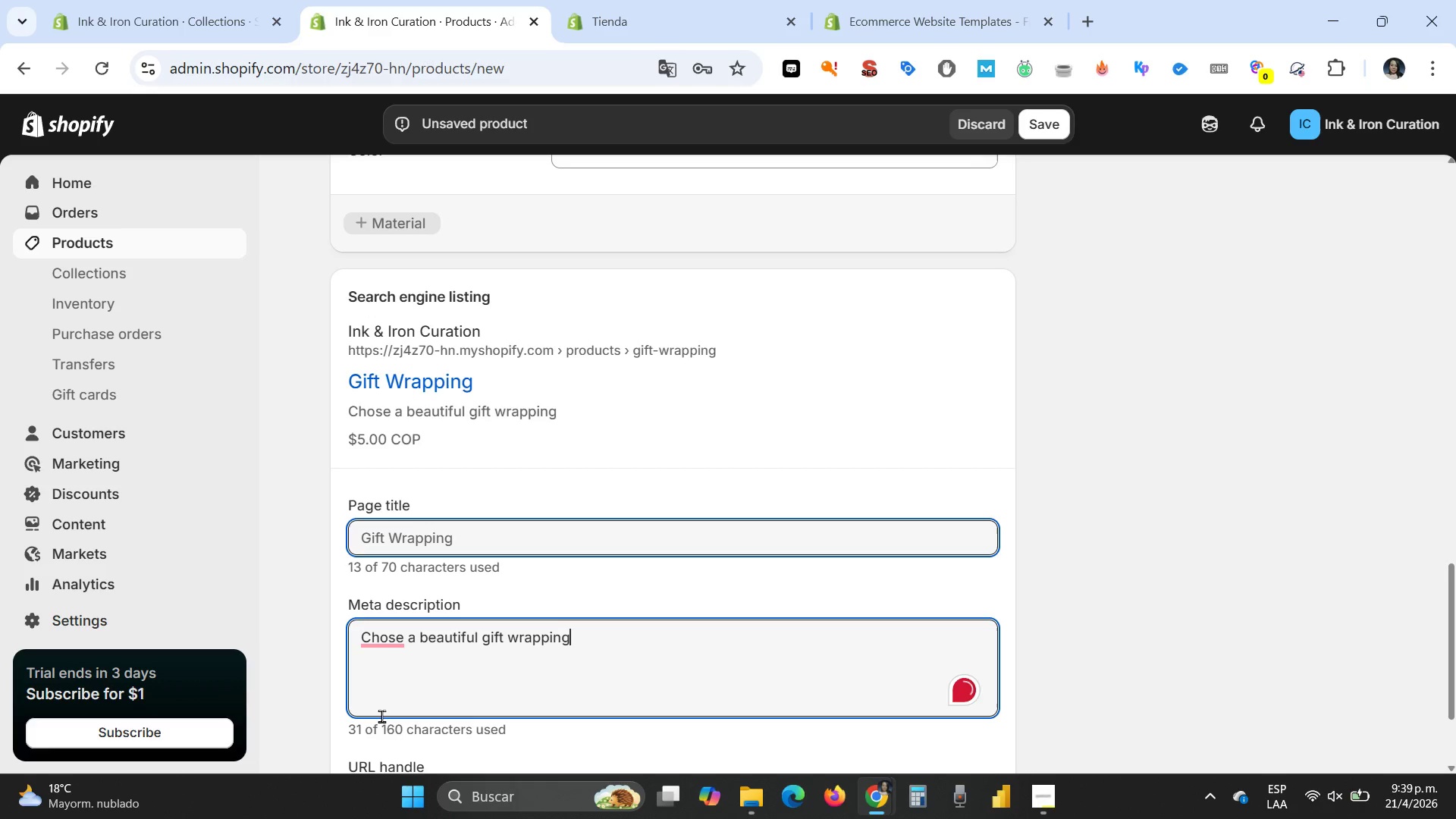 
type( for your )
 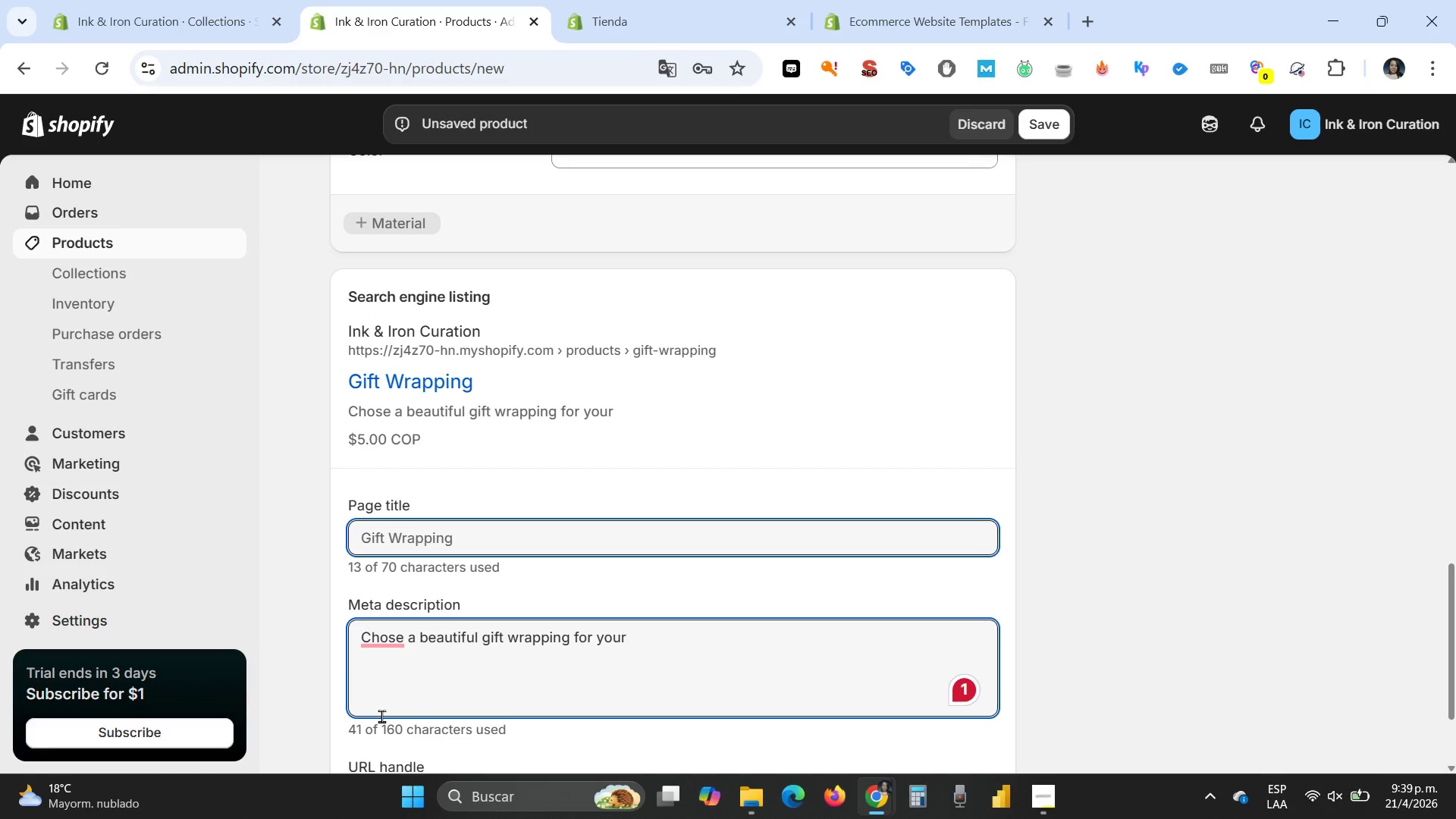 
wait(7.84)
 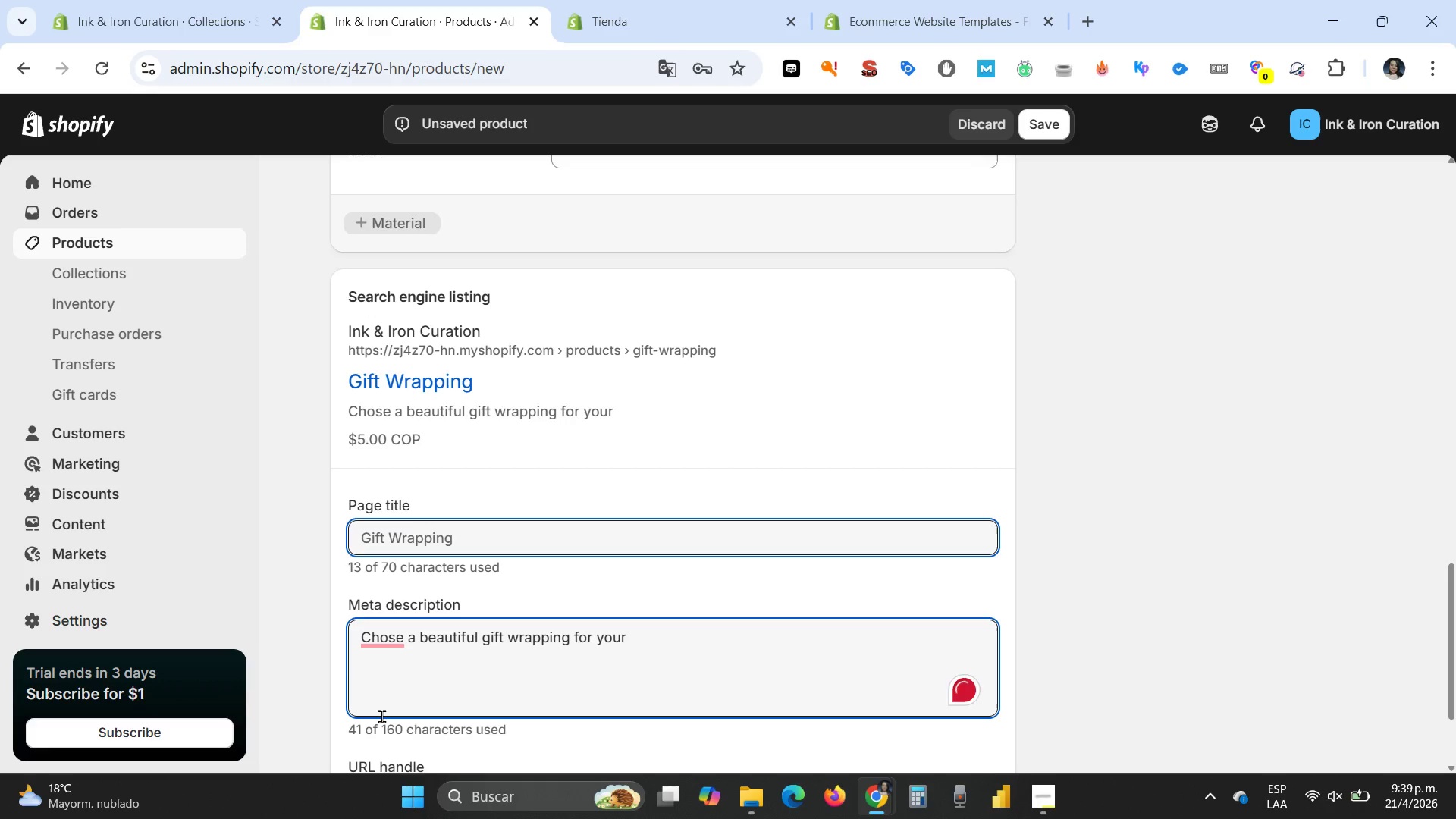 
type(copper mugs or leather journals/planners.)
 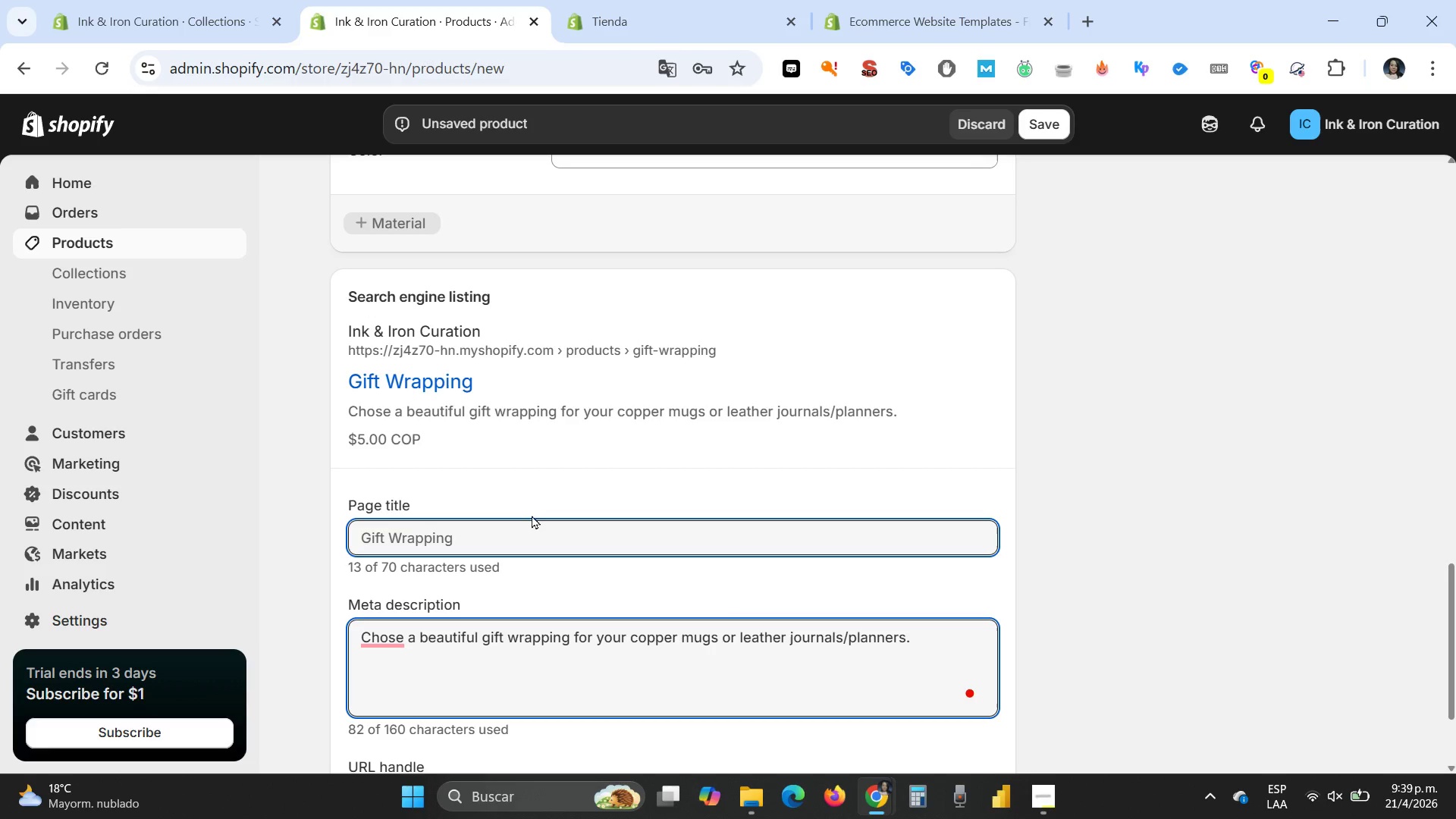 
scroll: coordinate [801, 548], scroll_direction: down, amount: 3.0
 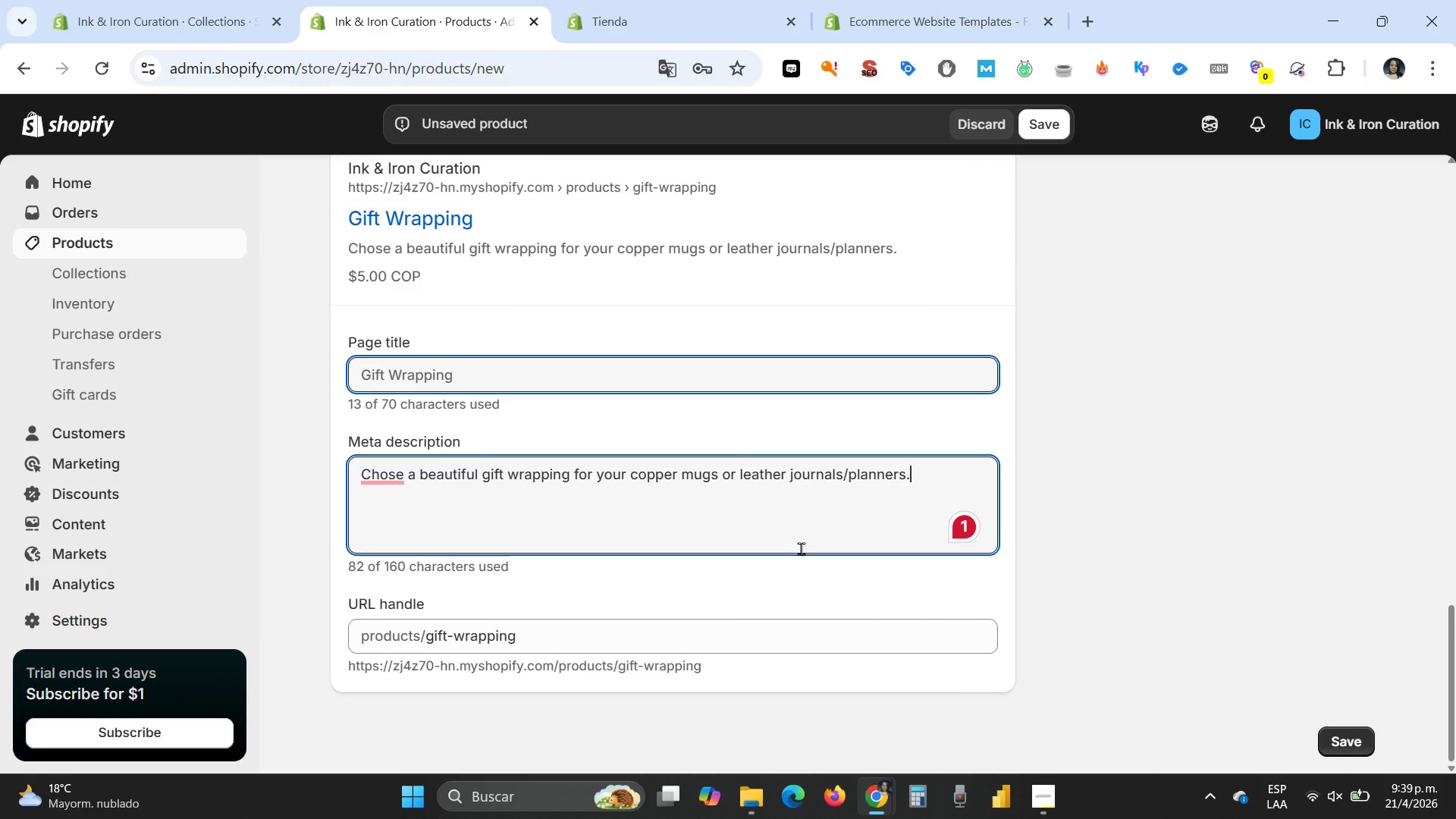 
scroll: coordinate [801, 548], scroll_direction: up, amount: 1.0
 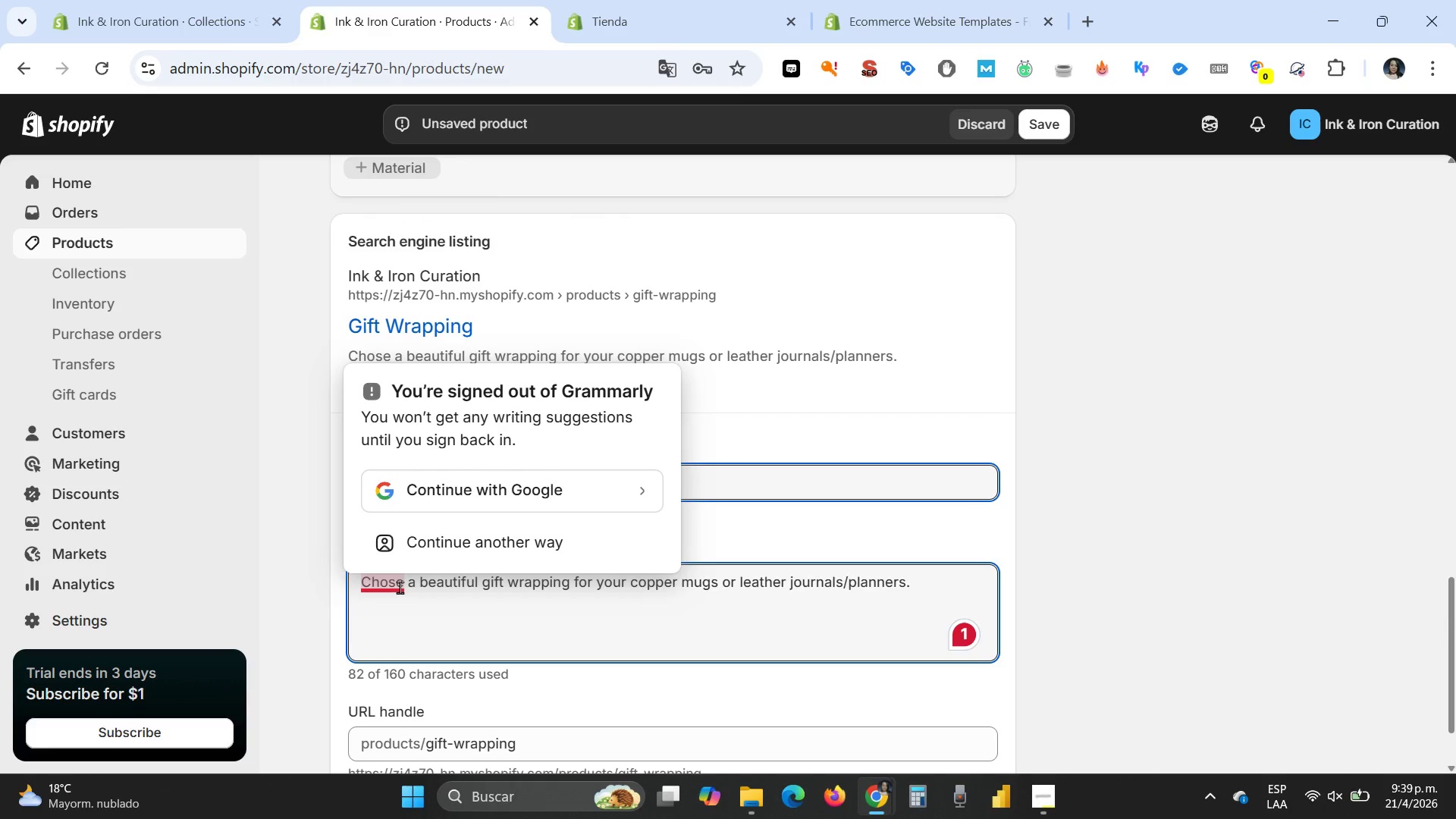 
left_click([772, 438])
 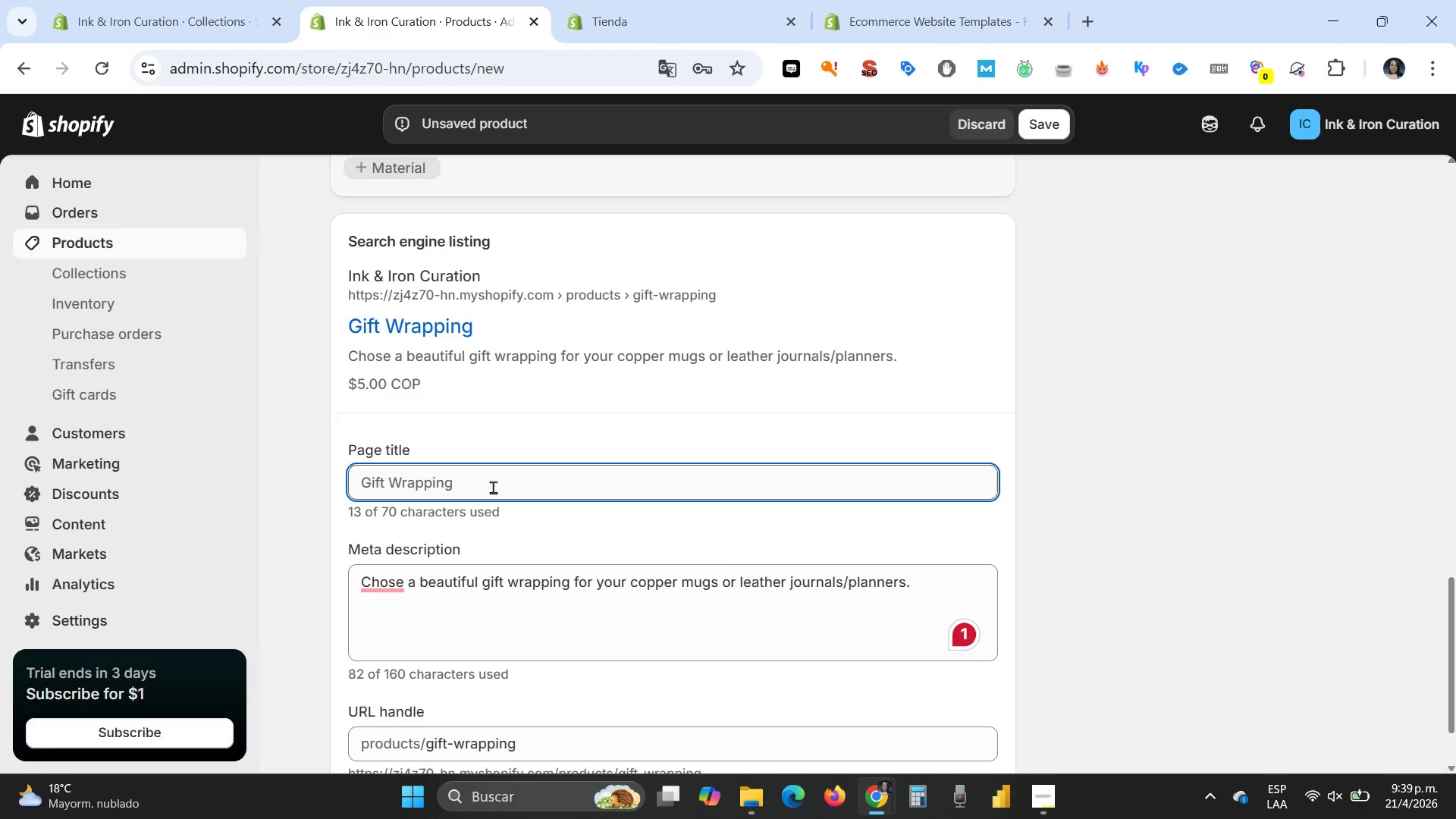 
wait(25.34)
 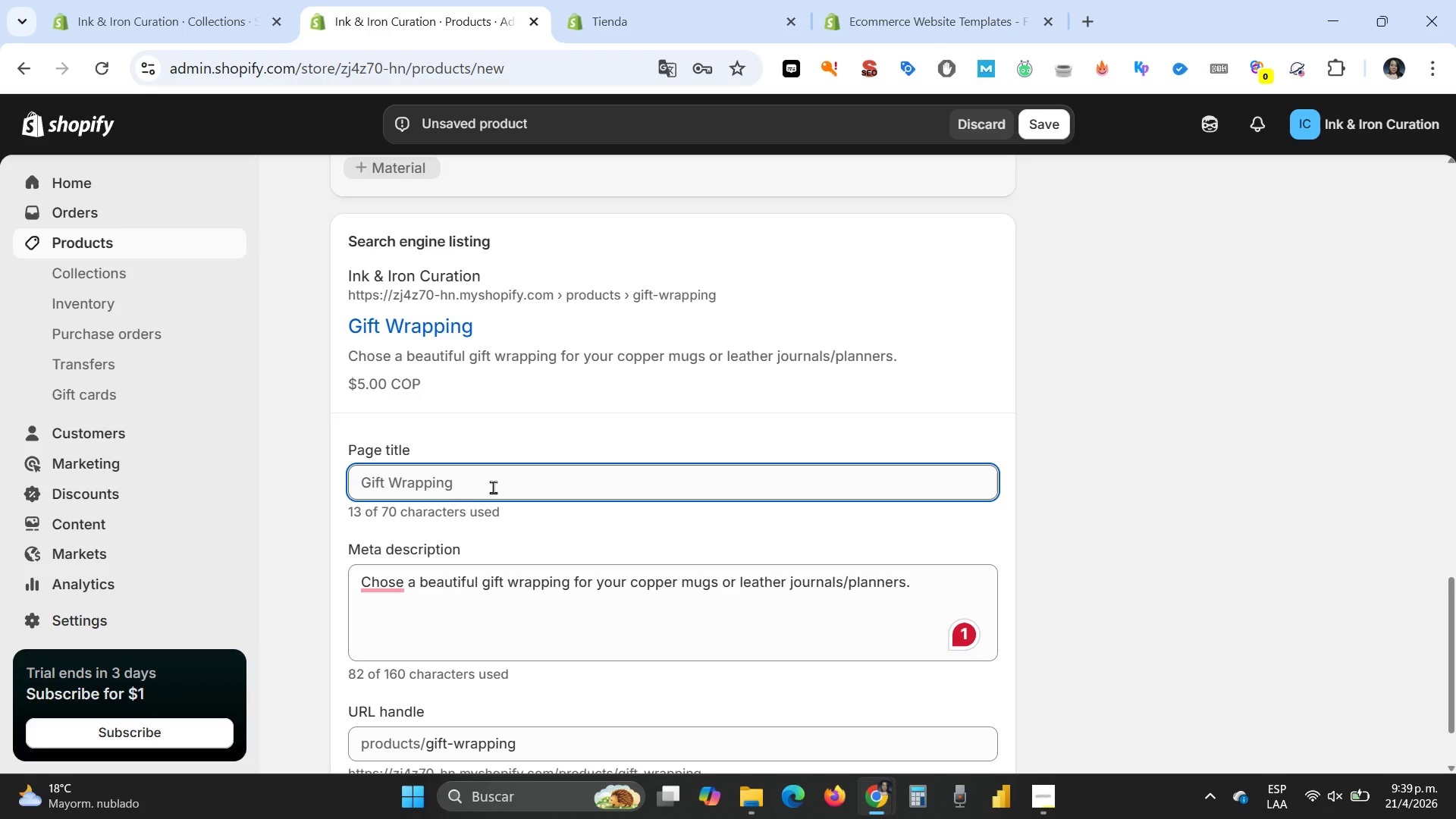 
left_click([388, 579])
 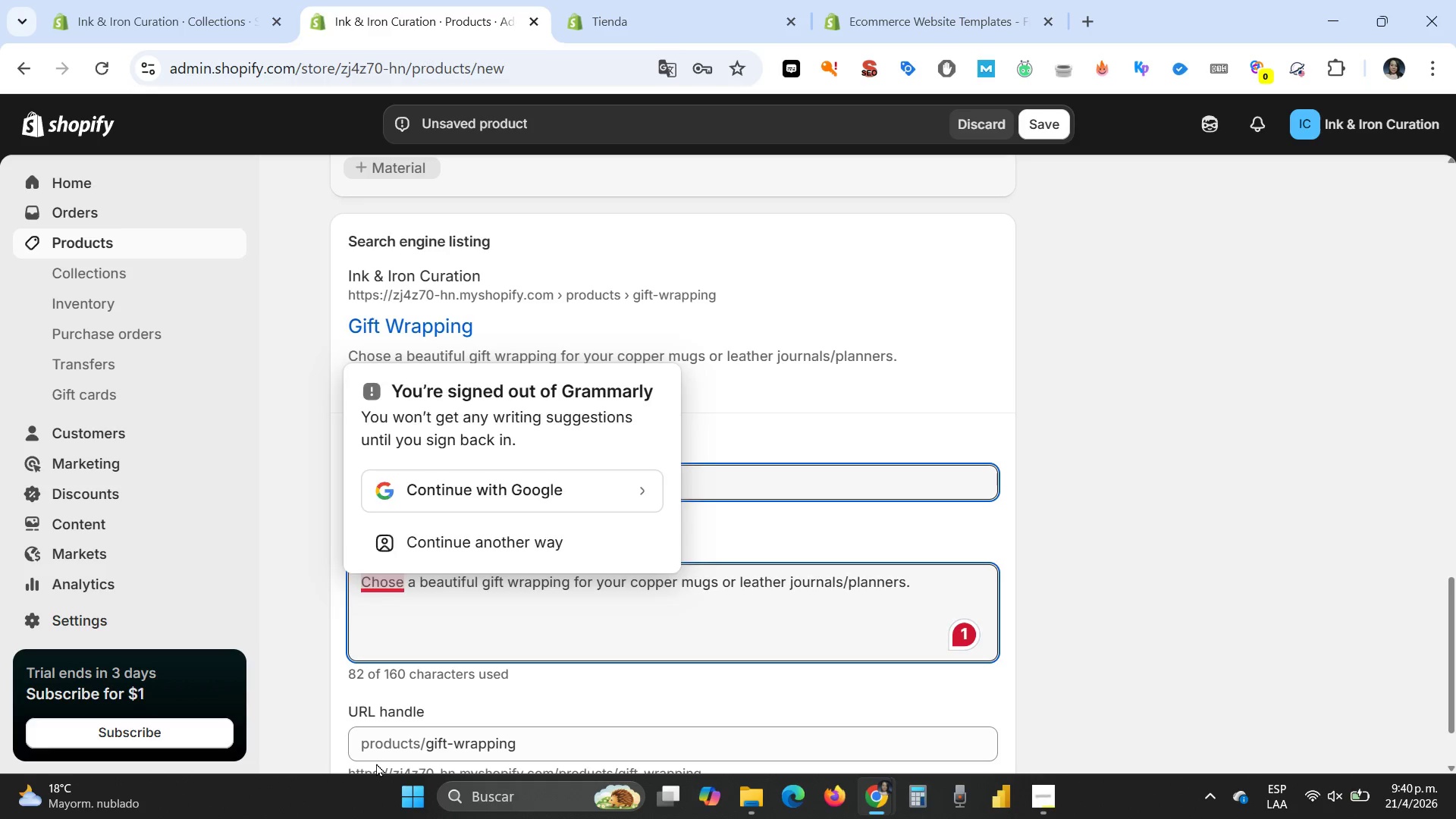 
key(O)
 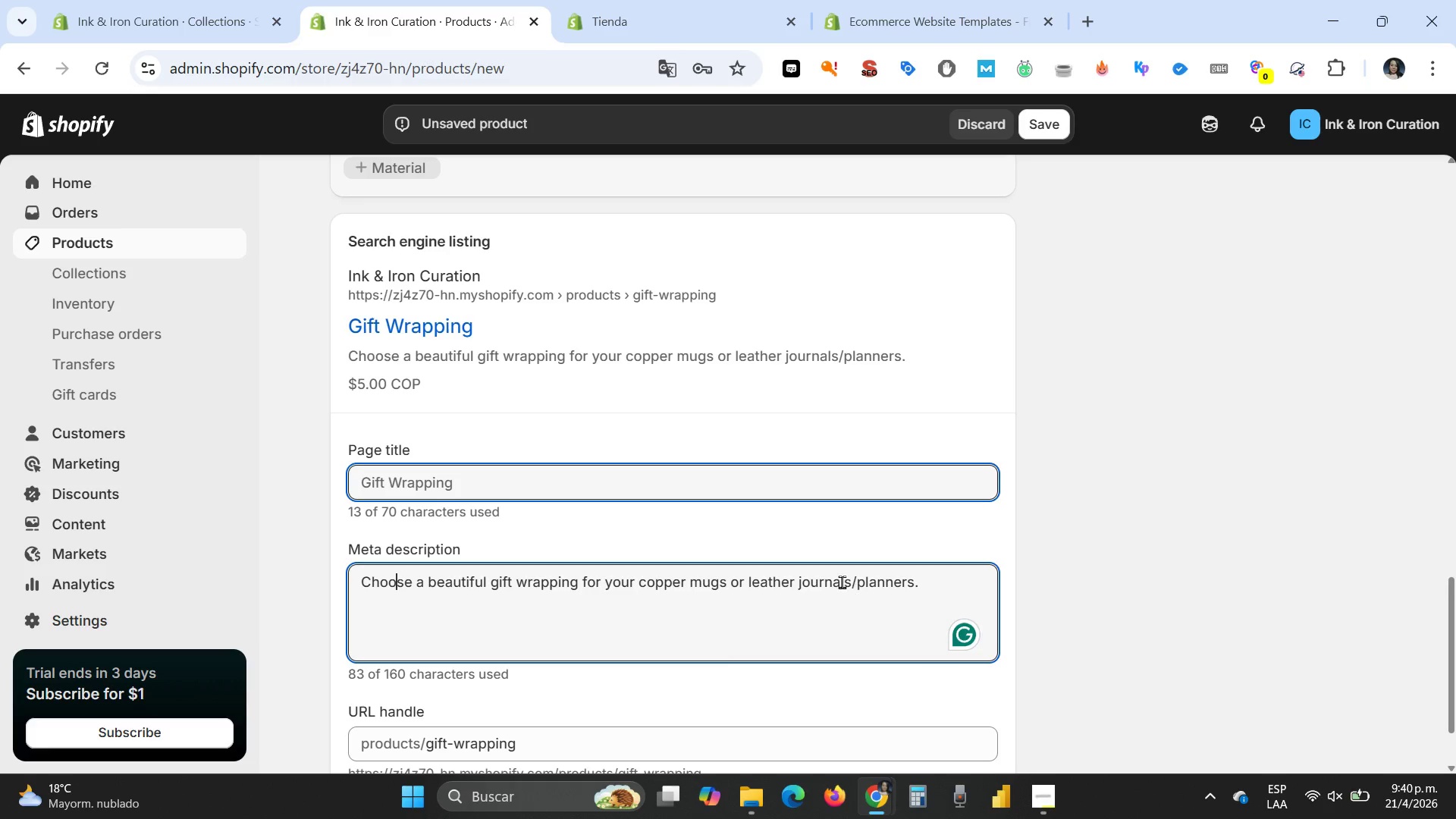 
scroll: coordinate [839, 583], scroll_direction: down, amount: 1.0
 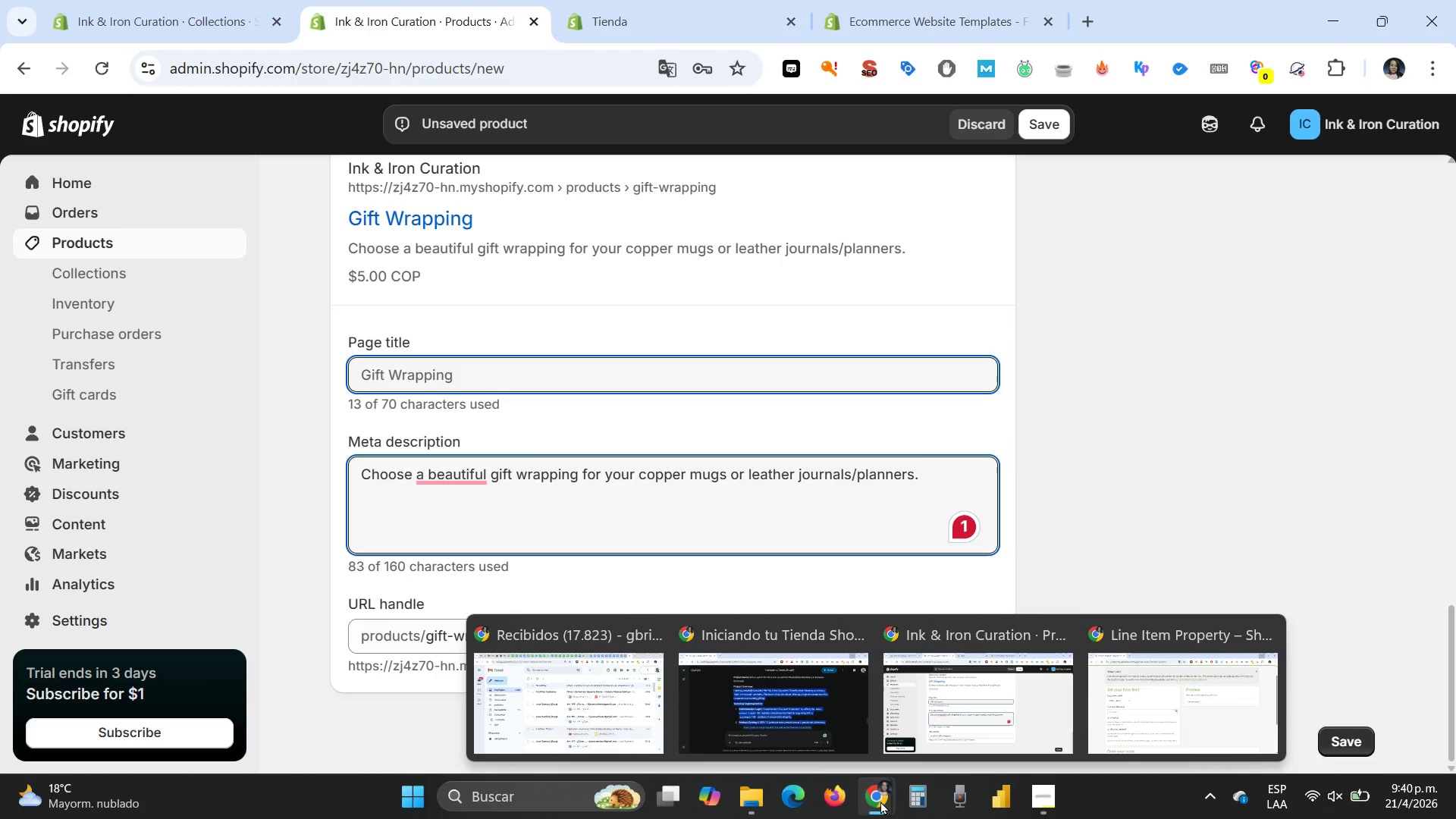 
wait(6.69)
 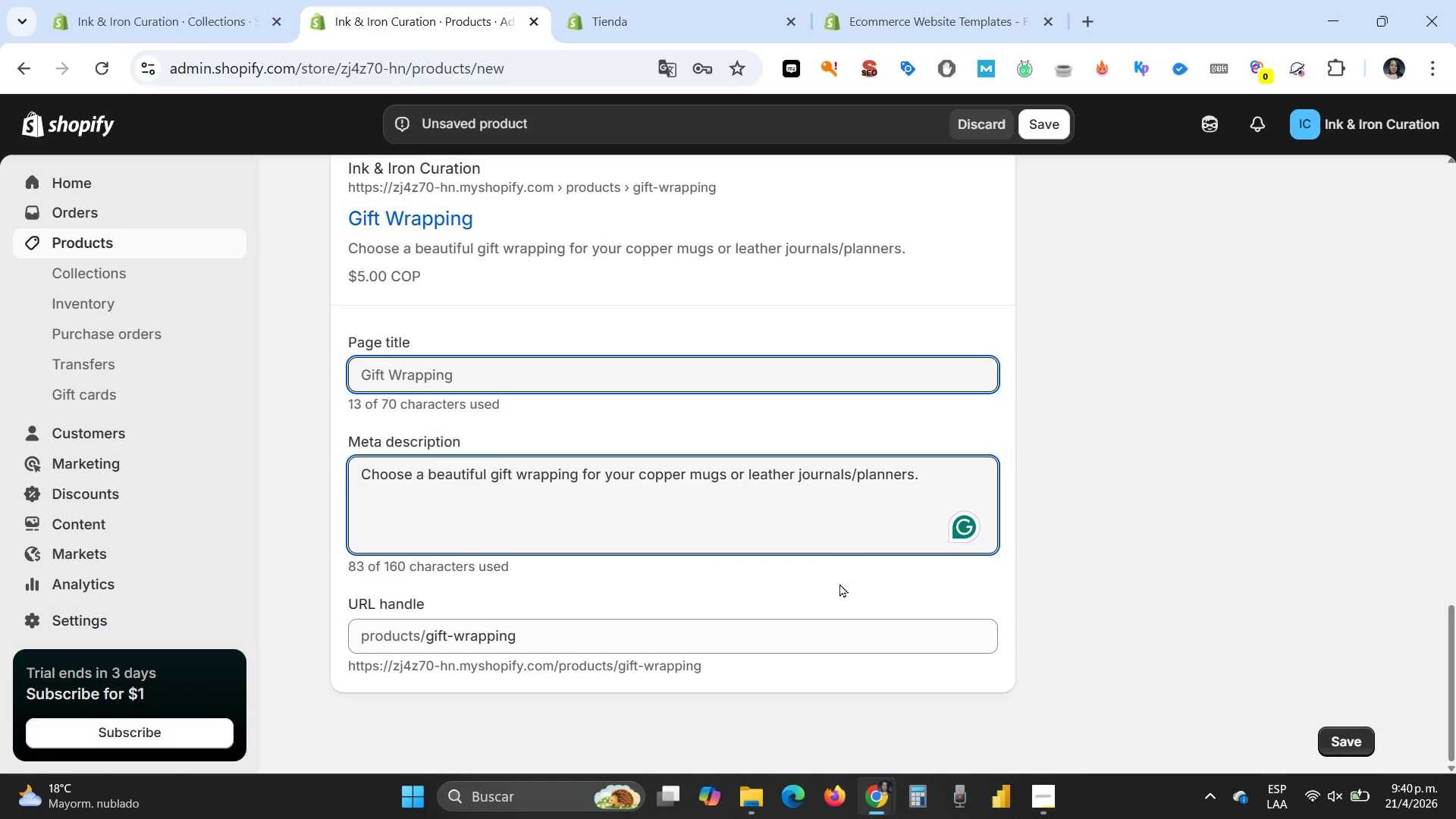 
left_click([557, 707])
 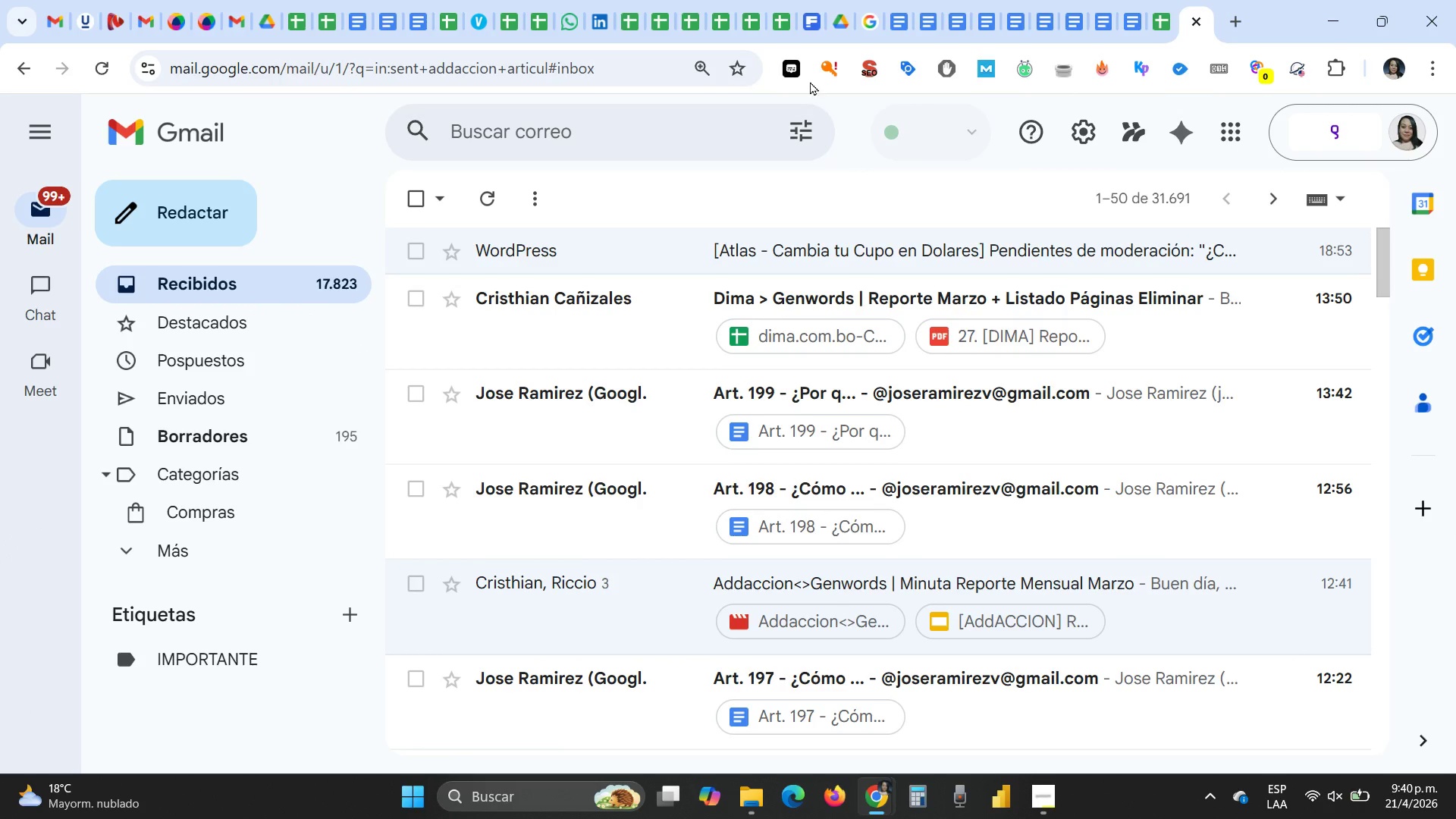 
left_click([802, 23])
 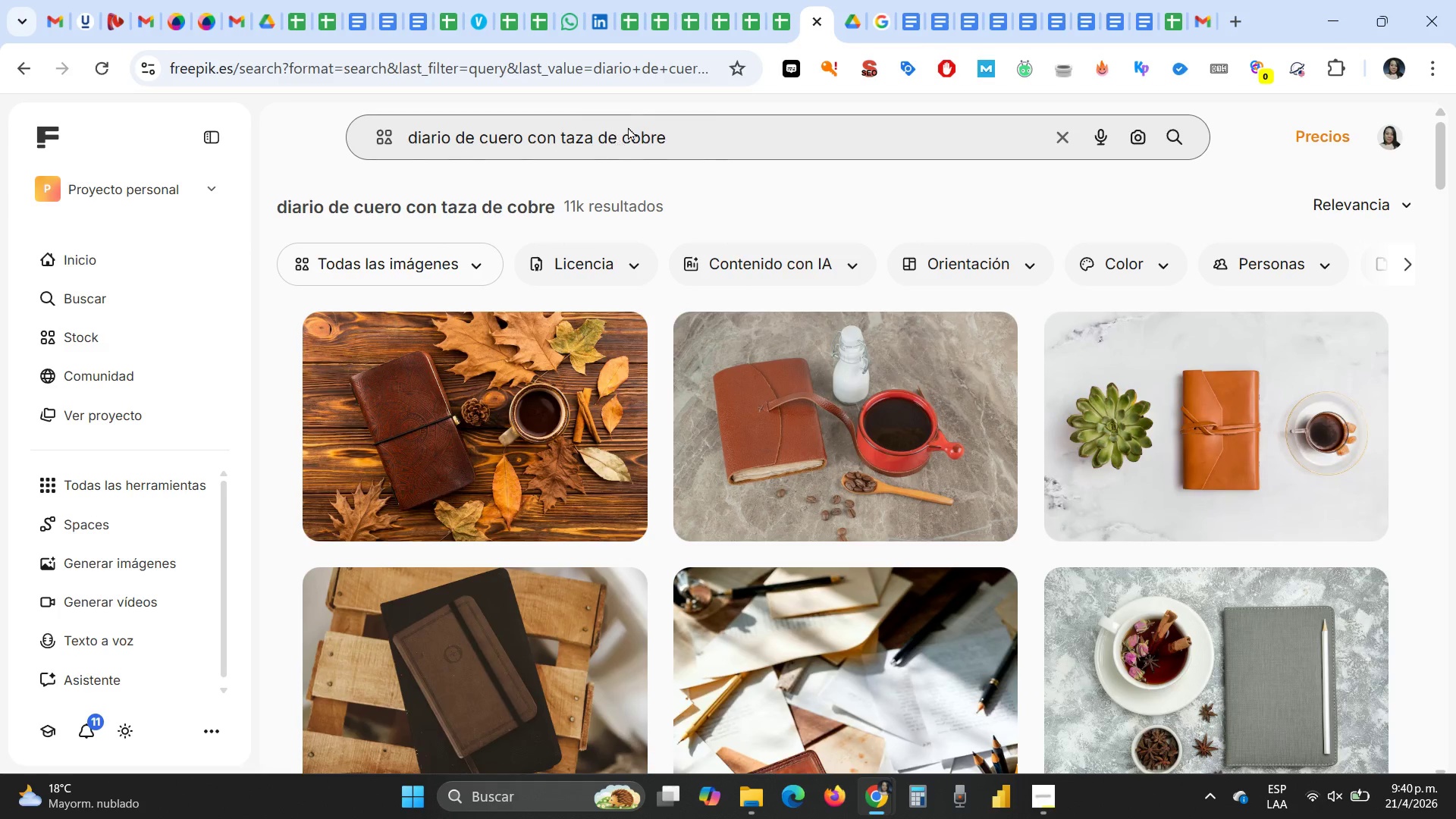 
left_click_drag(start_coordinate=[718, 143], to_coordinate=[325, 101])
 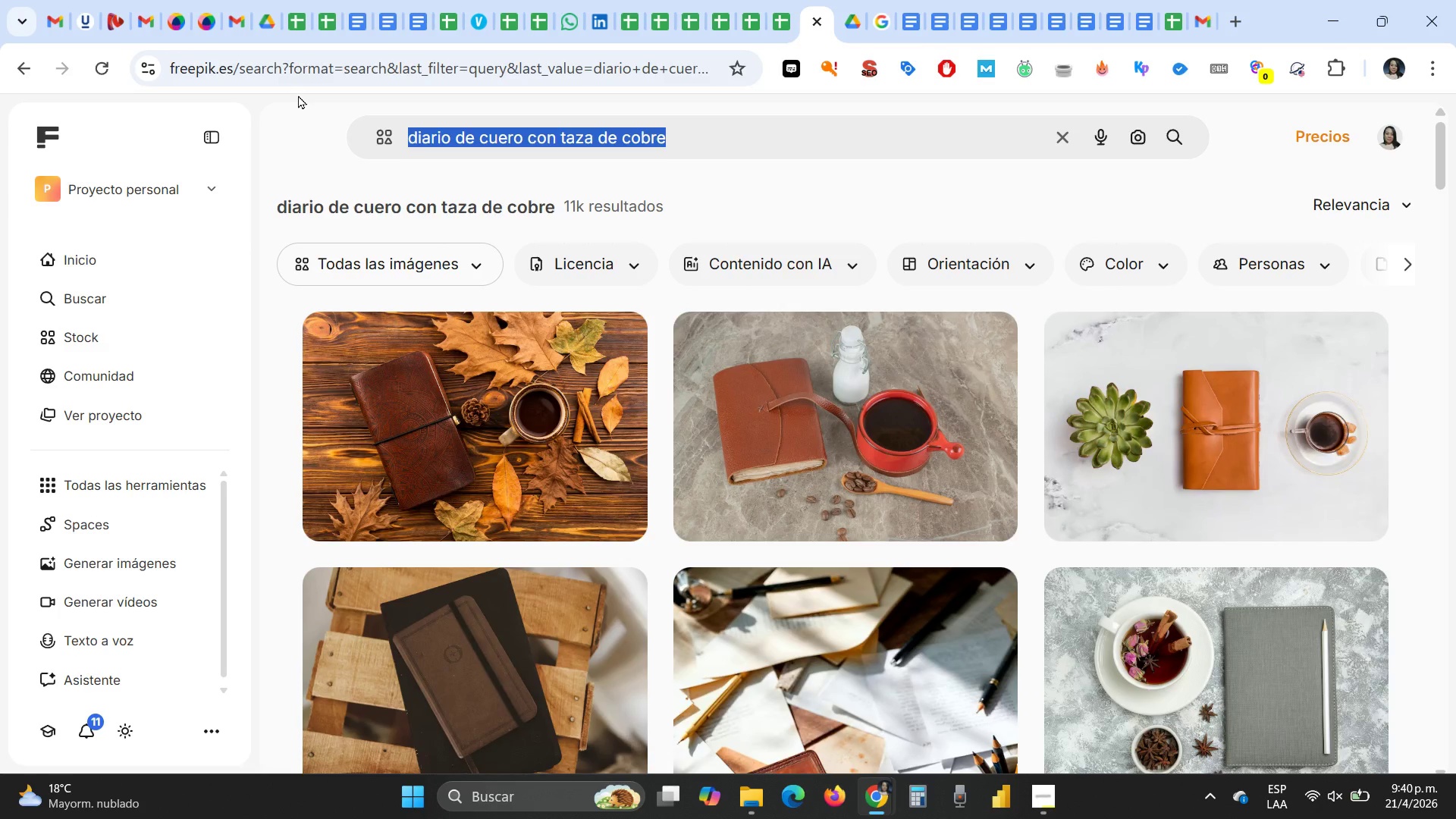 
type(regalo)
 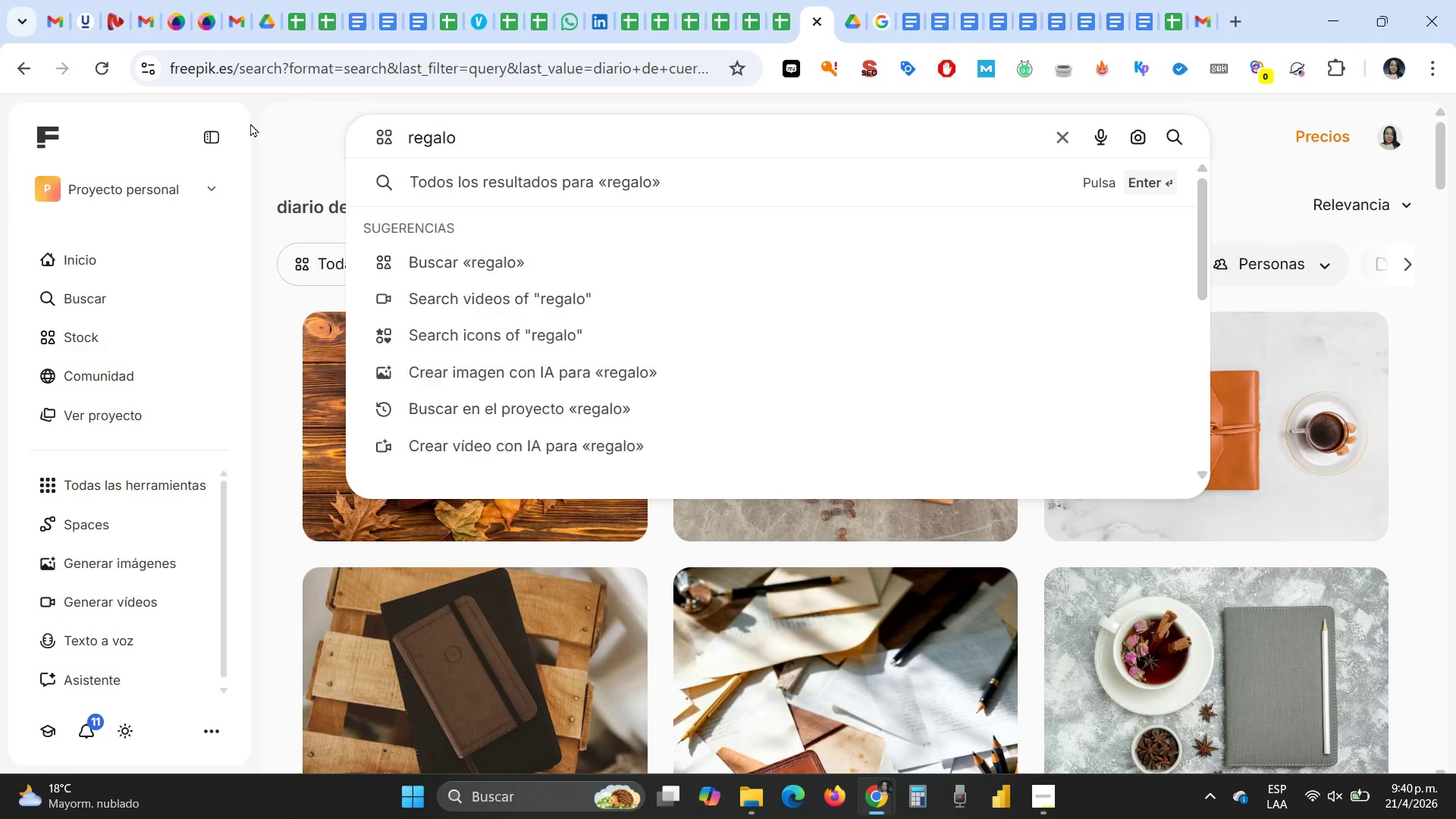 
key(Enter)
 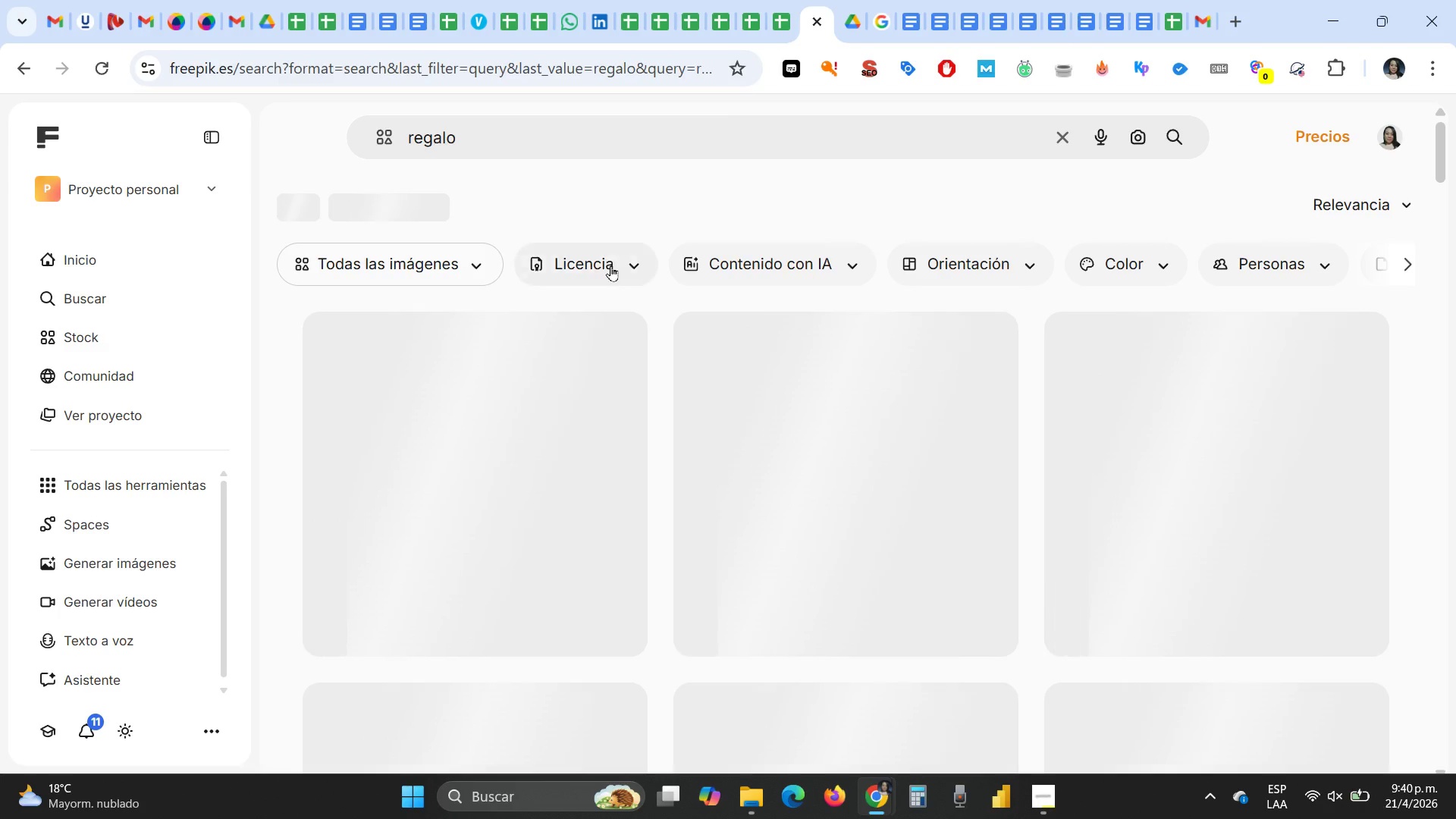 
mouse_move([1256, 594])
 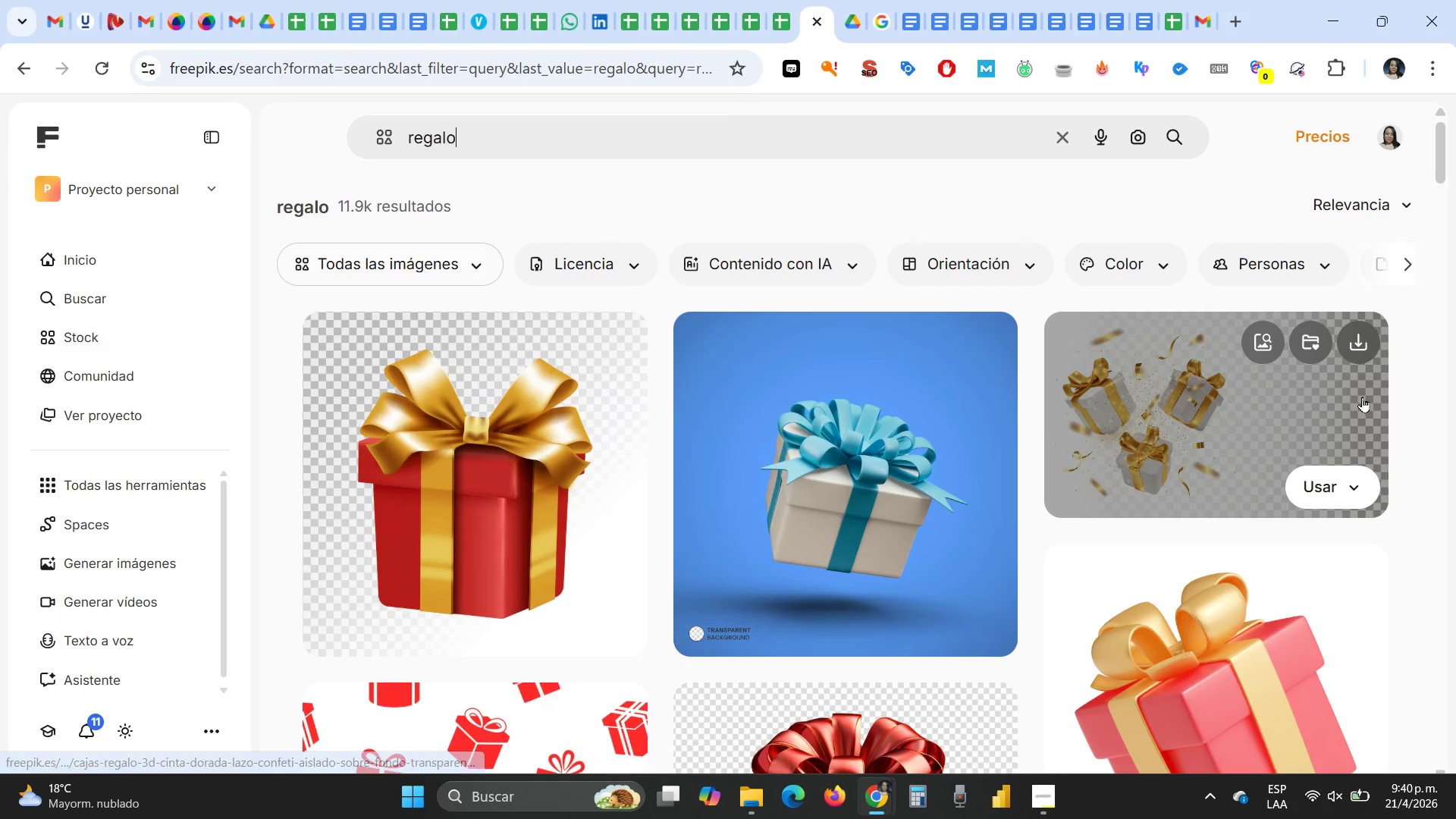 
scroll: coordinate [1362, 400], scroll_direction: down, amount: 1.0
 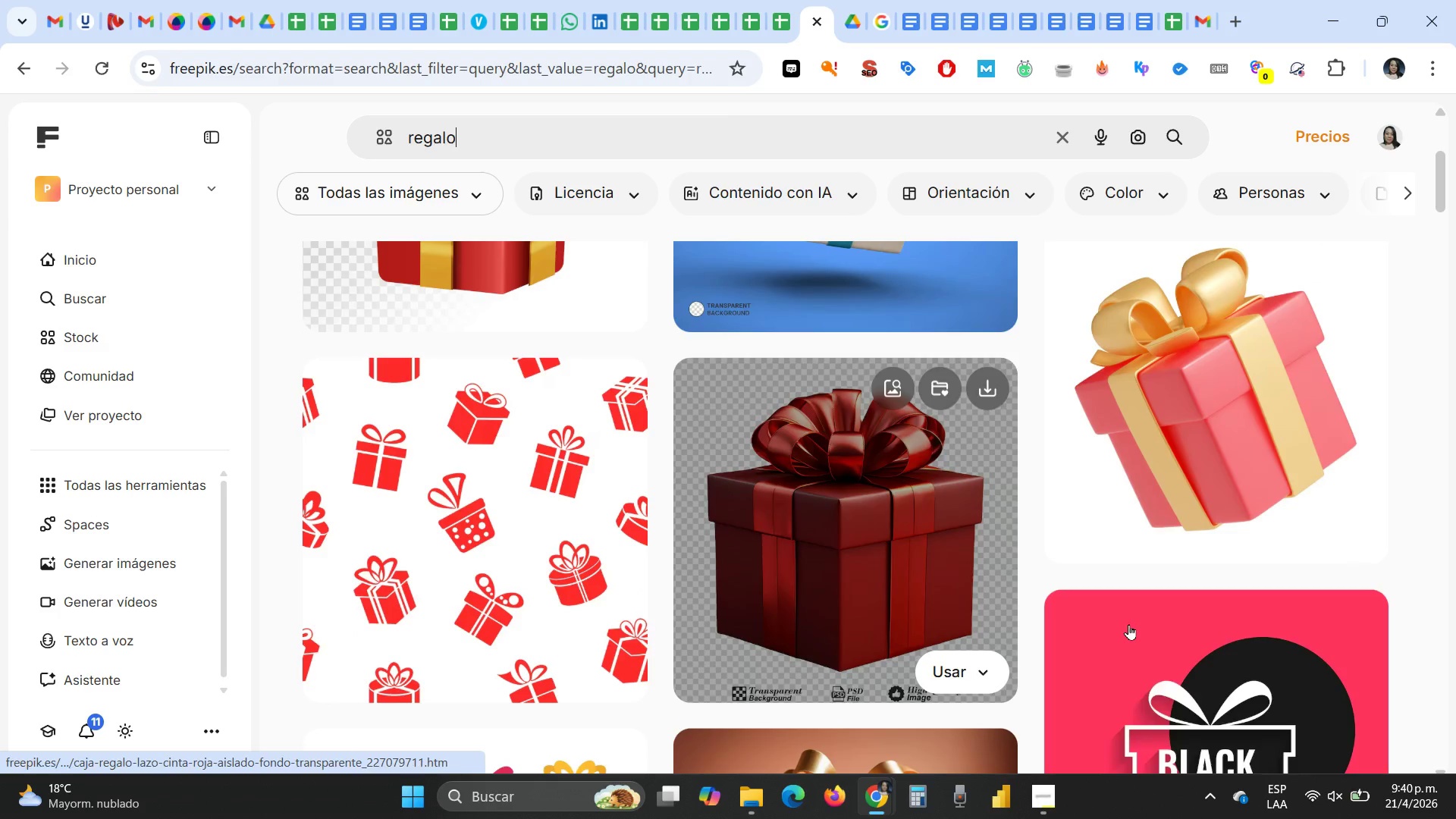 
left_click([1246, 425])
 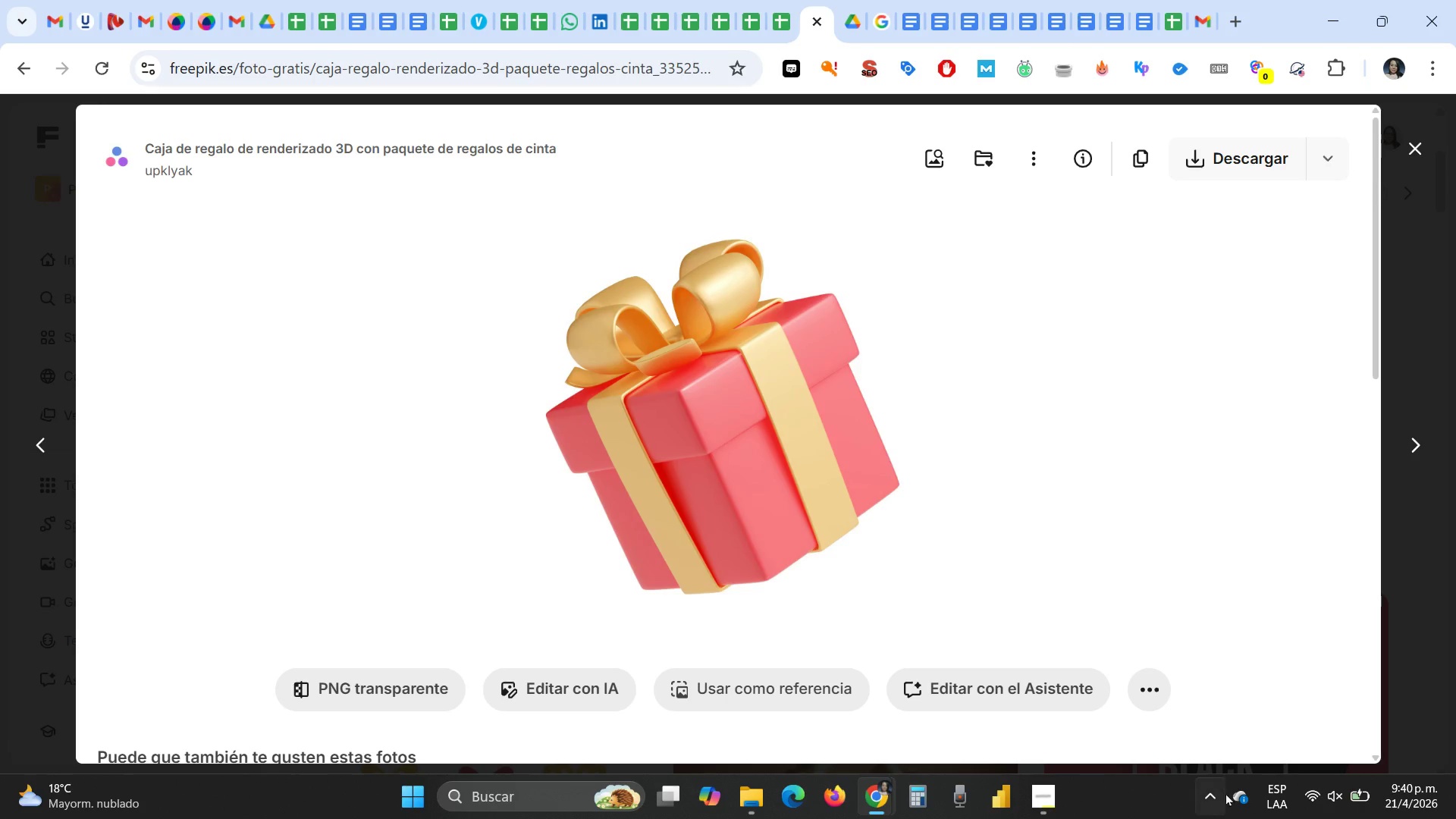 
left_click([1213, 799])
 